 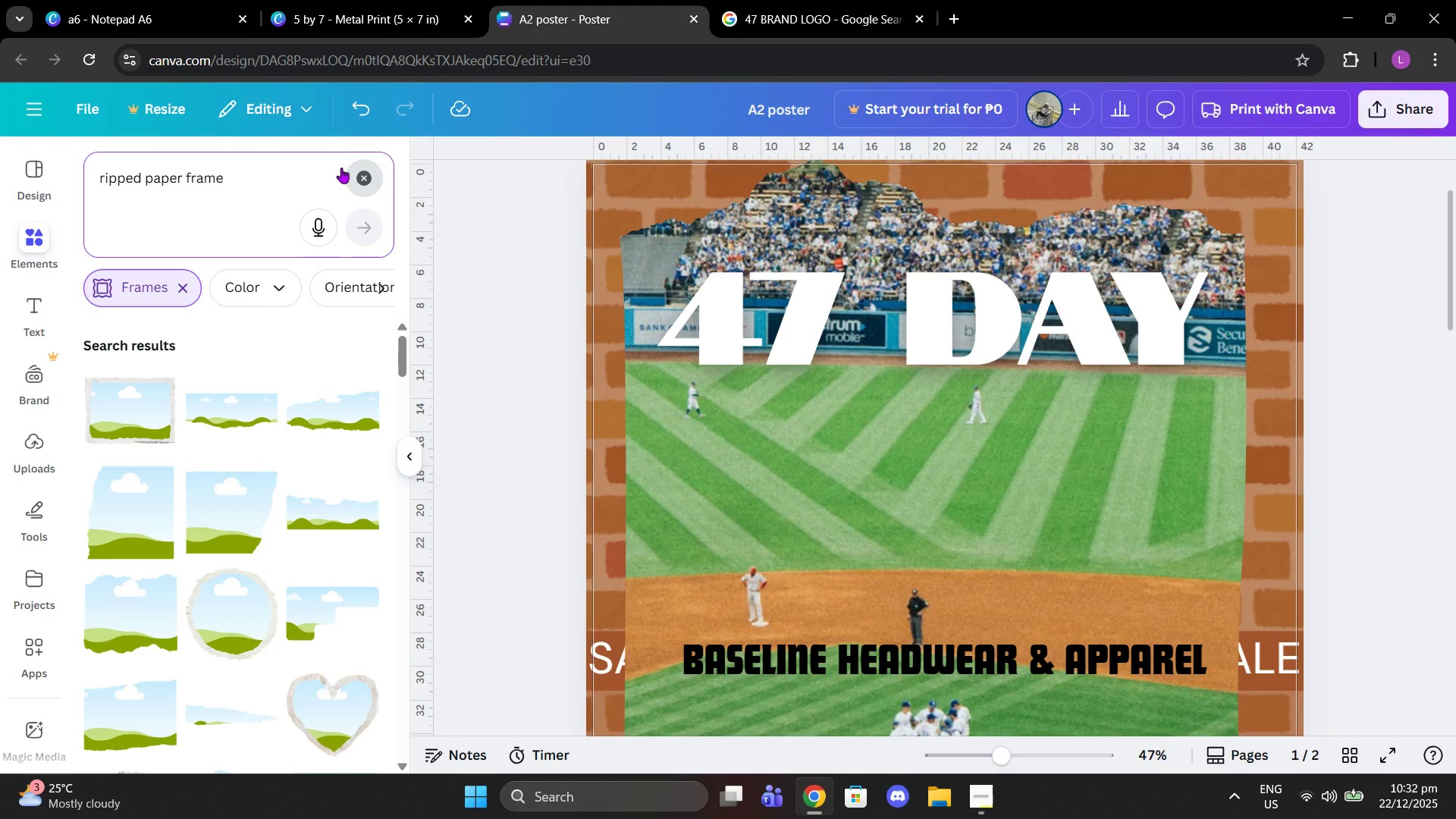 
left_click([268, 179])
 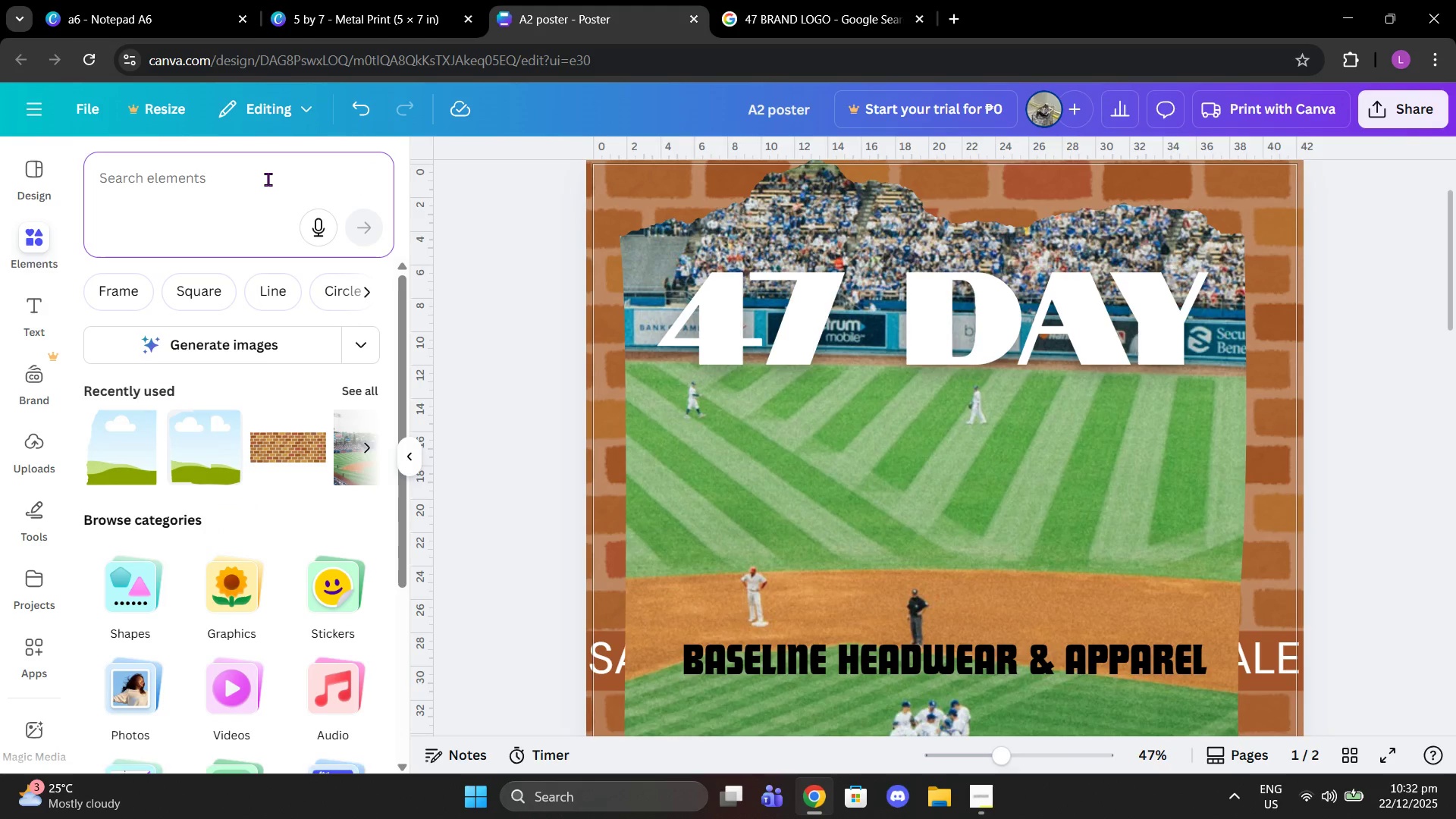 
type(GRAINY TEXTURE)
 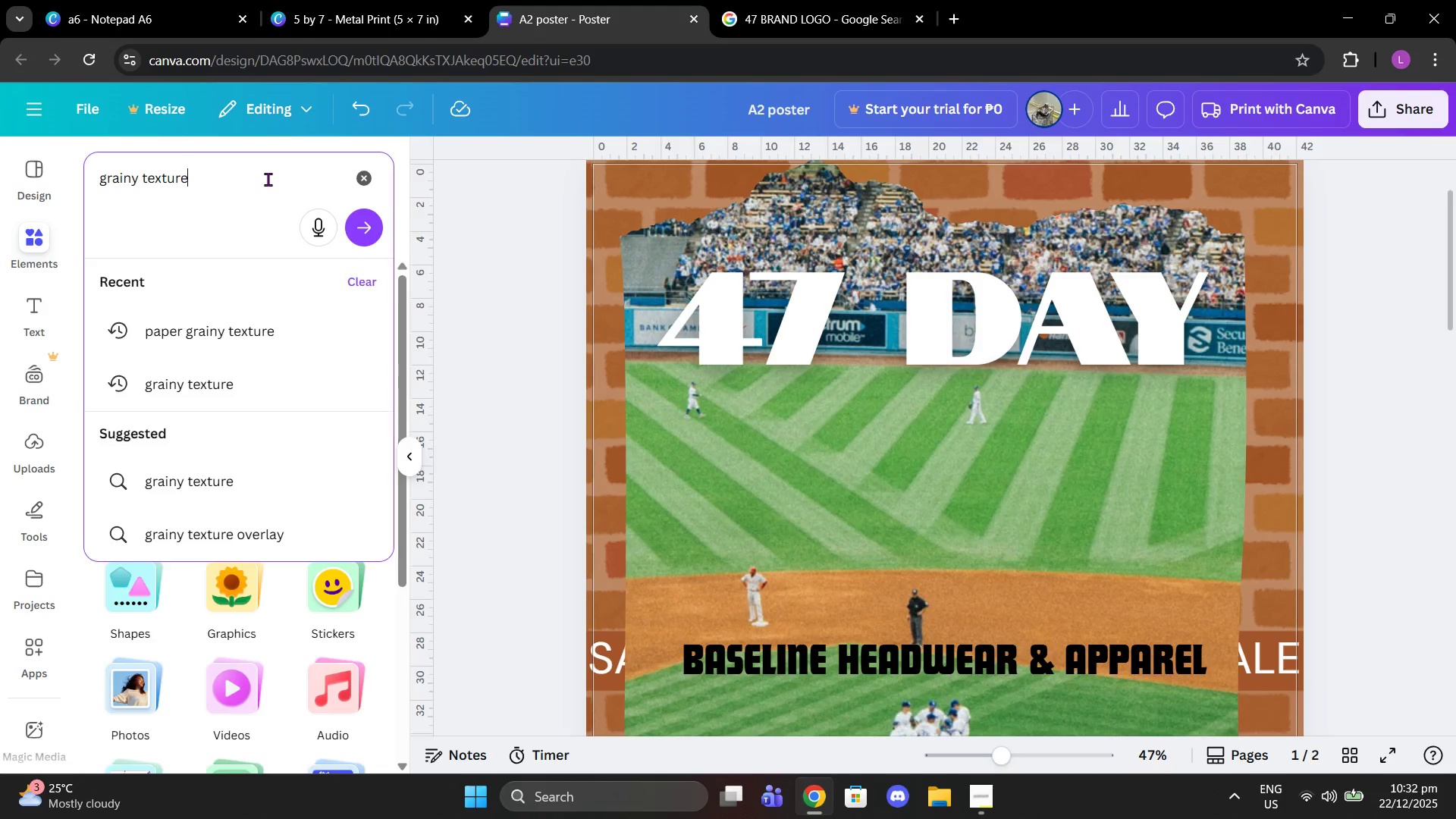 
key(Enter)
 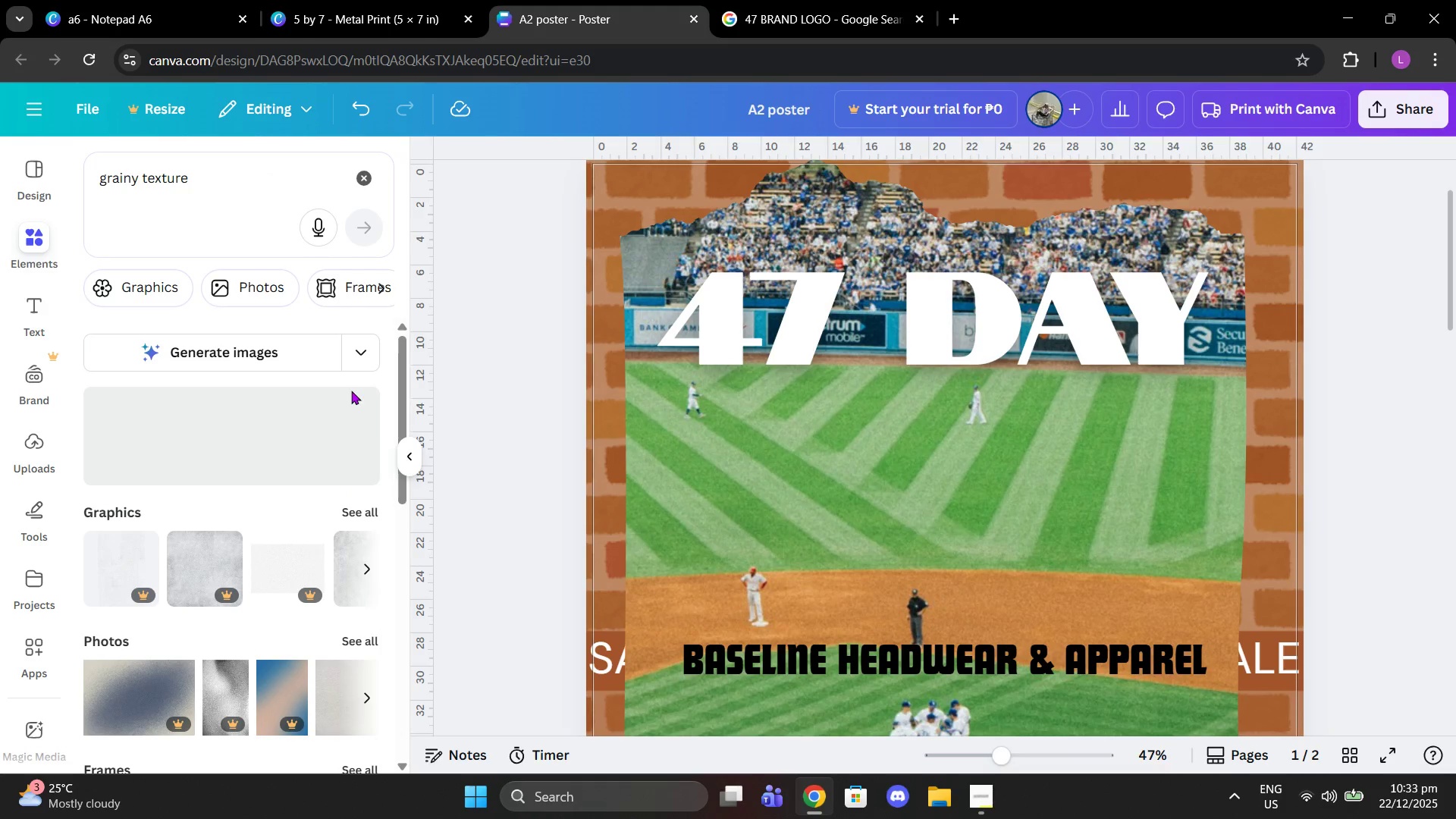 
wait(5.03)
 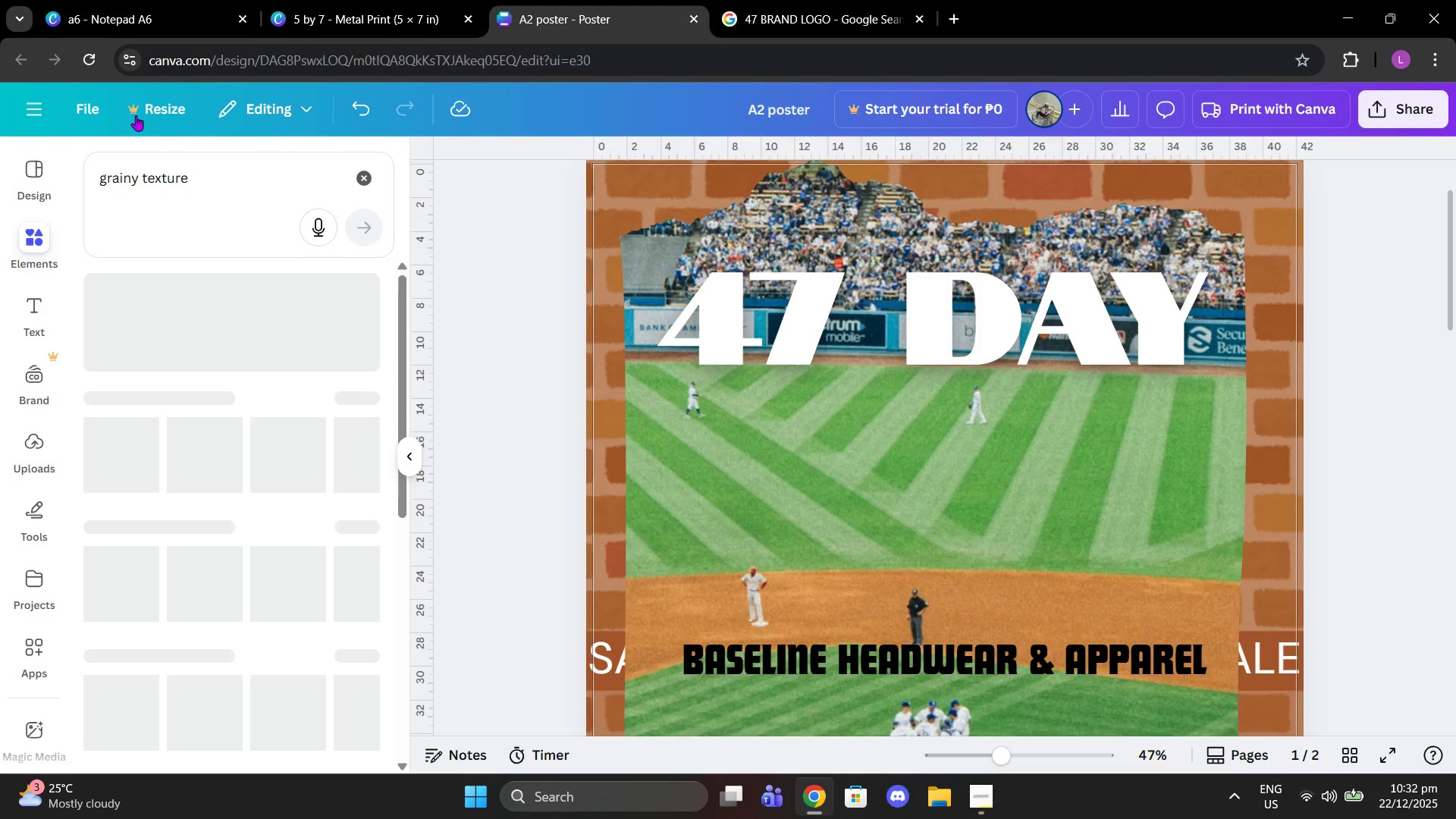 
scroll: coordinate [384, 502], scroll_direction: down, amount: 2.0
 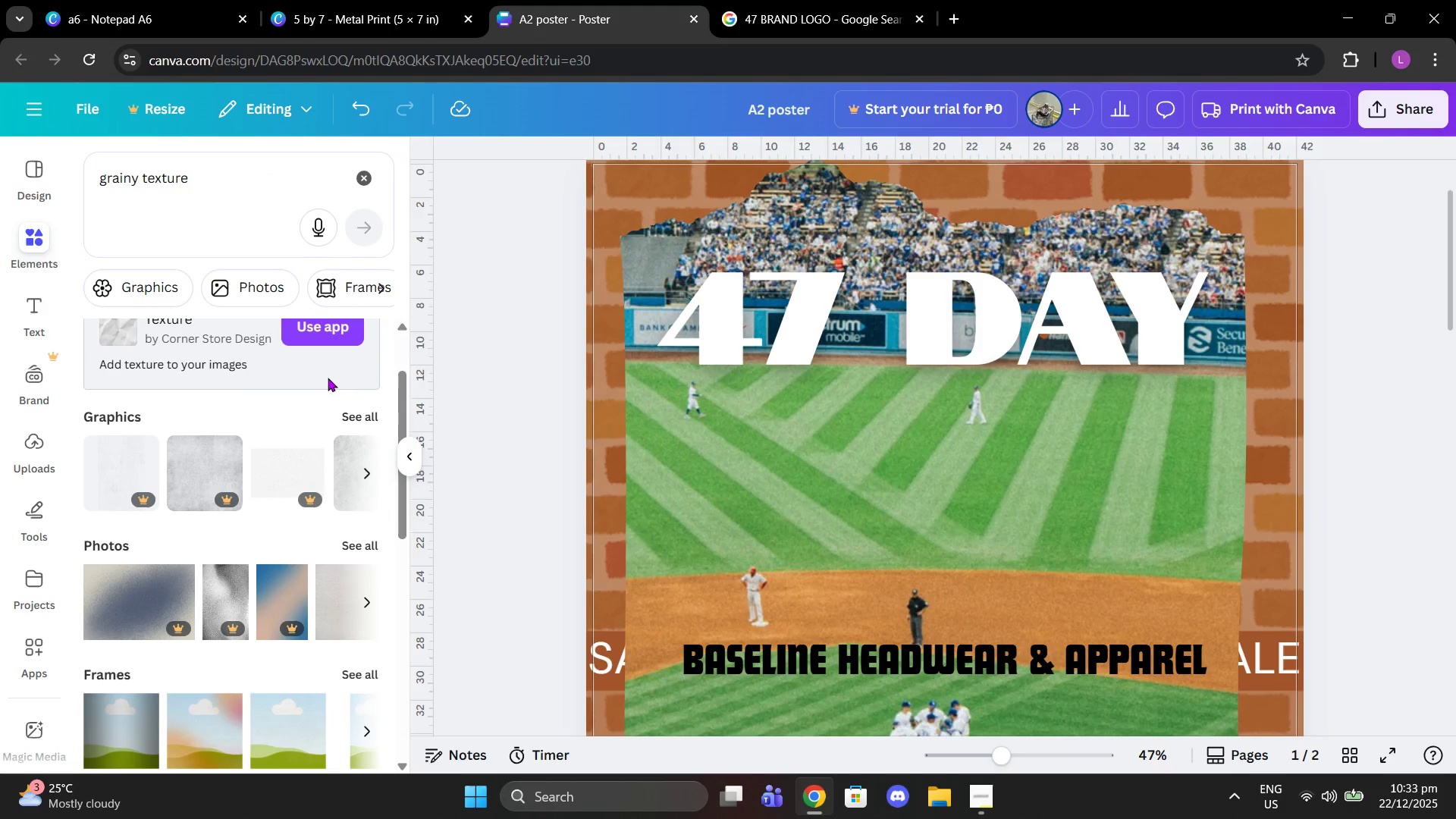 
left_click([325, 321])
 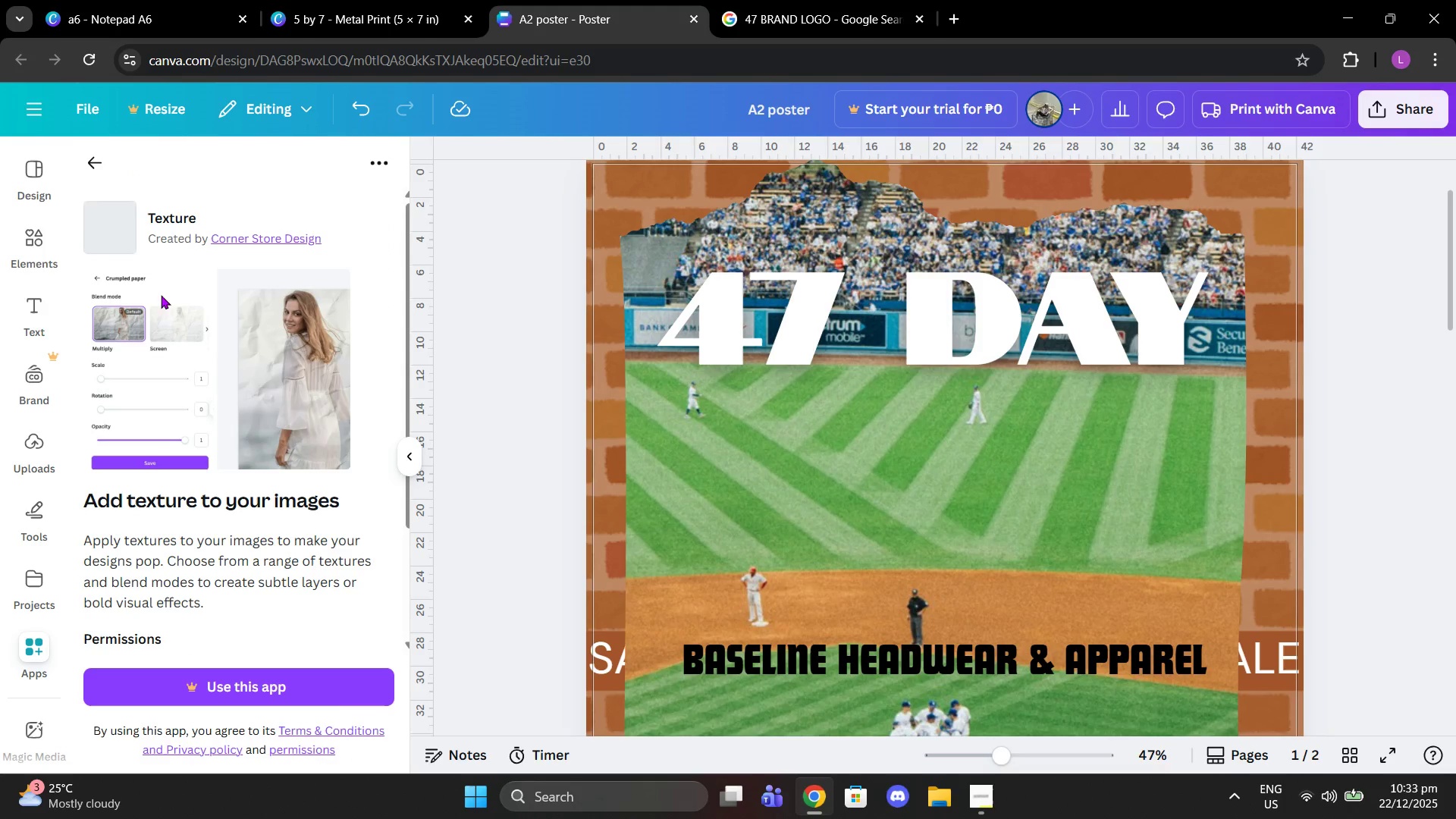 
left_click([93, 174])
 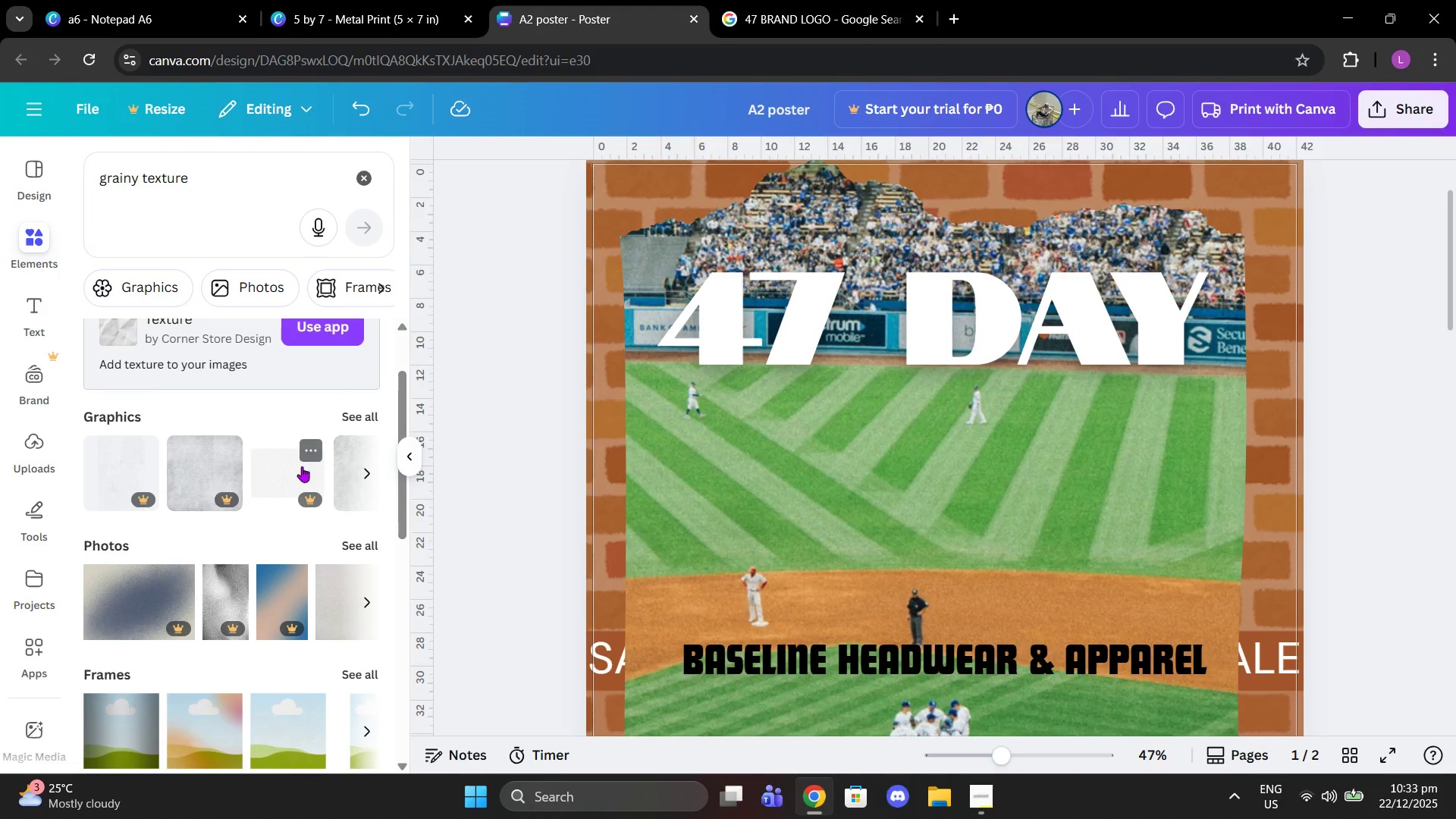 
scroll: coordinate [325, 477], scroll_direction: down, amount: 2.0
 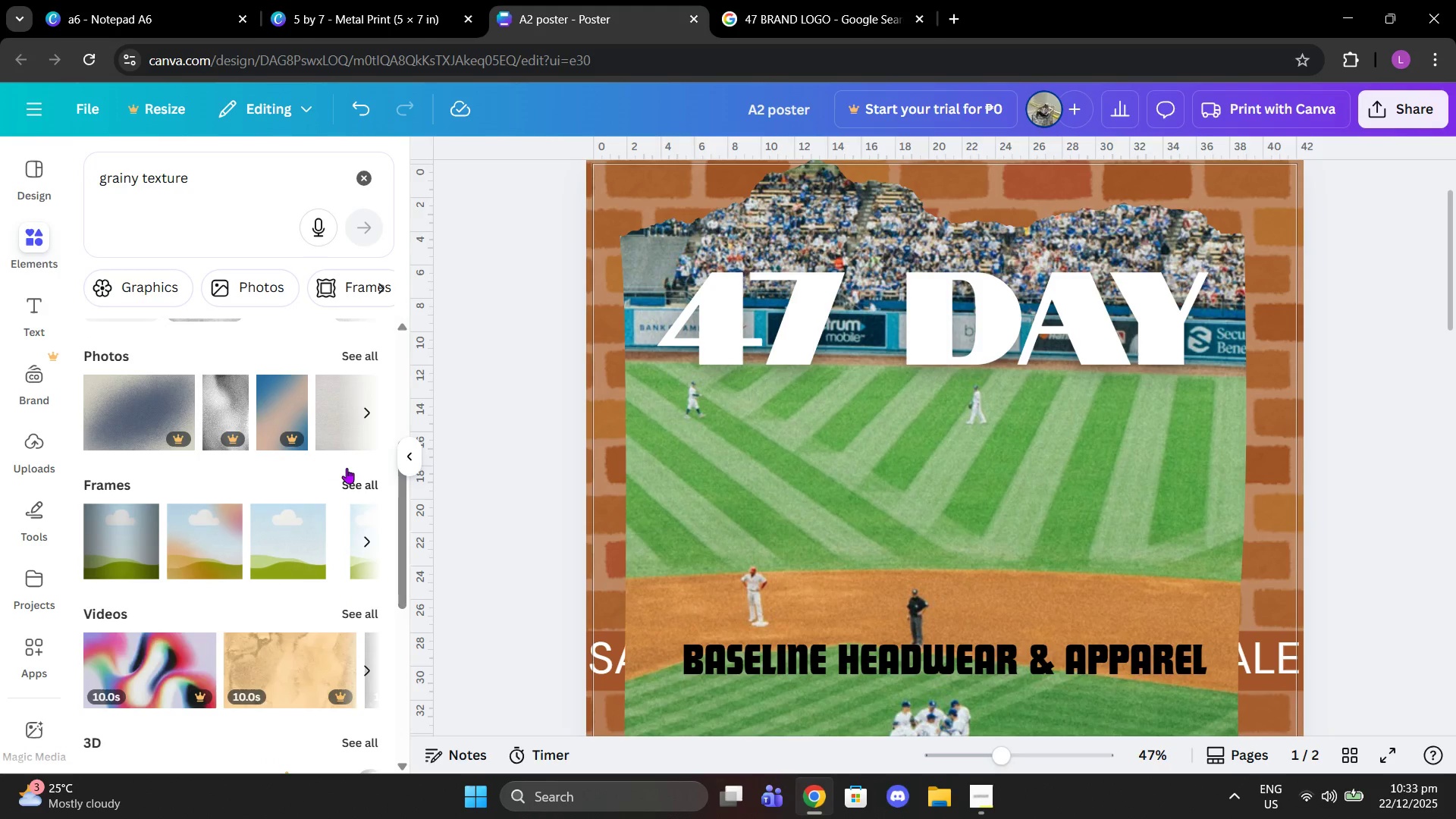 
left_click([353, 479])
 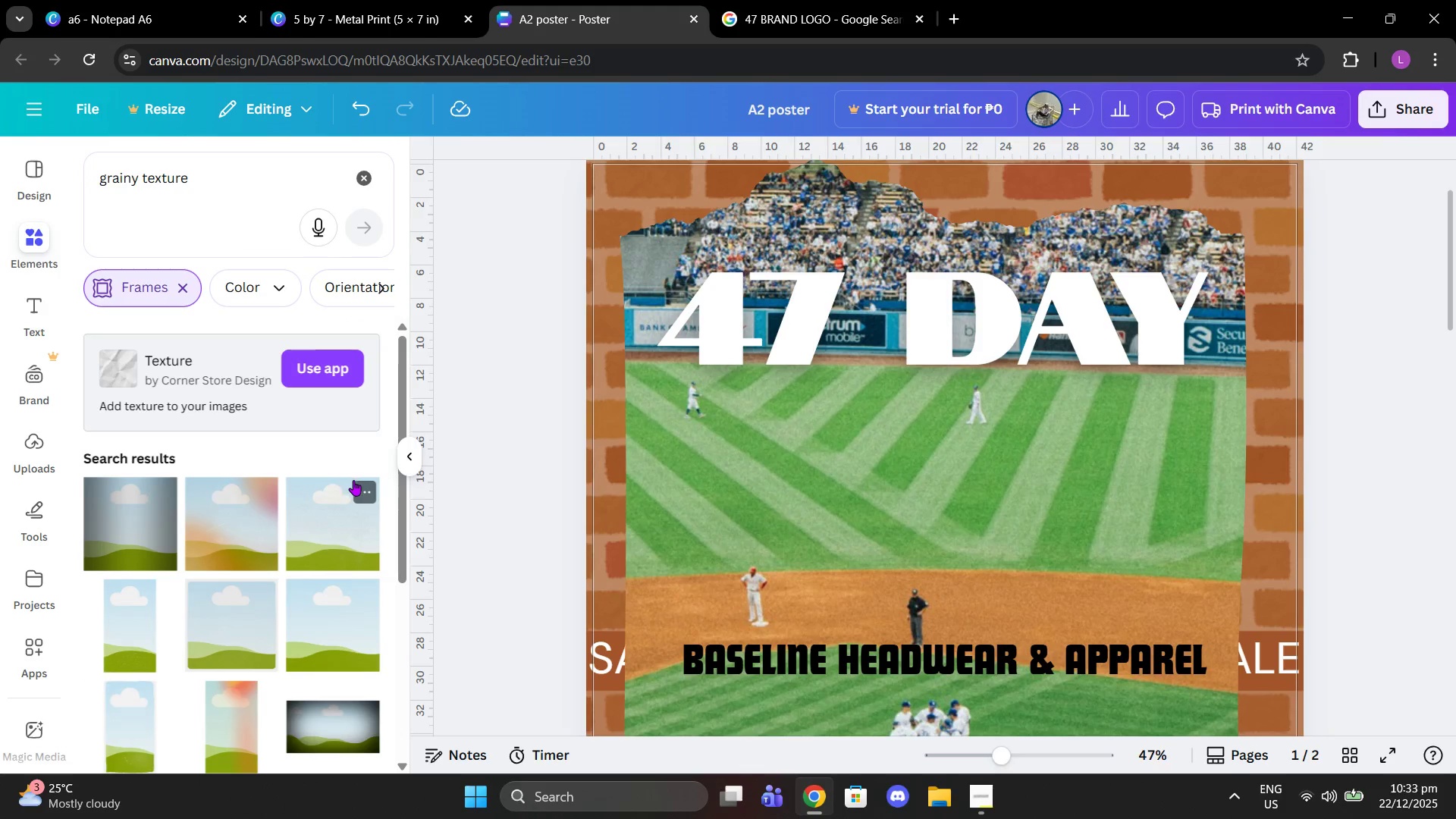 
scroll: coordinate [337, 488], scroll_direction: down, amount: 8.0
 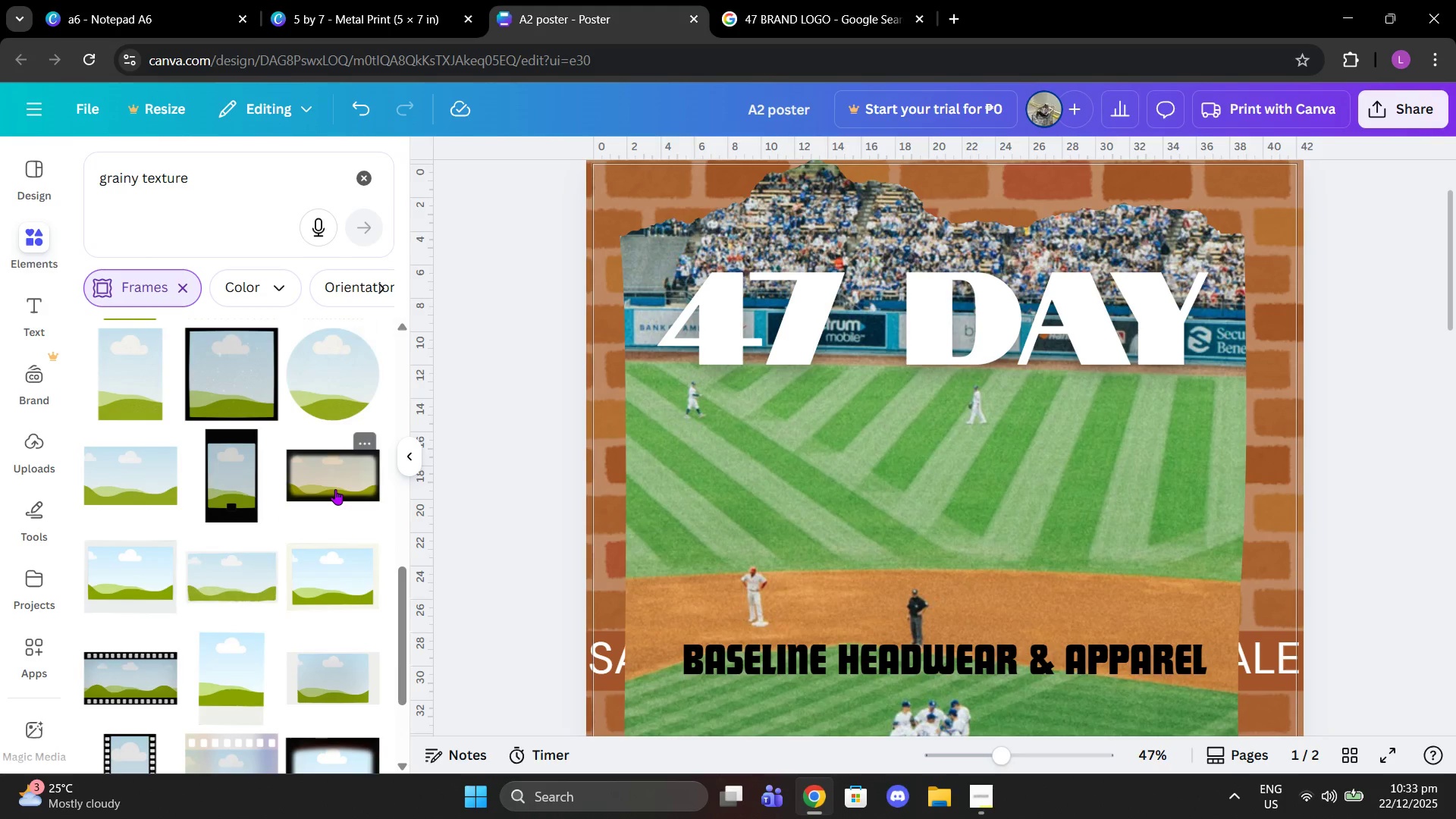 
scroll: coordinate [245, 497], scroll_direction: down, amount: 10.0
 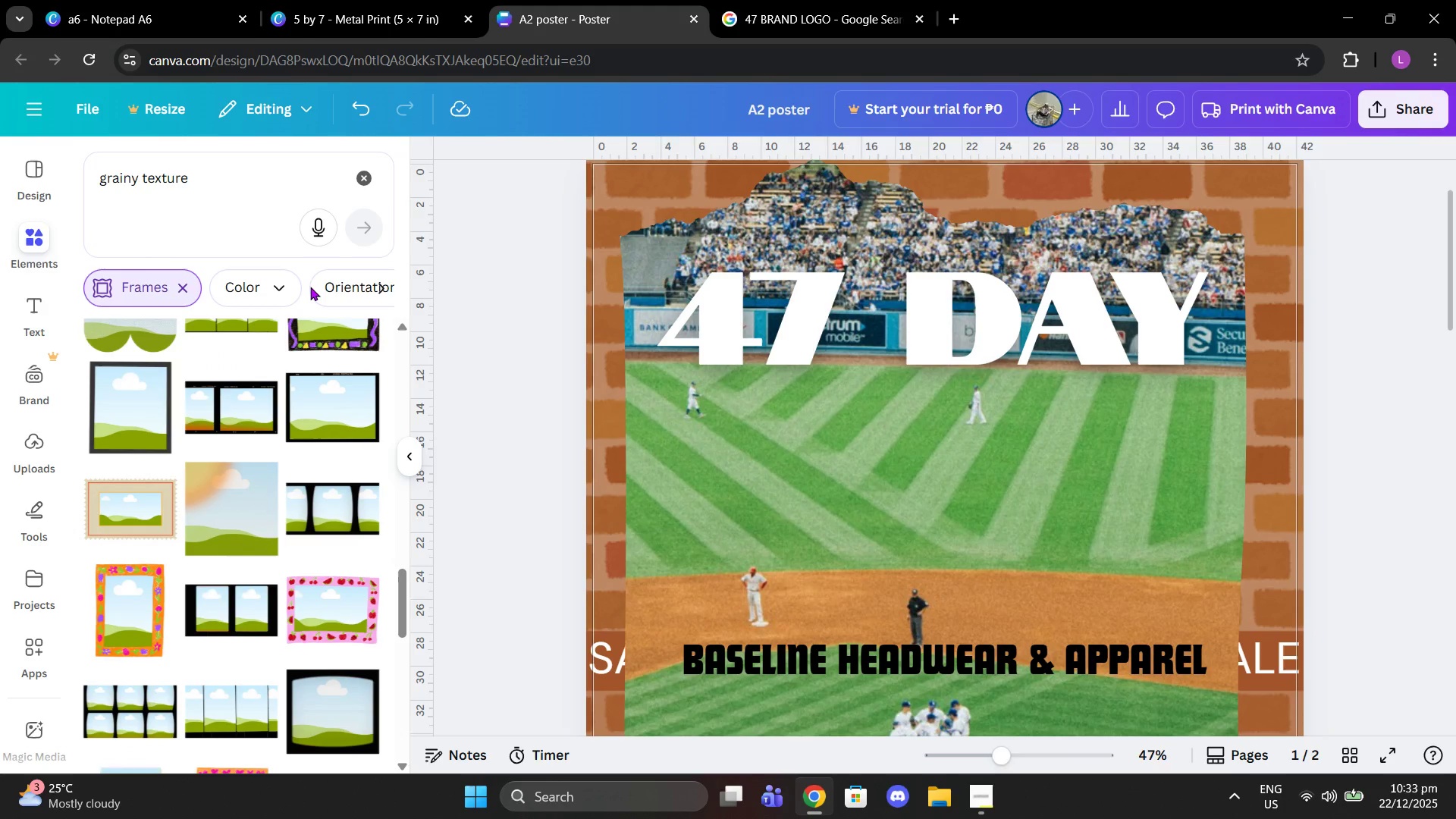 
left_click([182, 292])
 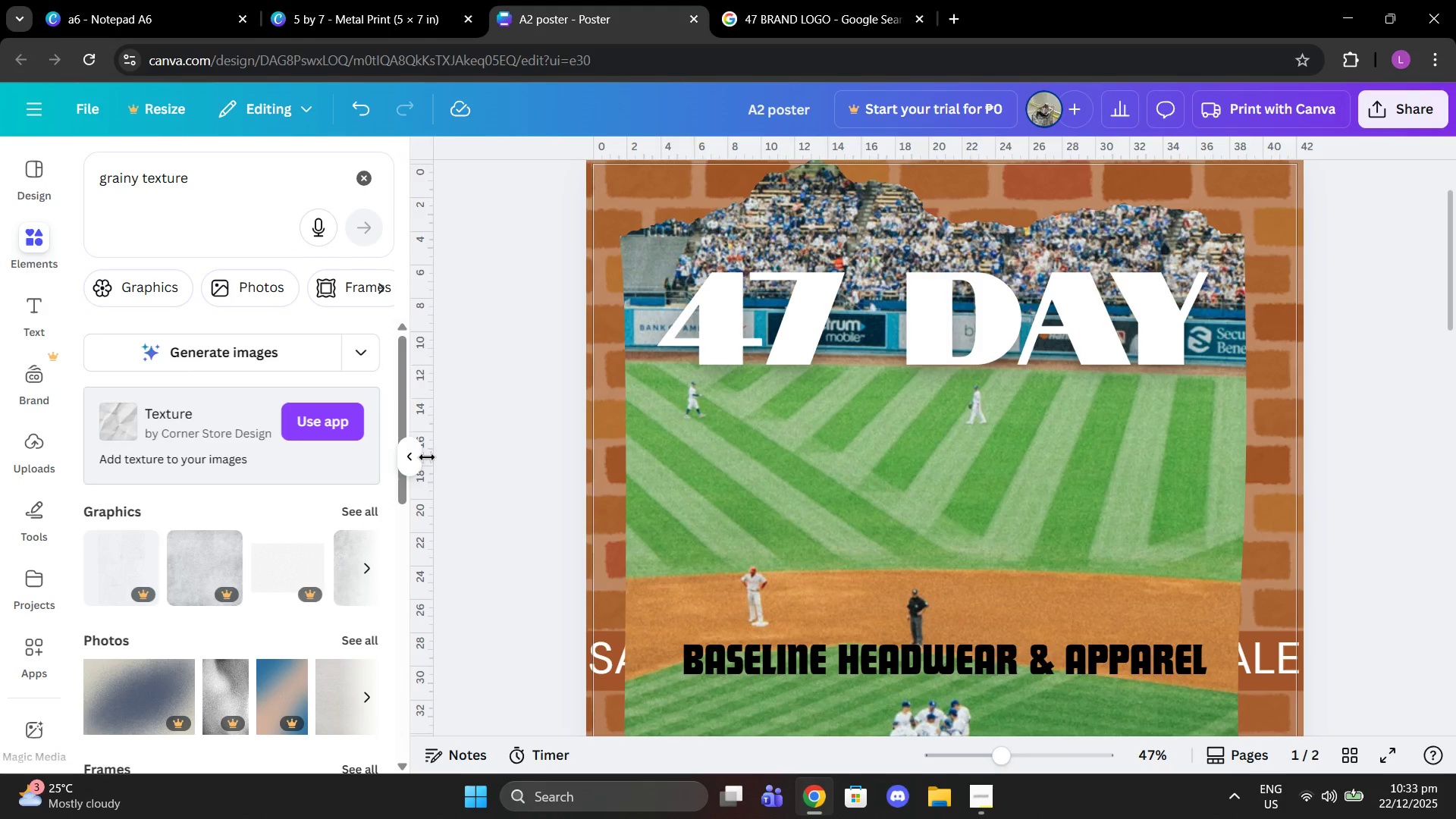 
scroll: coordinate [240, 303], scroll_direction: up, amount: 9.0
 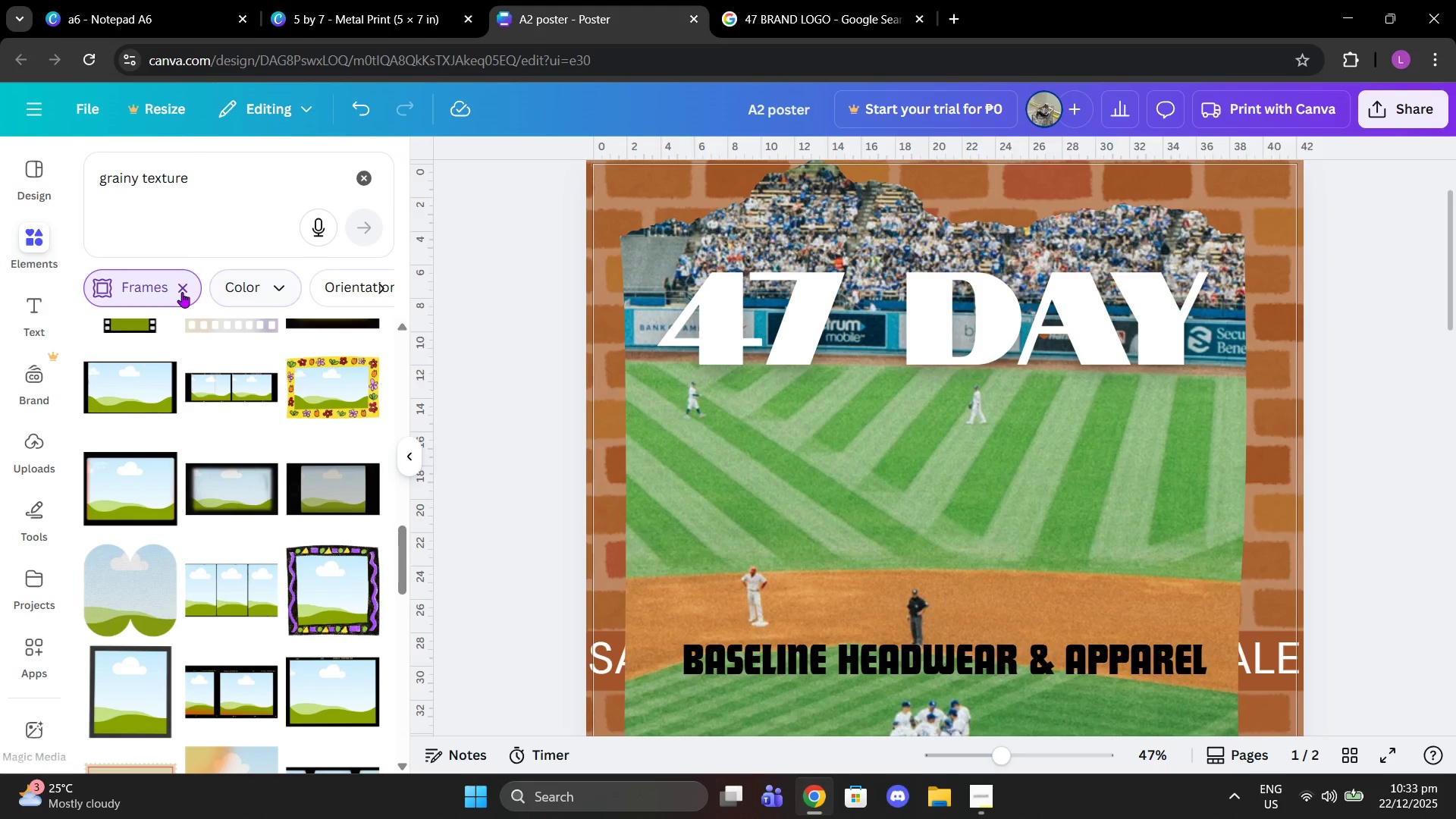 
left_click([366, 507])
 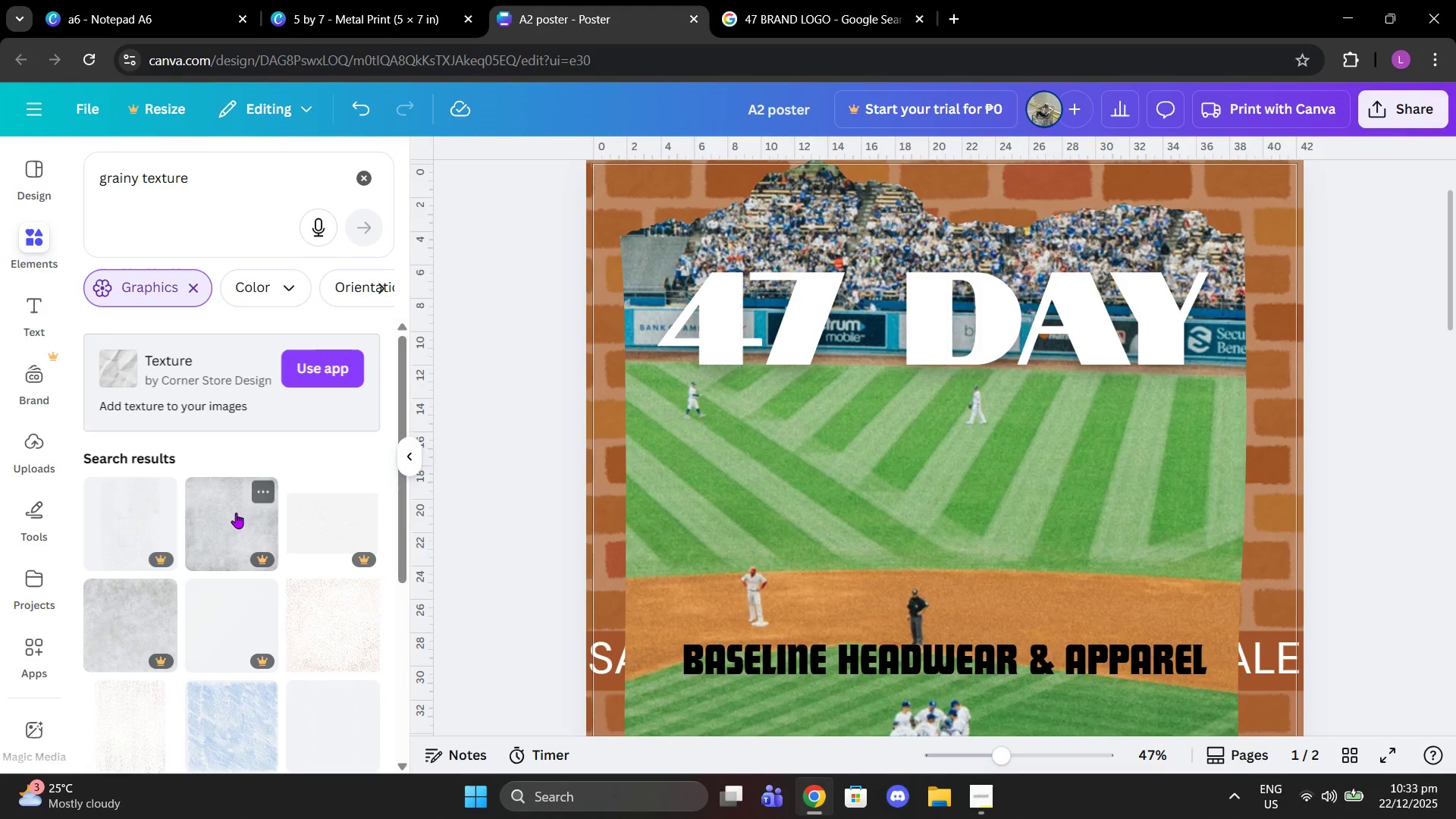 
scroll: coordinate [237, 513], scroll_direction: down, amount: 1.0
 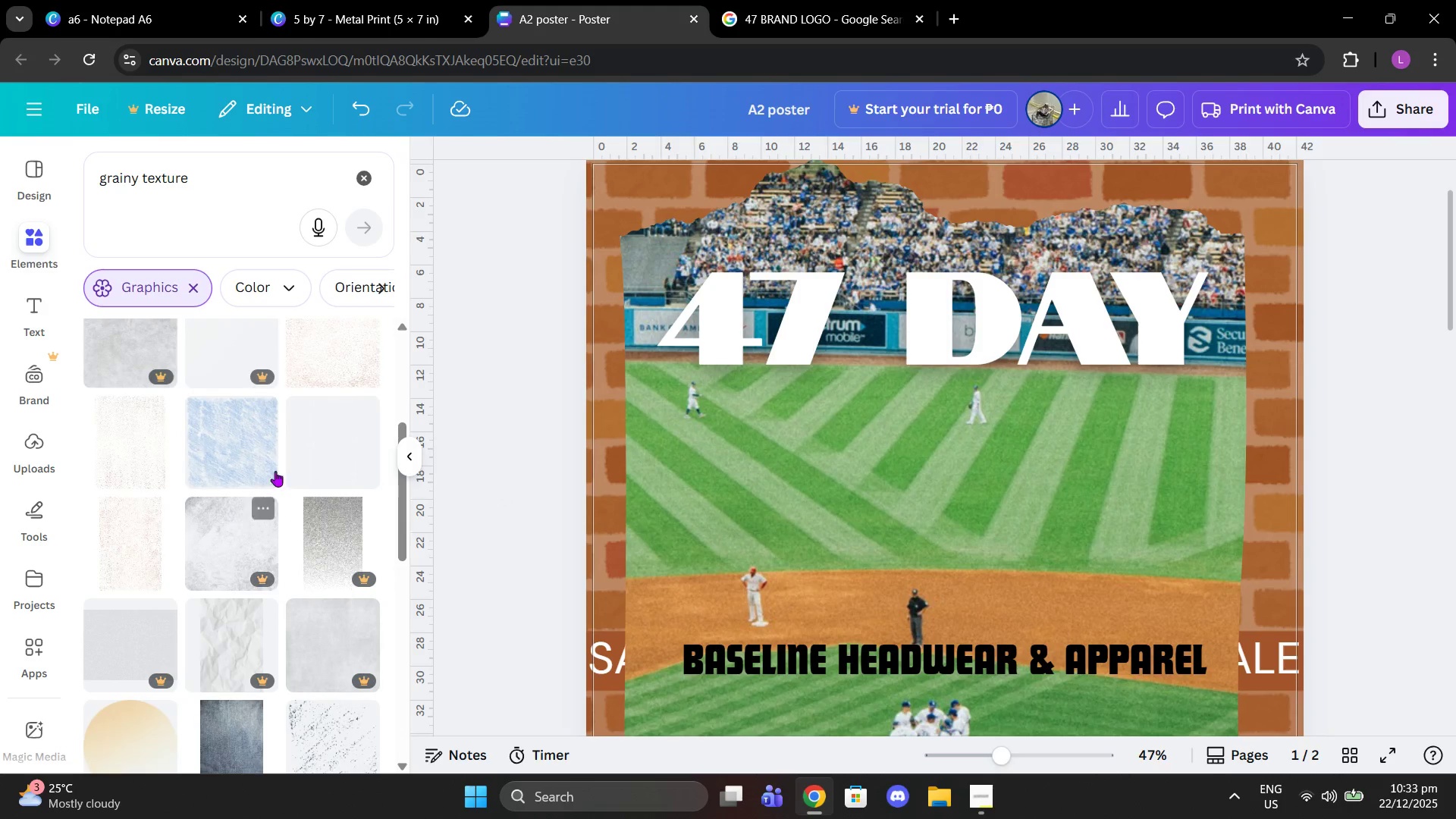 
left_click([332, 353])
 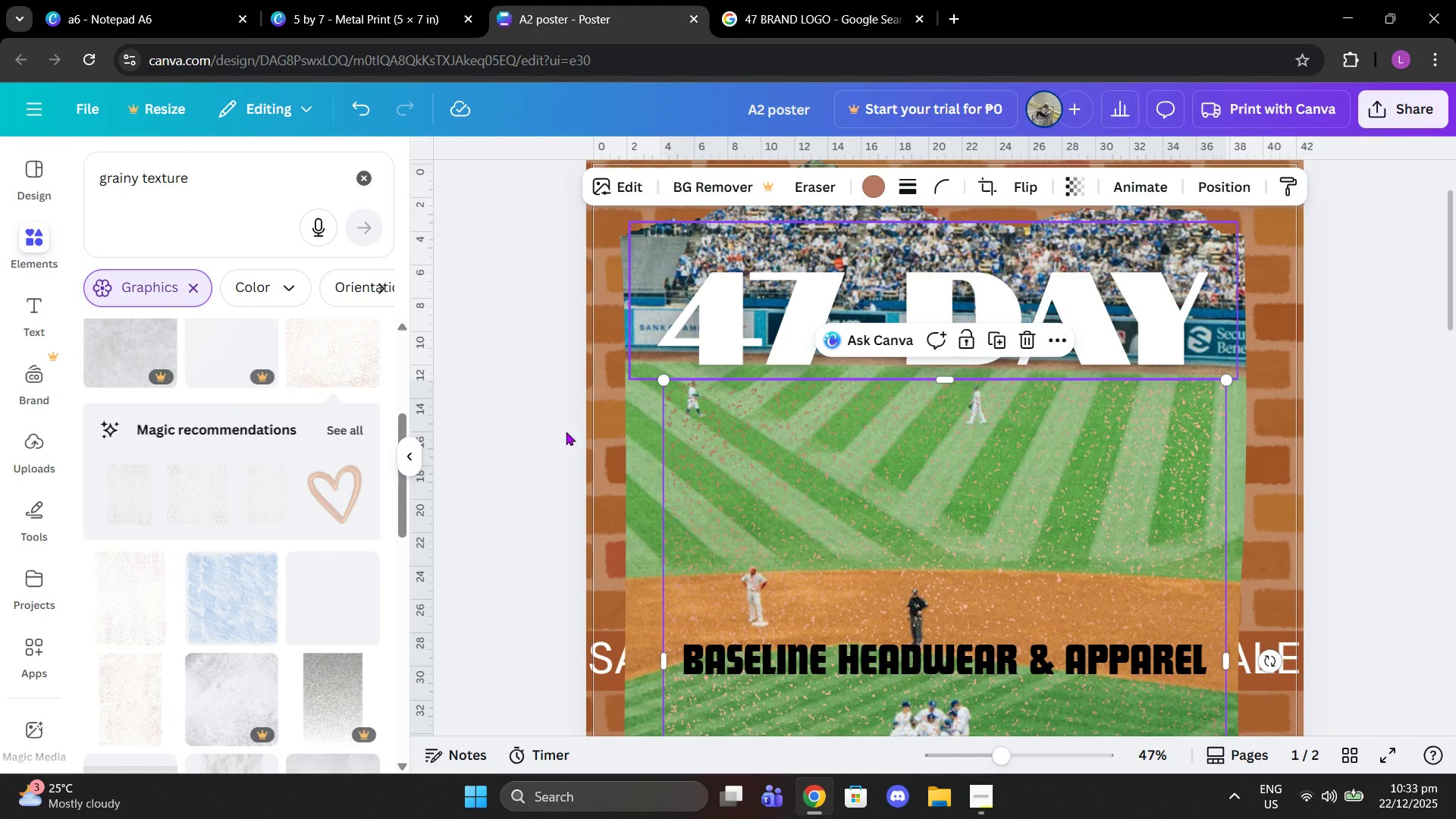 
left_click([261, 575])
 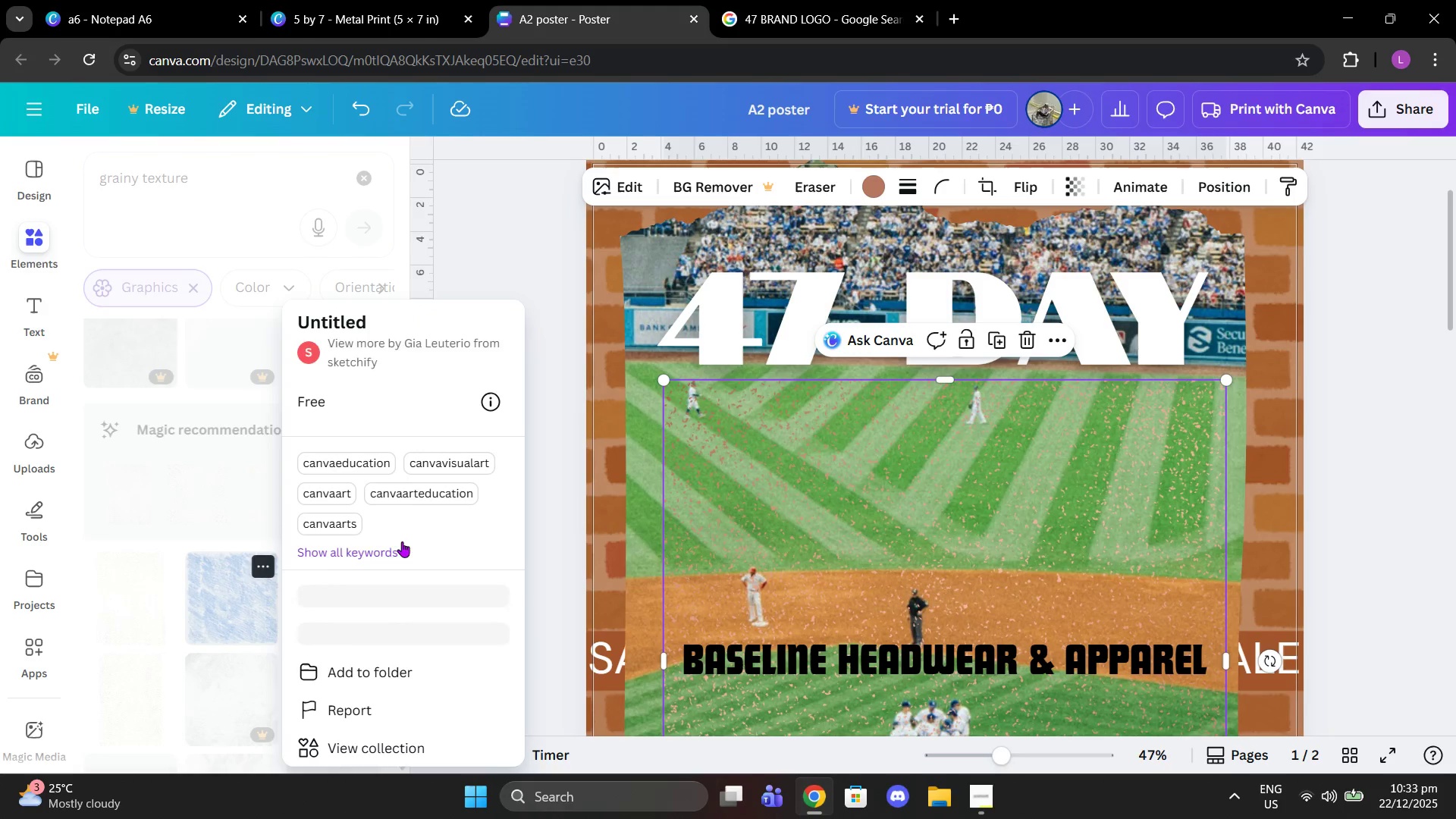 
left_click([596, 497])
 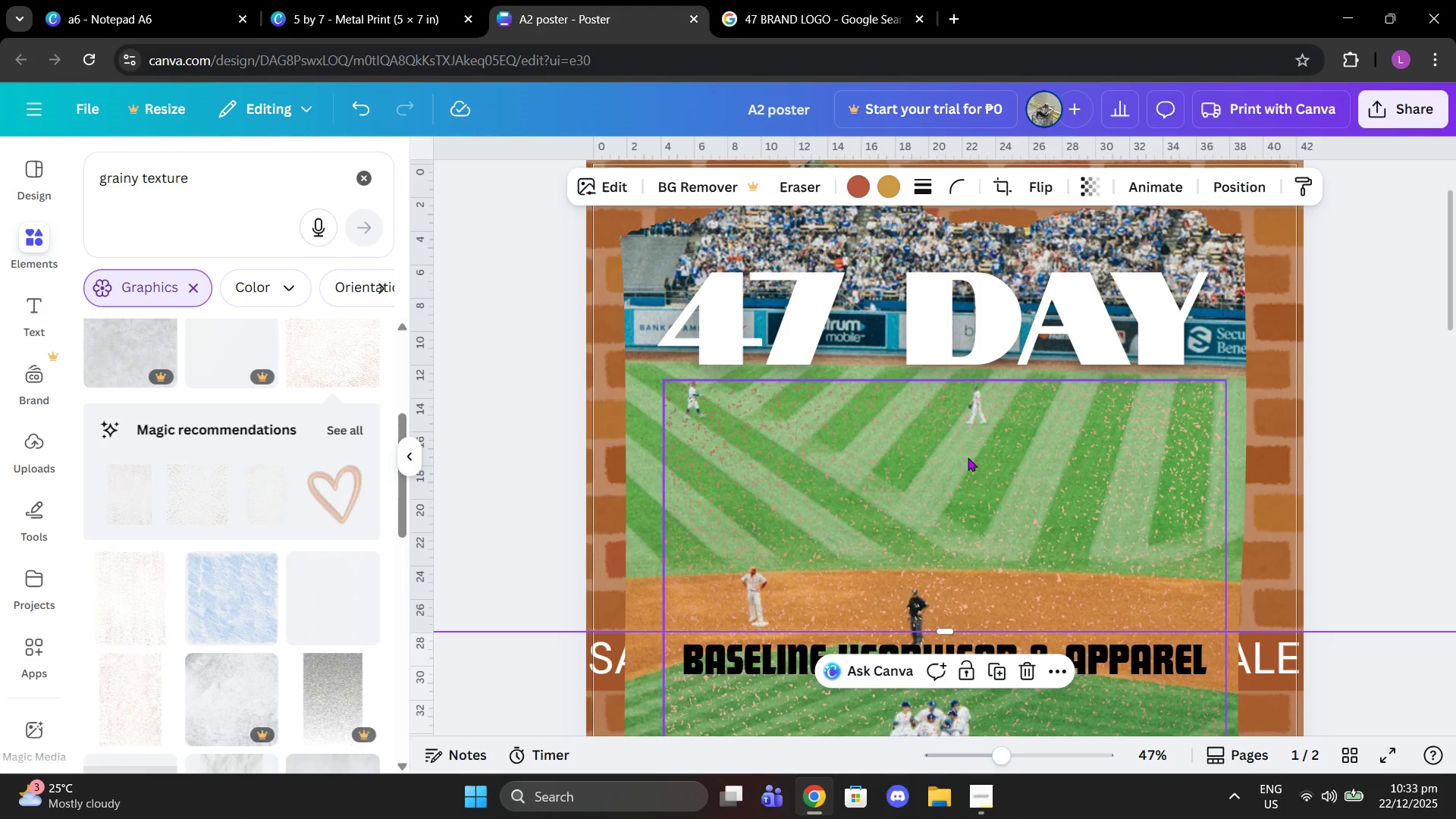 
left_click([985, 522])
 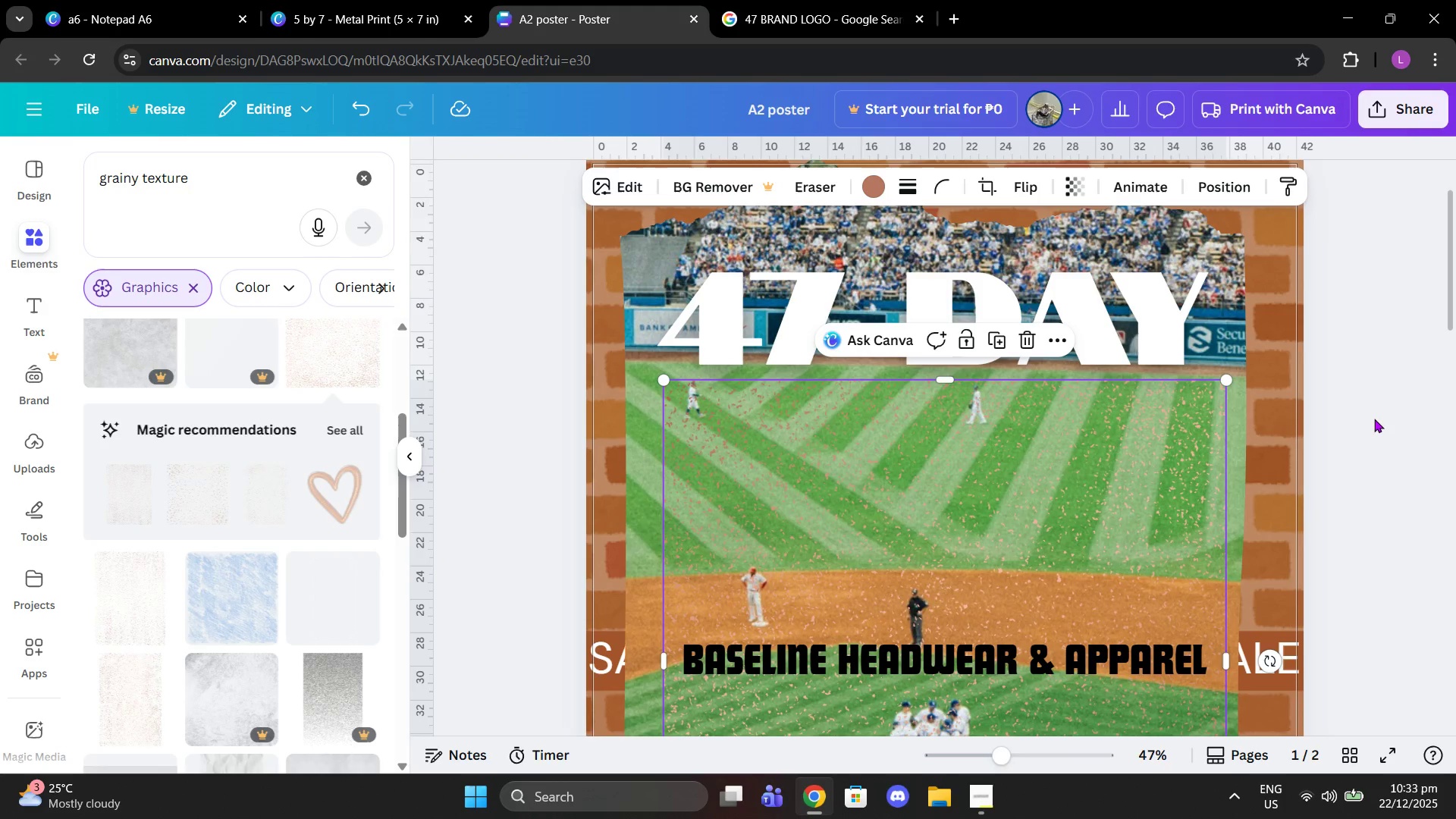 
key(Control+Z)
 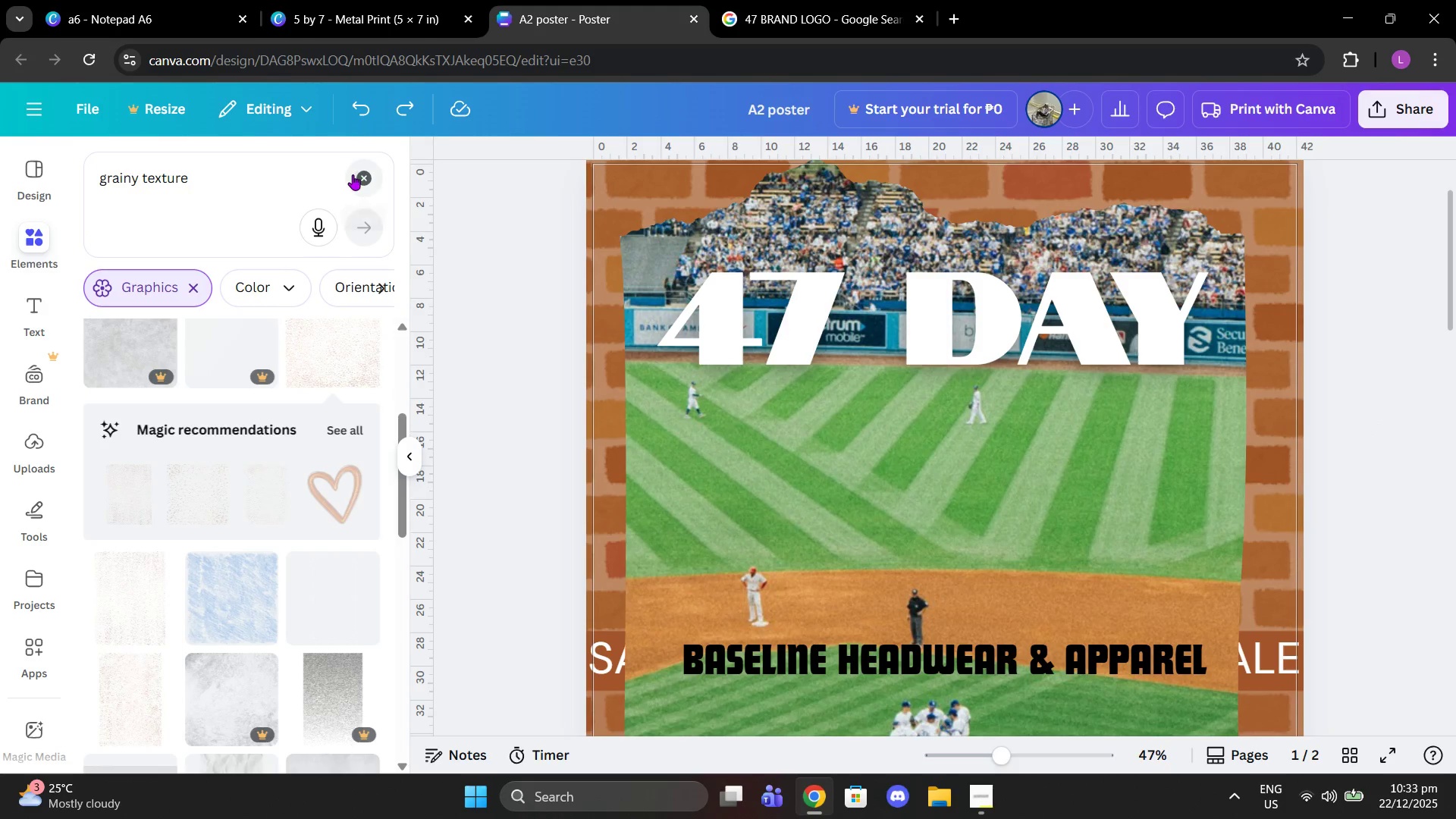 
double_click([234, 190])
 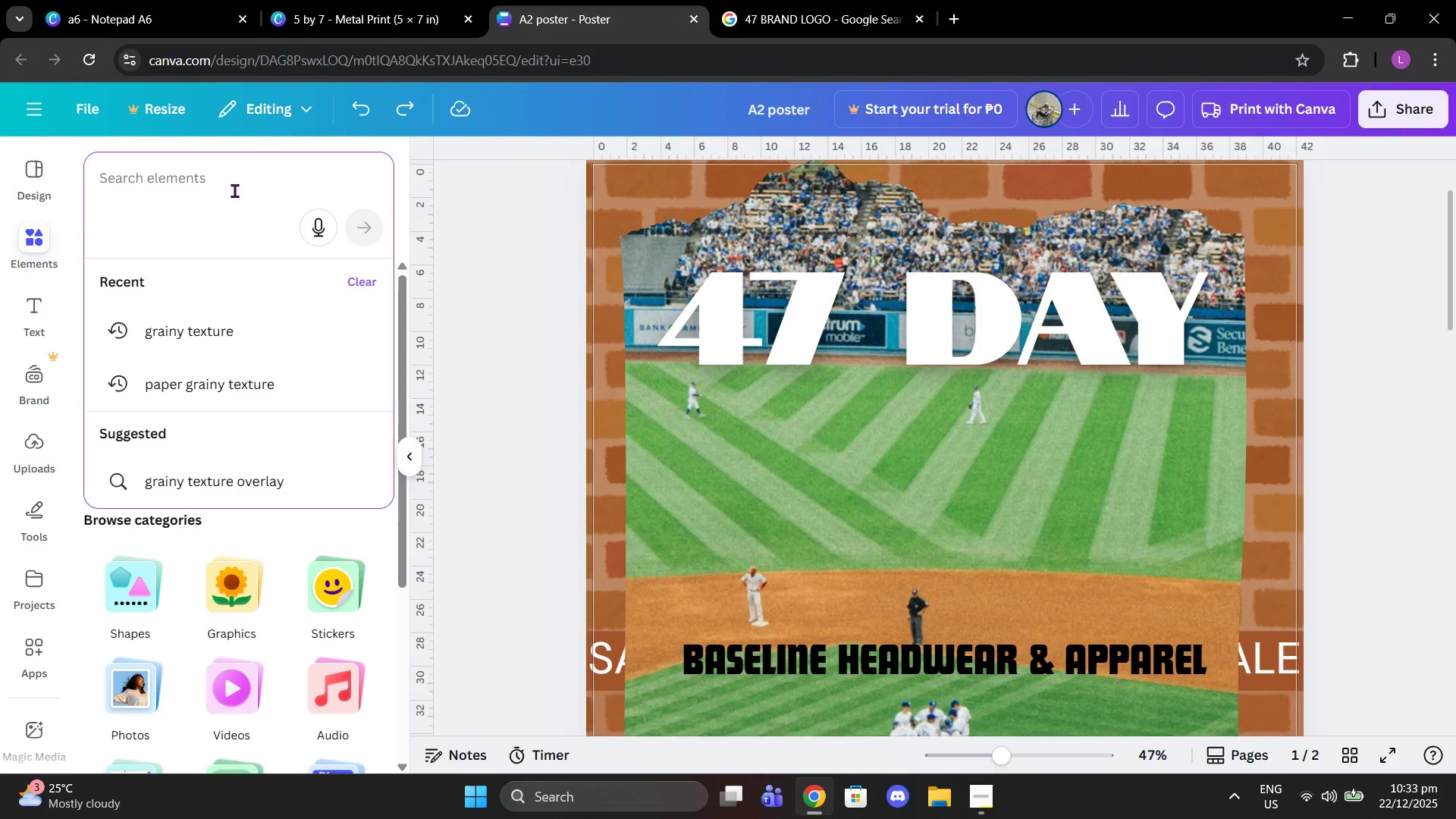 
type(CRUMPLED PAPER)
 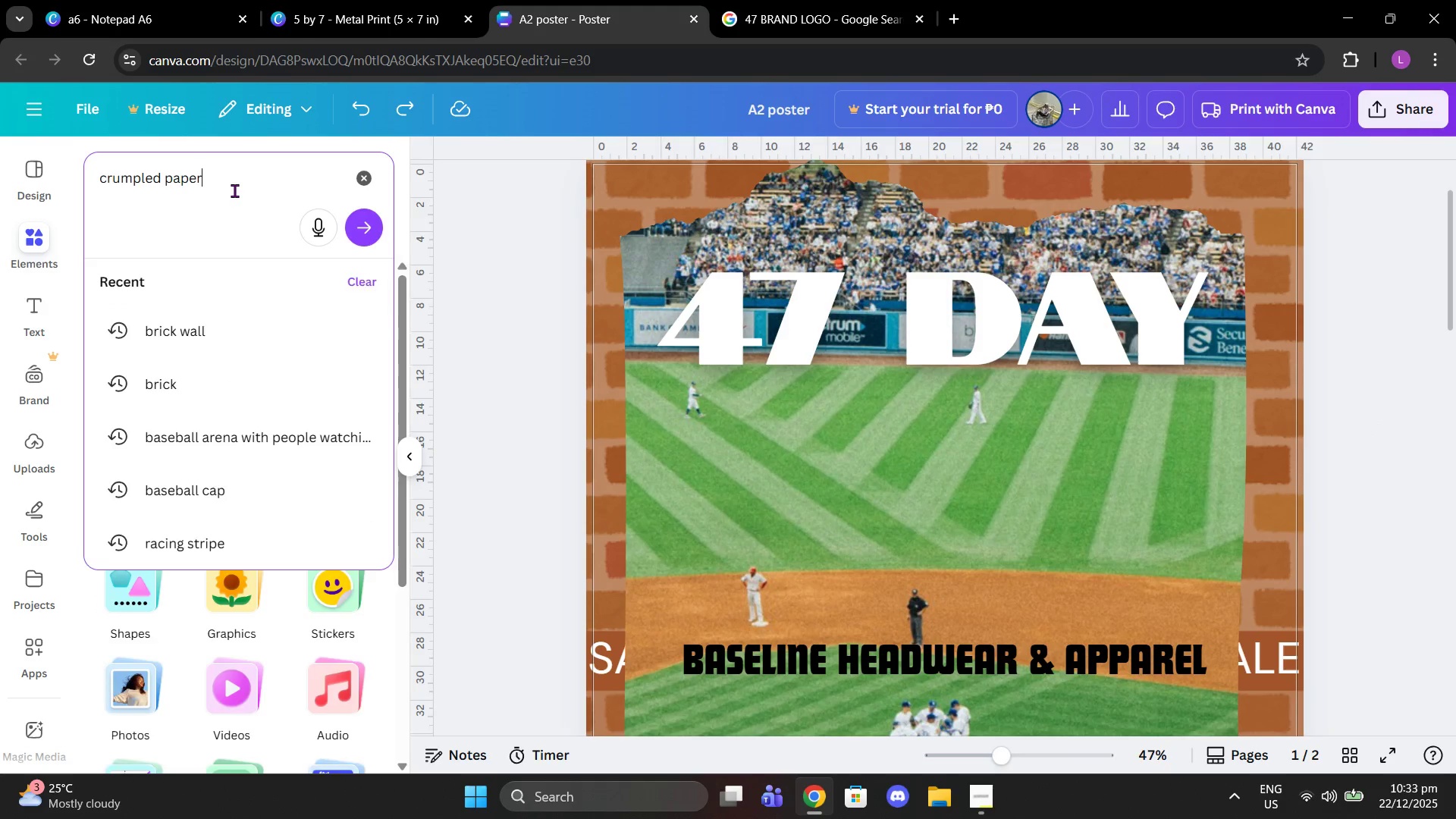 
key(Enter)
 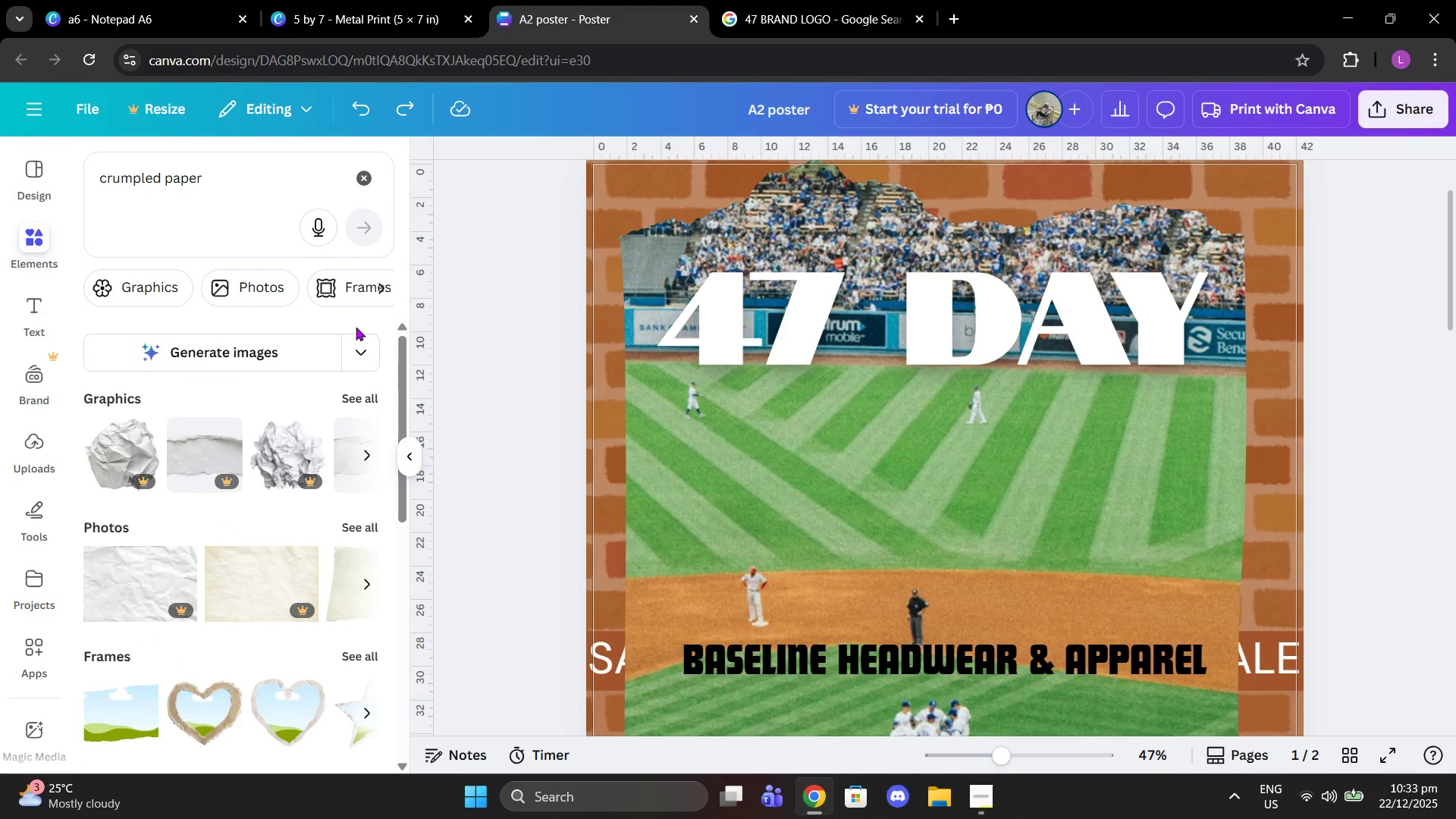 
left_click([356, 401])
 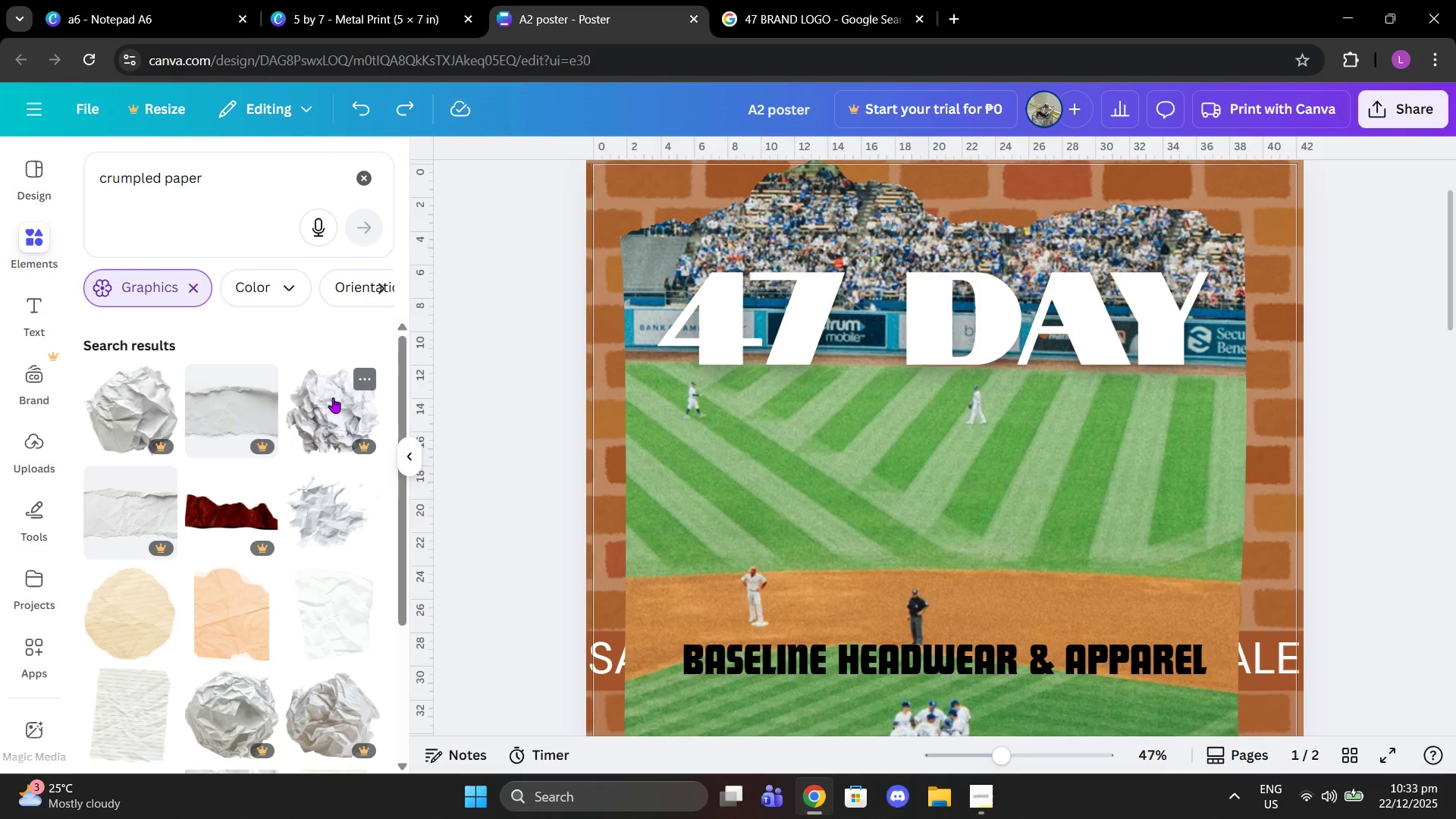 
scroll: coordinate [253, 538], scroll_direction: down, amount: 4.0
 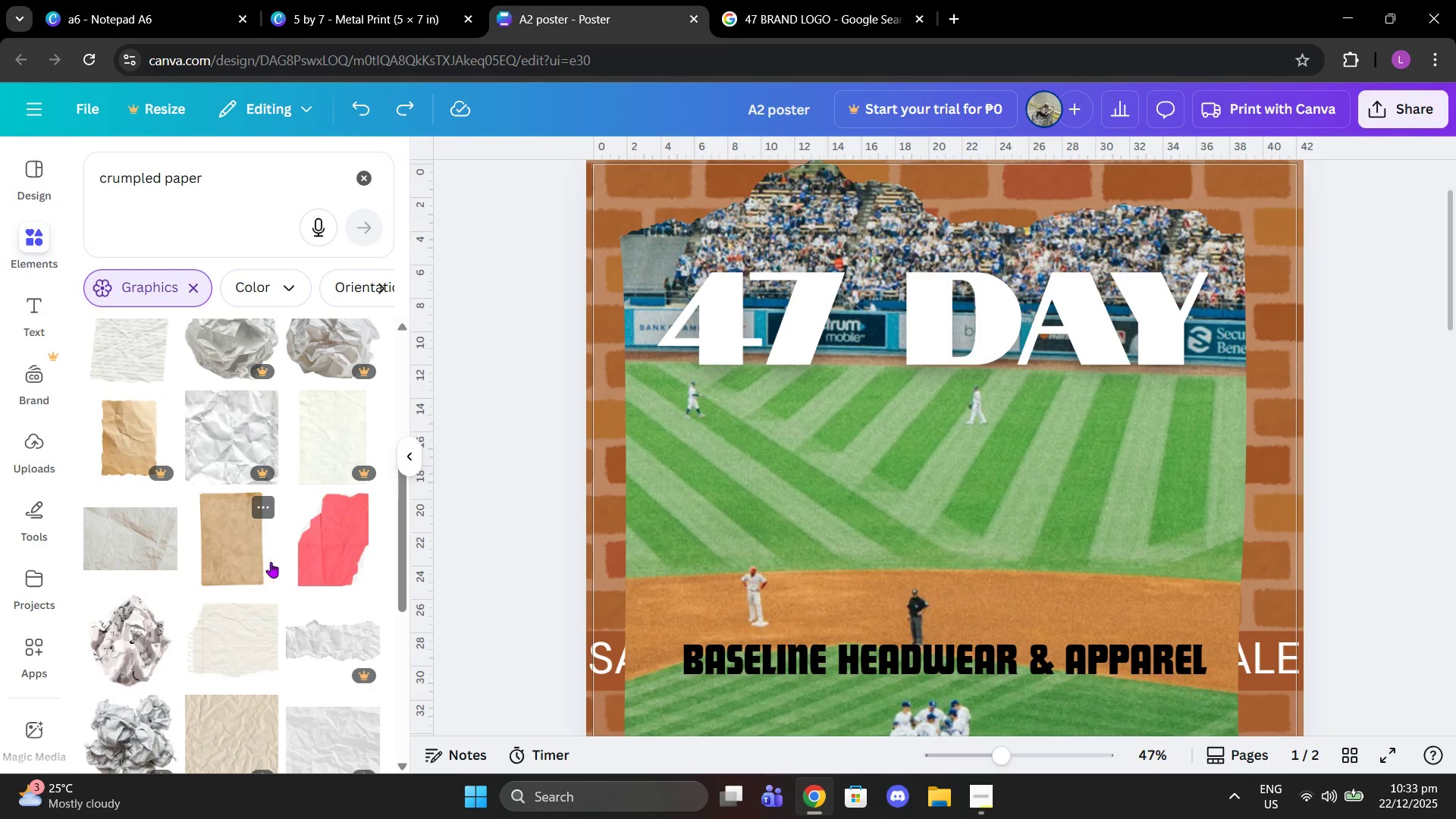 
left_click([249, 554])
 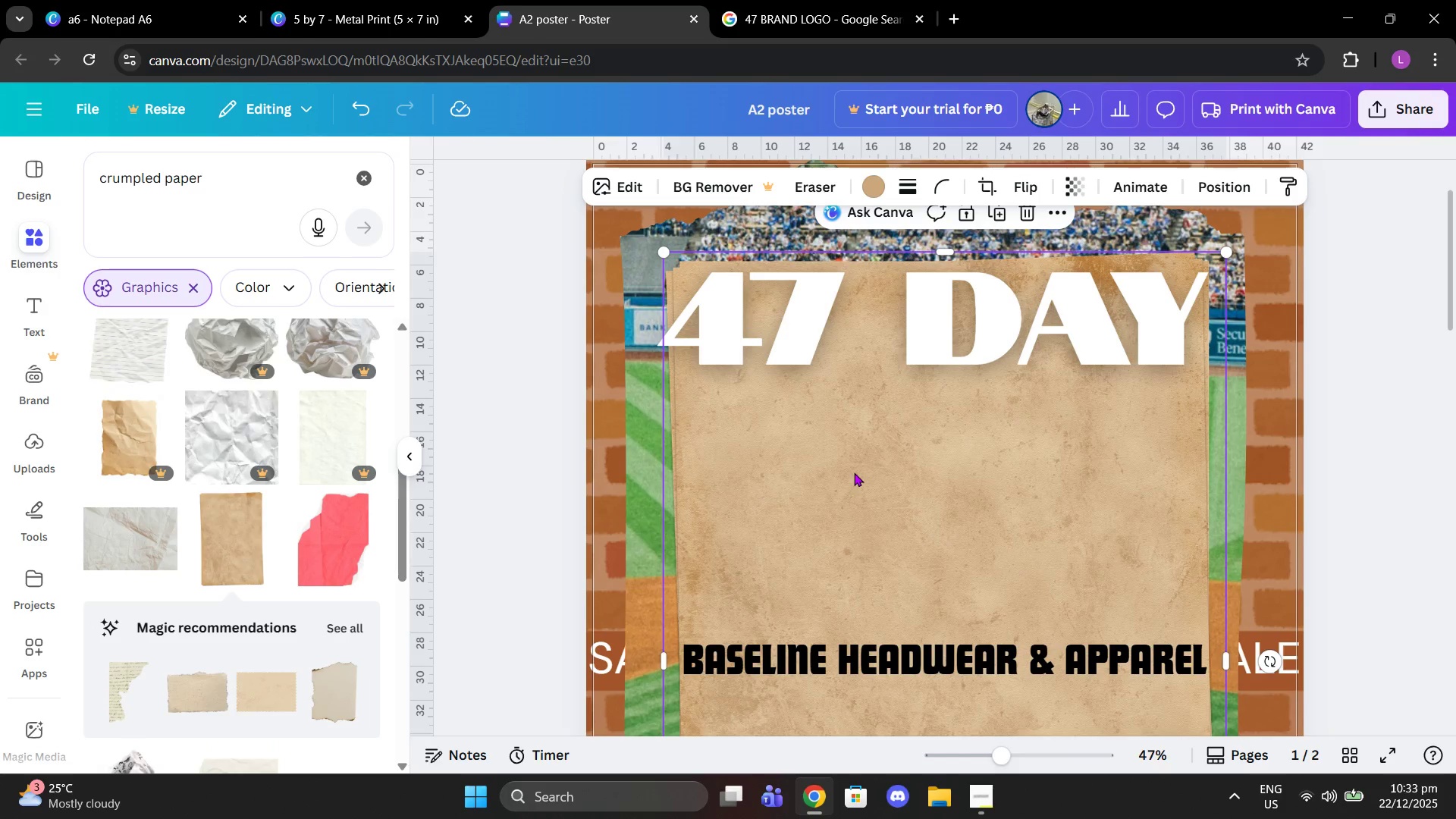 
key(Delete)
 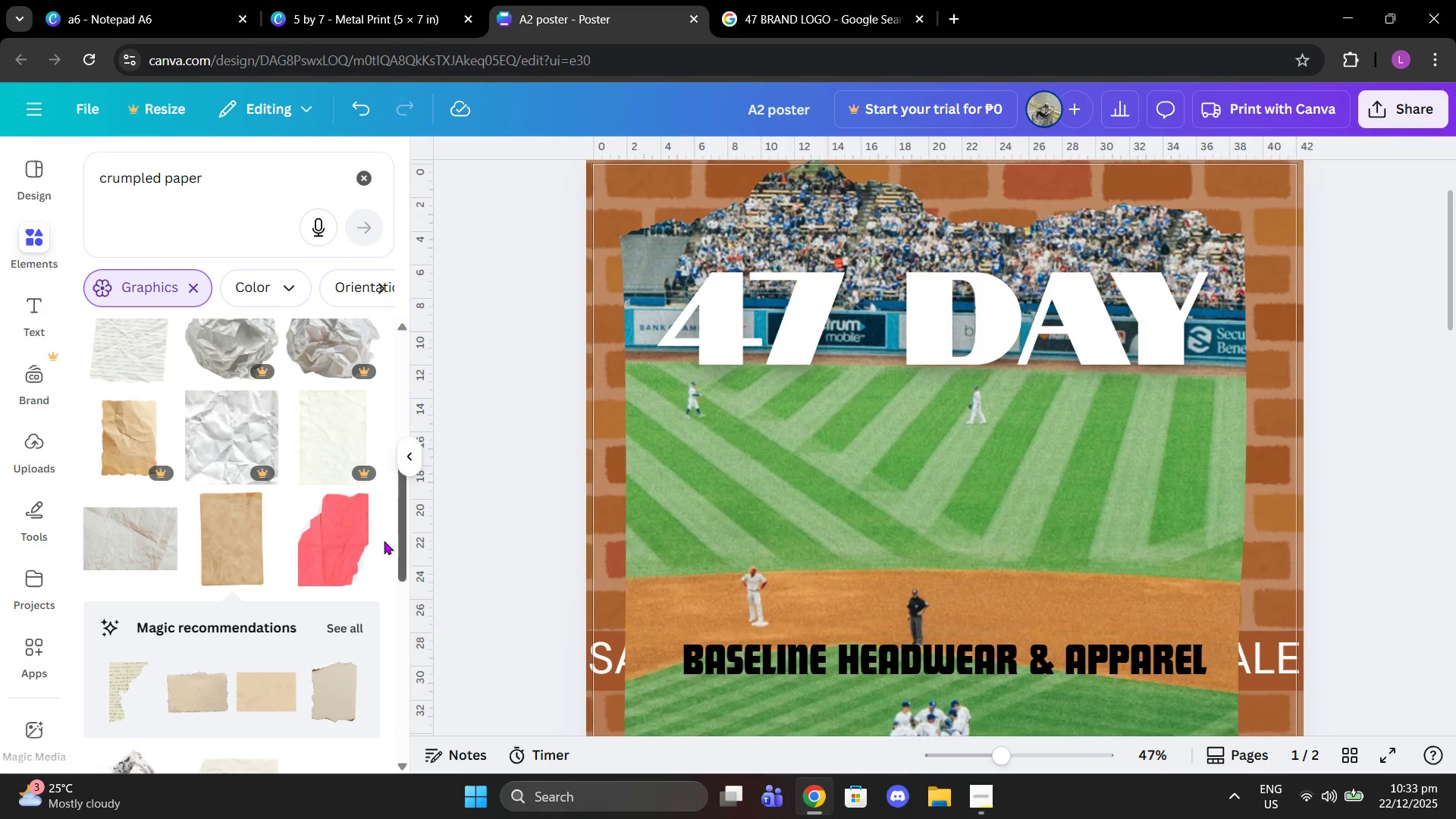 
left_click([338, 544])
 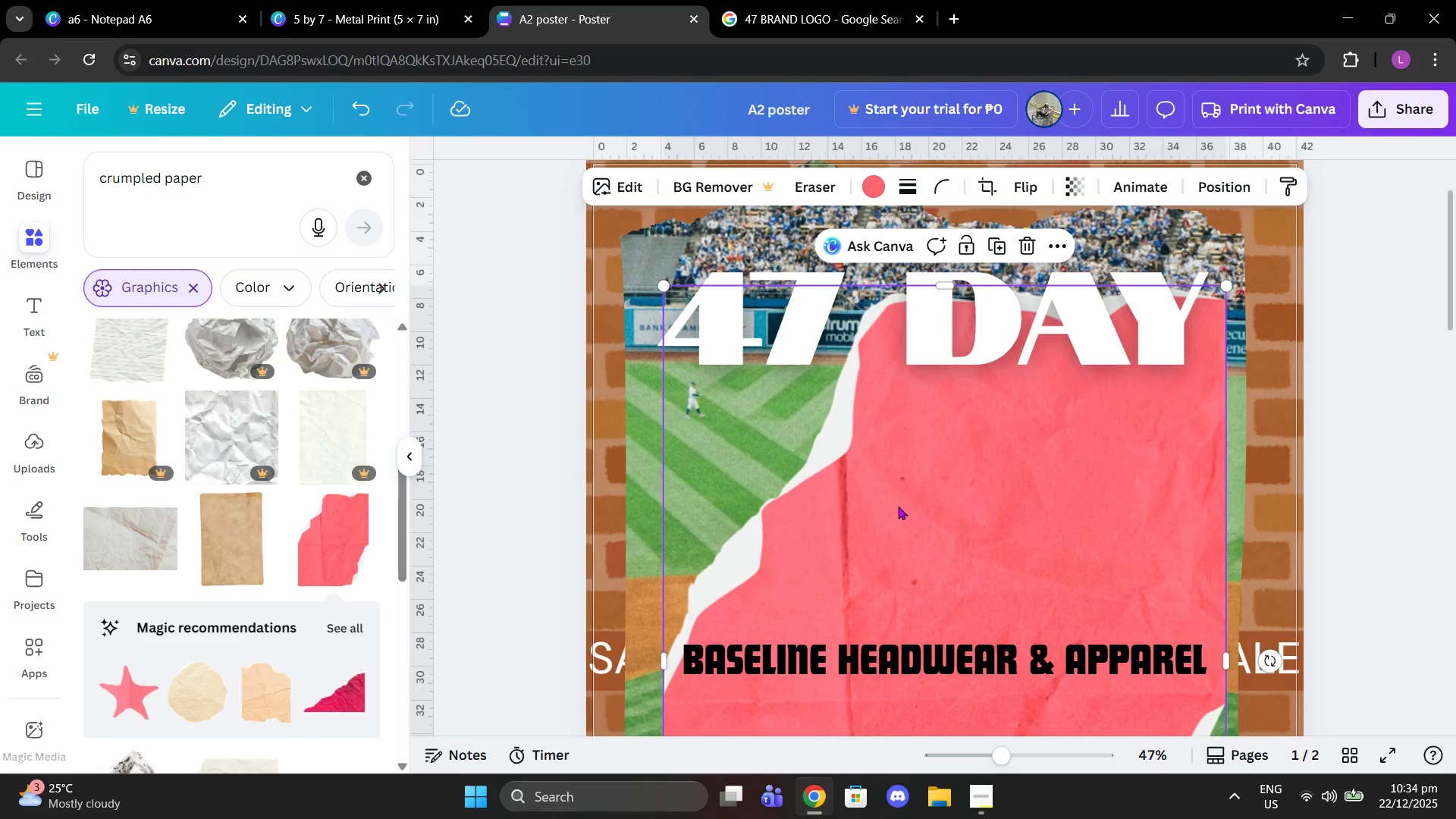 
scroll: coordinate [898, 506], scroll_direction: down, amount: 2.0
 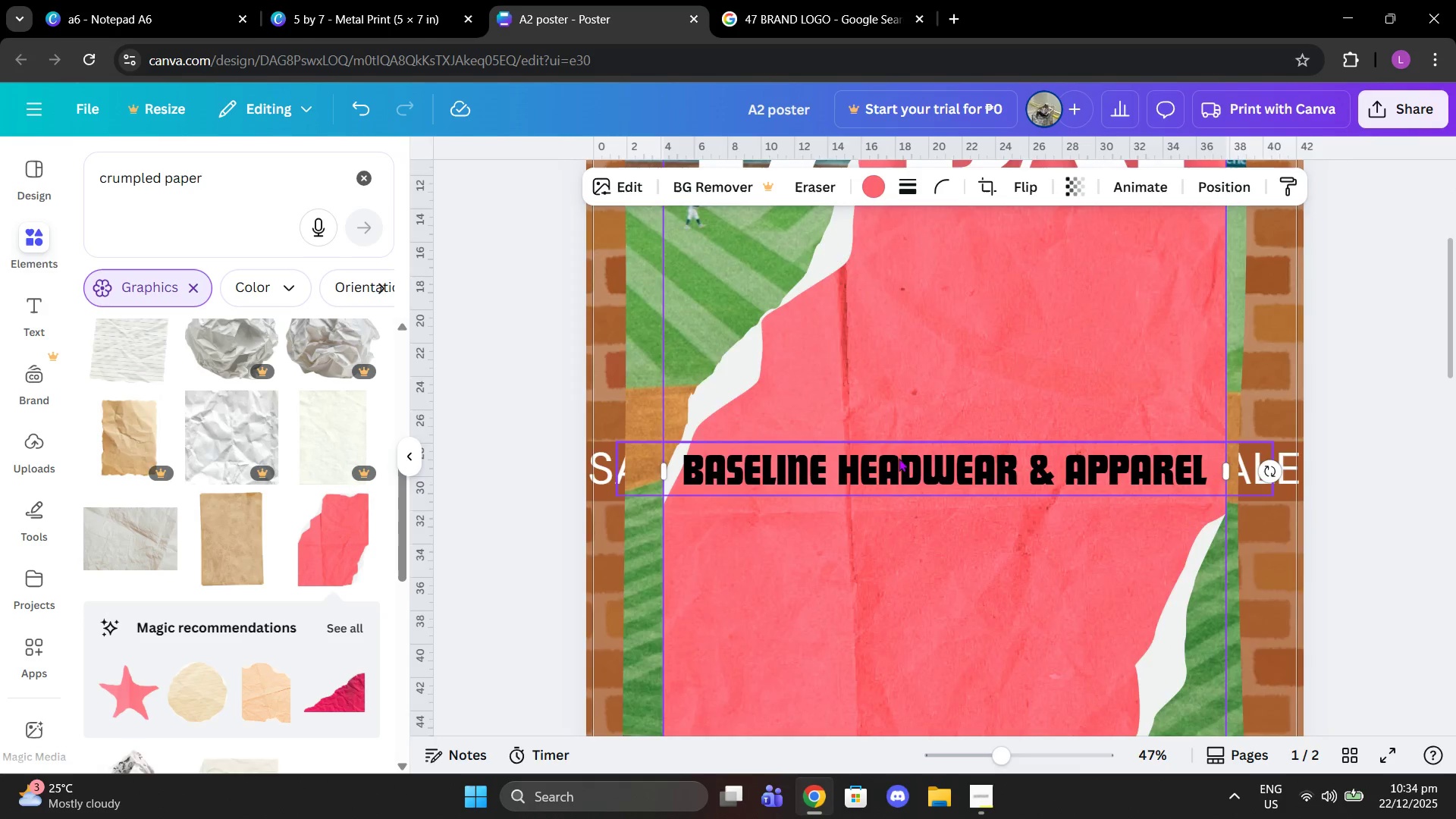 
scroll: coordinate [898, 456], scroll_direction: up, amount: 2.0
 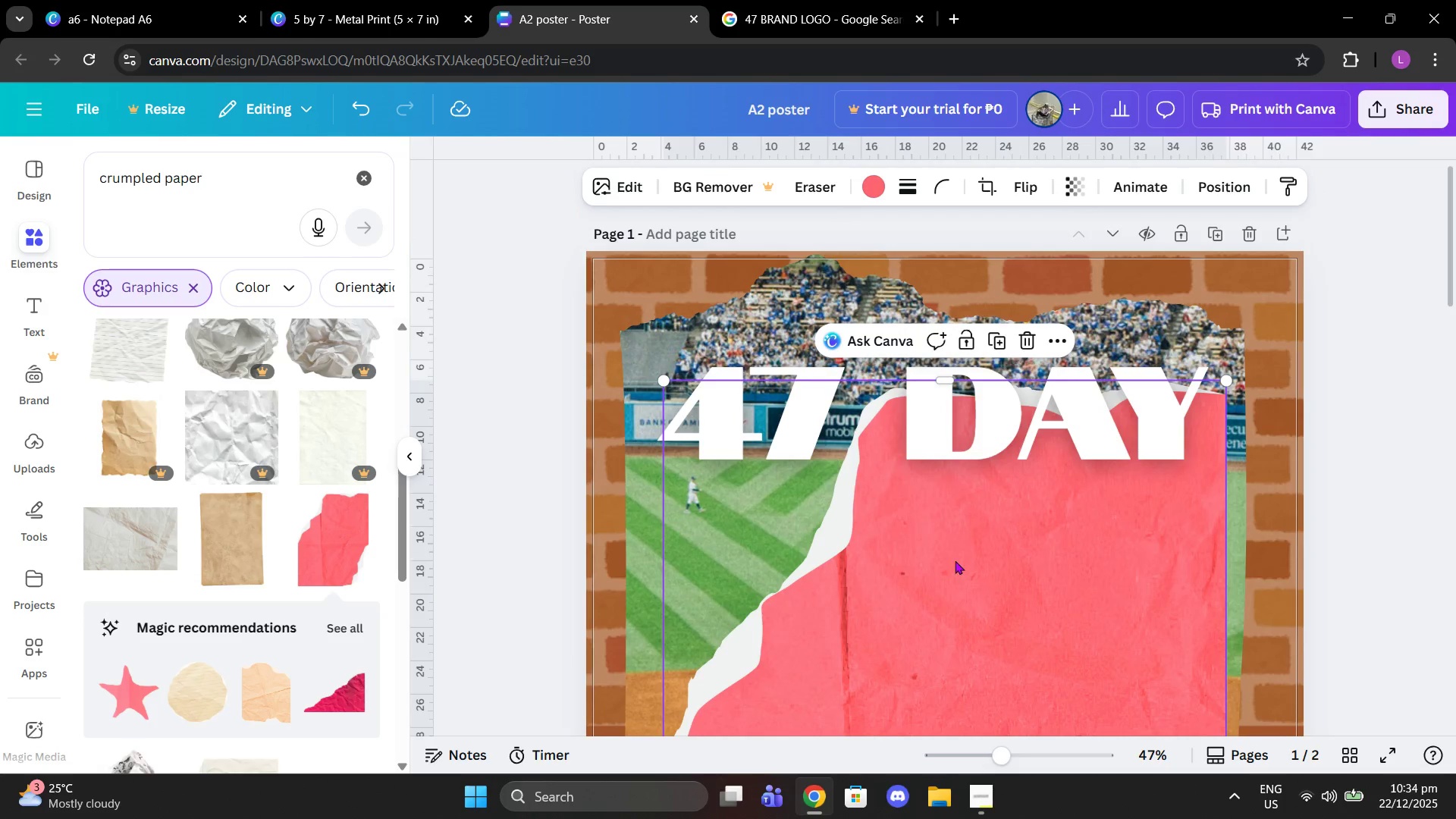 
left_click_drag(start_coordinate=[952, 576], to_coordinate=[725, 413])
 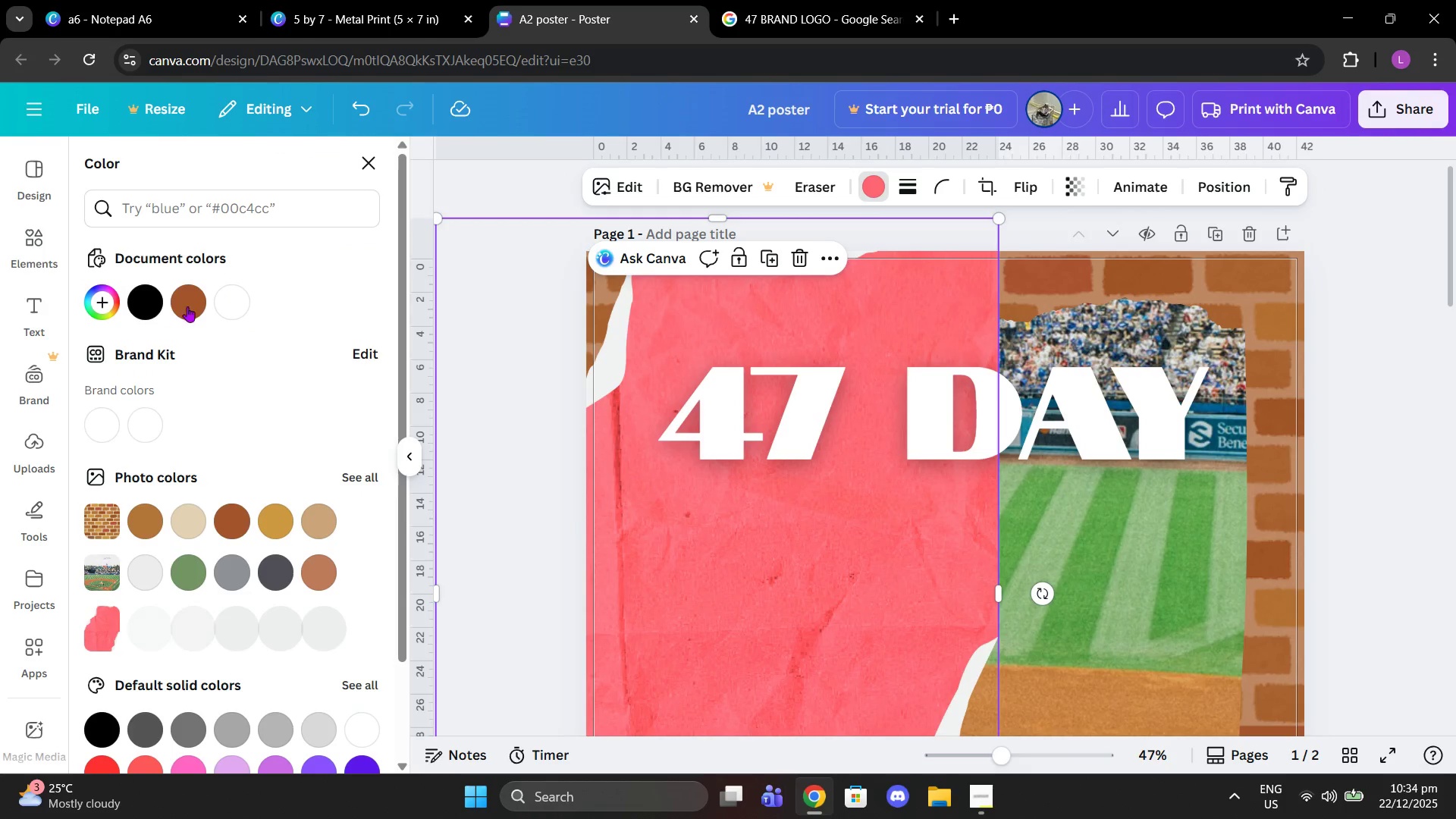 
left_click([159, 309])
 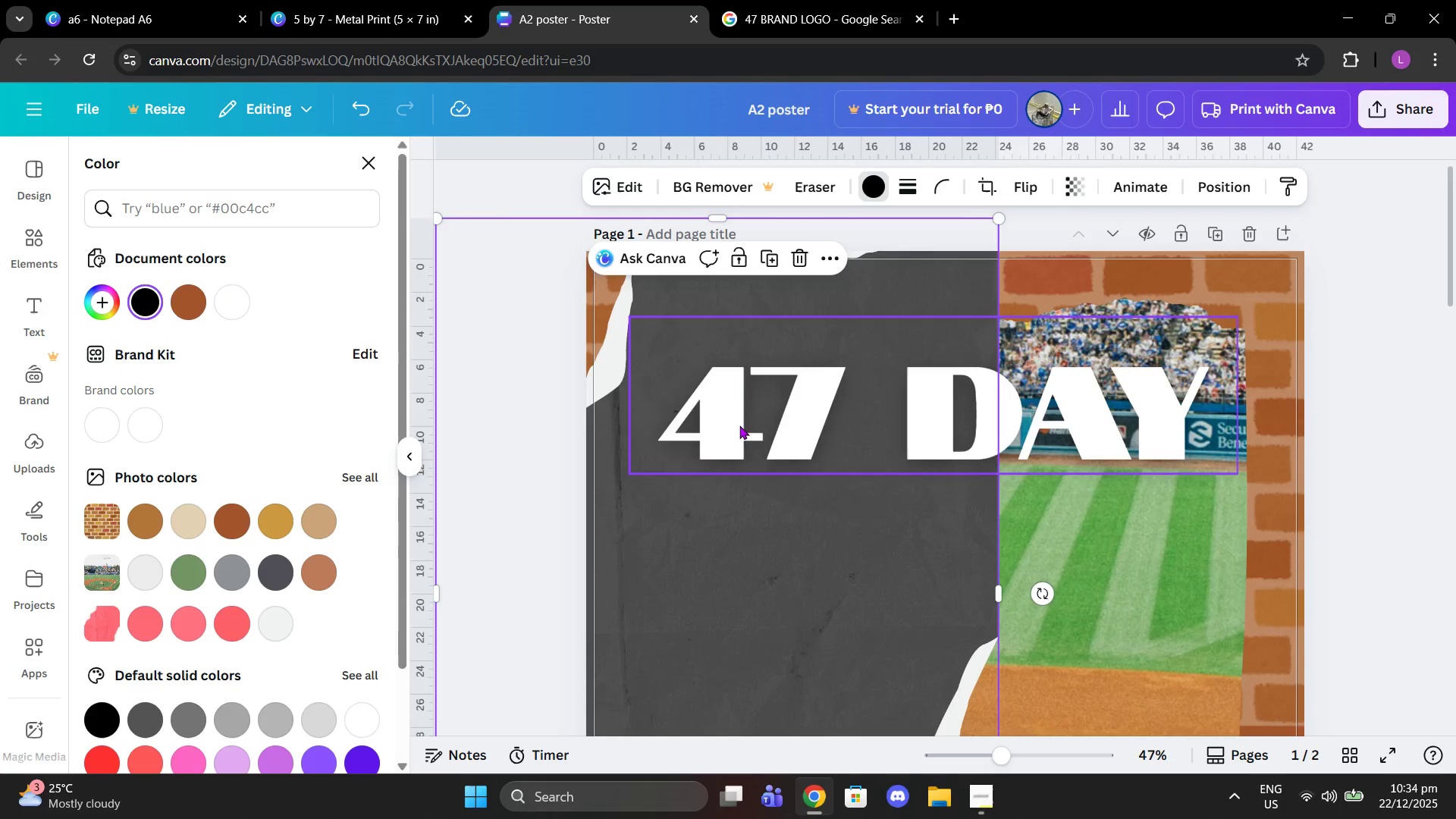 
scroll: coordinate [740, 428], scroll_direction: down, amount: 2.0
 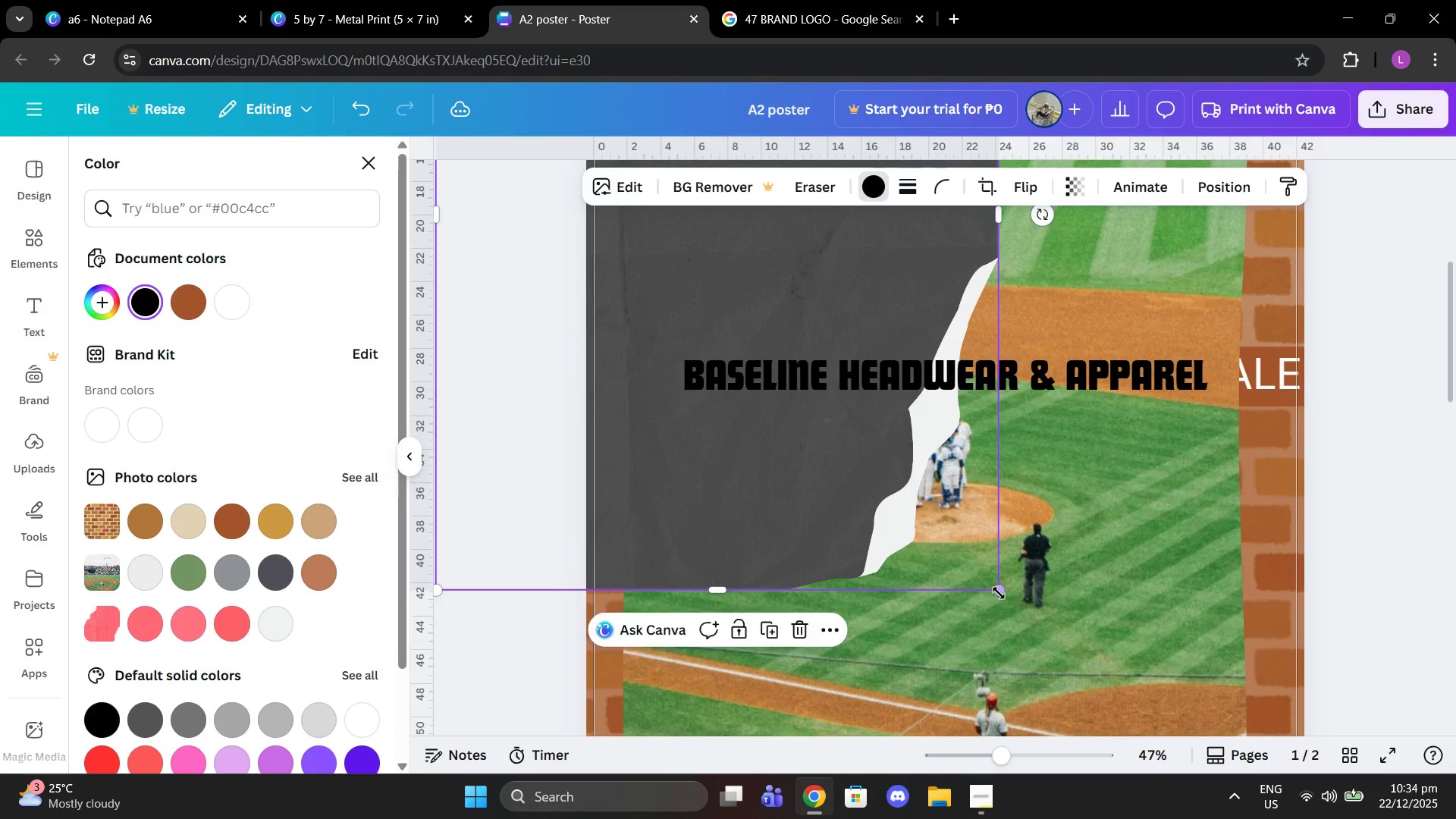 
left_click_drag(start_coordinate=[999, 593], to_coordinate=[1455, 818])
 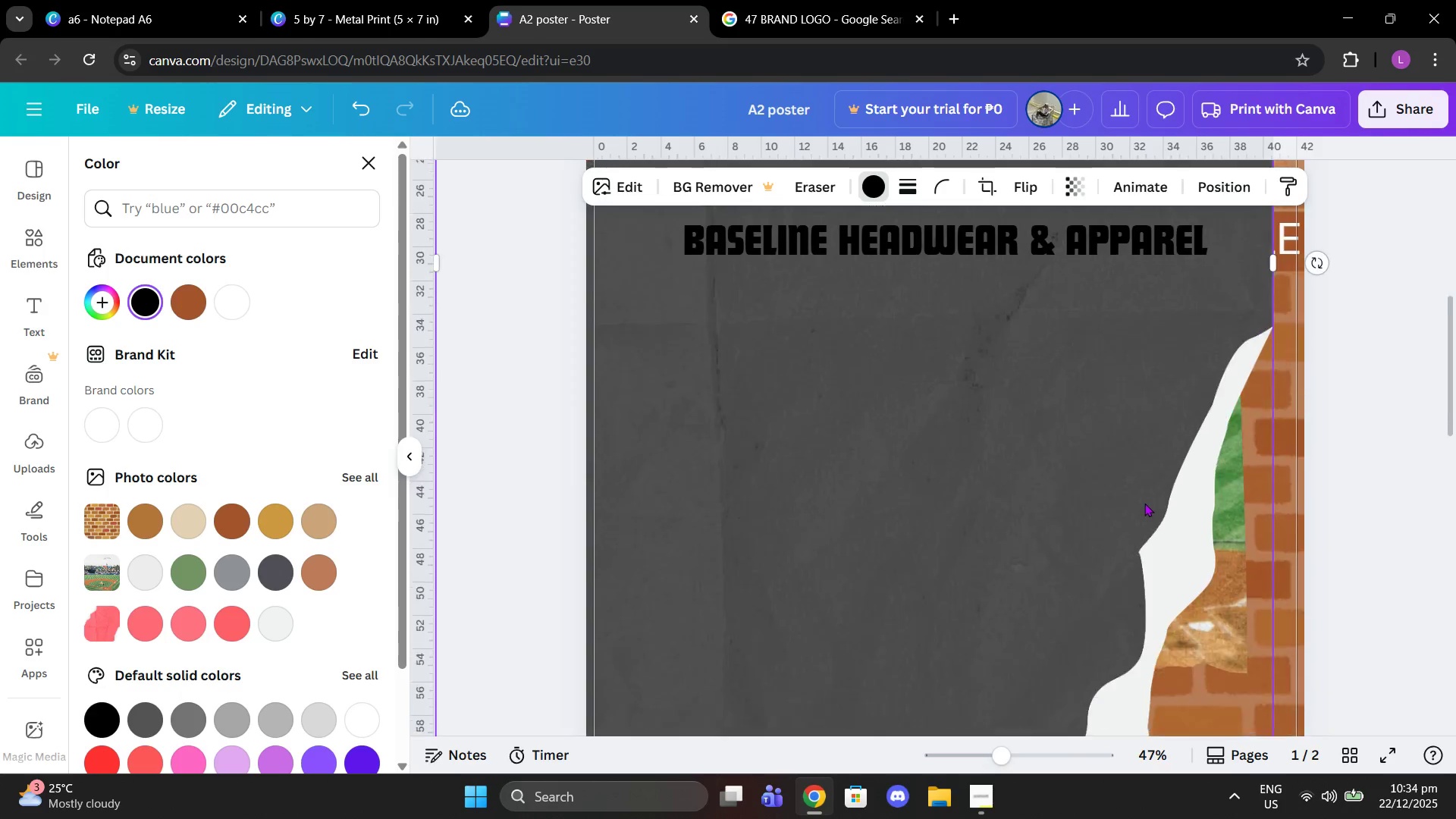 
scroll: coordinate [1144, 503], scroll_direction: down, amount: 4.0
 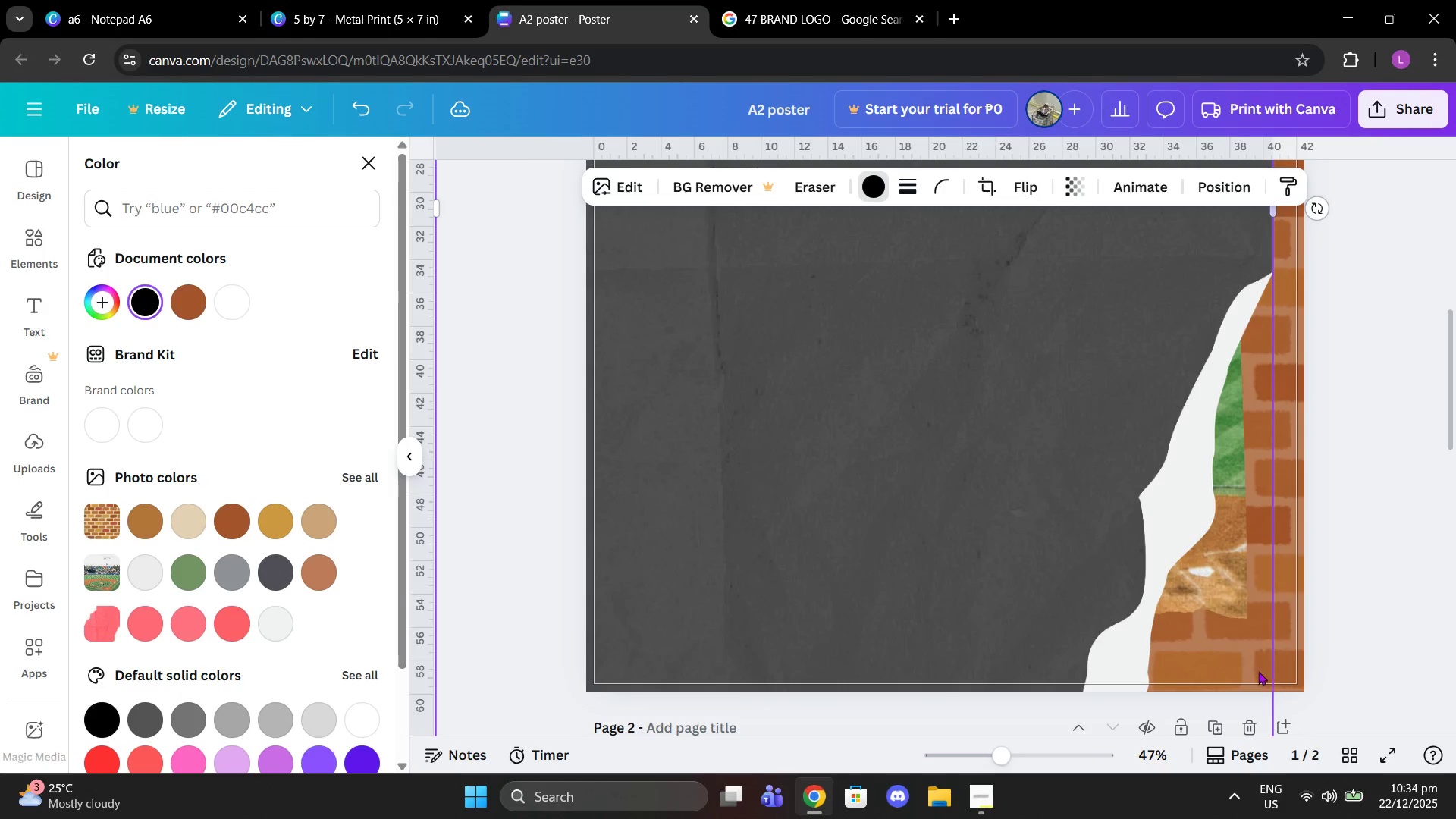 
left_click_drag(start_coordinate=[1219, 592], to_coordinate=[1343, 590])
 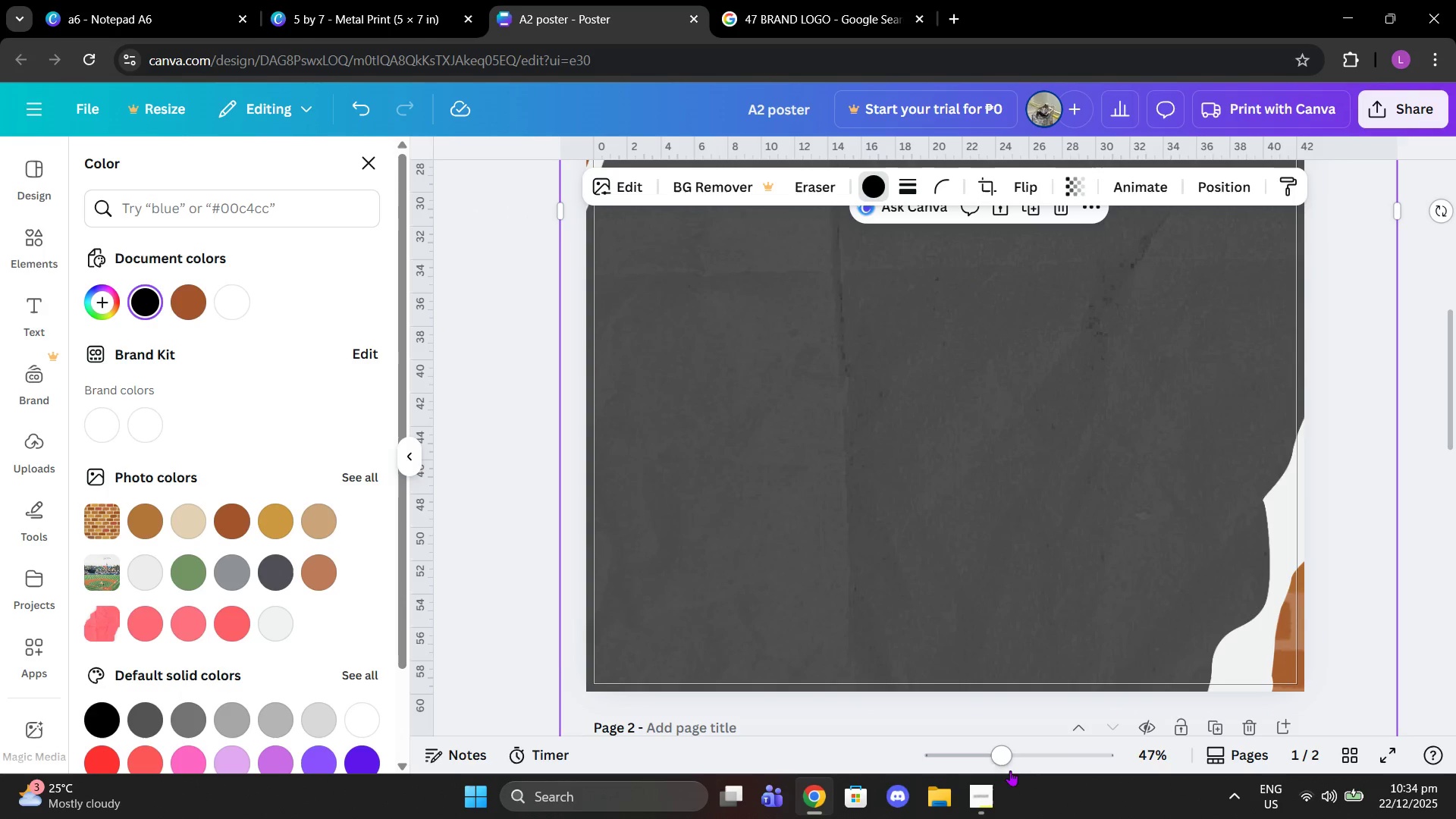 
left_click_drag(start_coordinate=[993, 755], to_coordinate=[976, 750])
 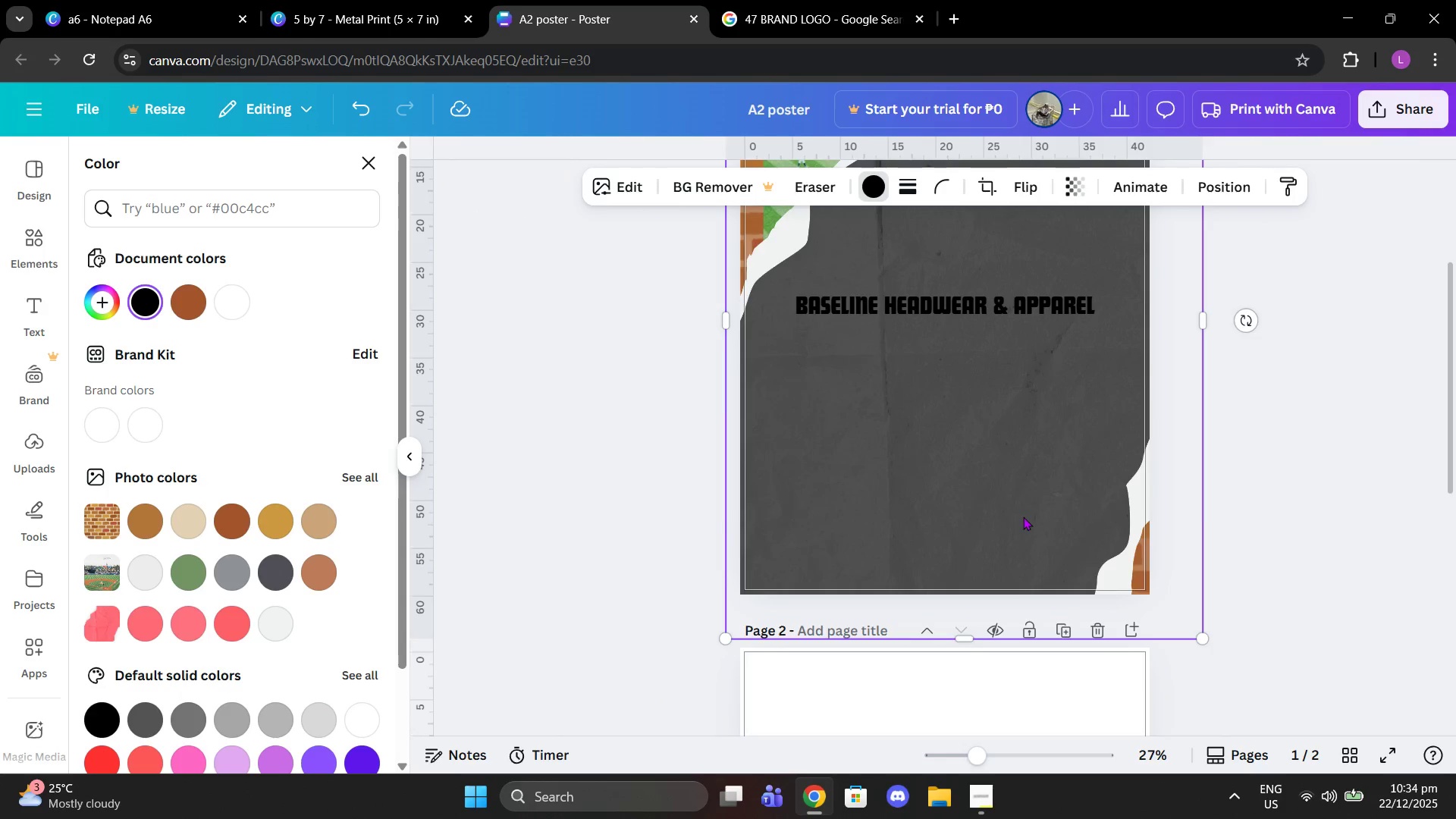 
left_click_drag(start_coordinate=[1037, 664], to_coordinate=[972, 673])
 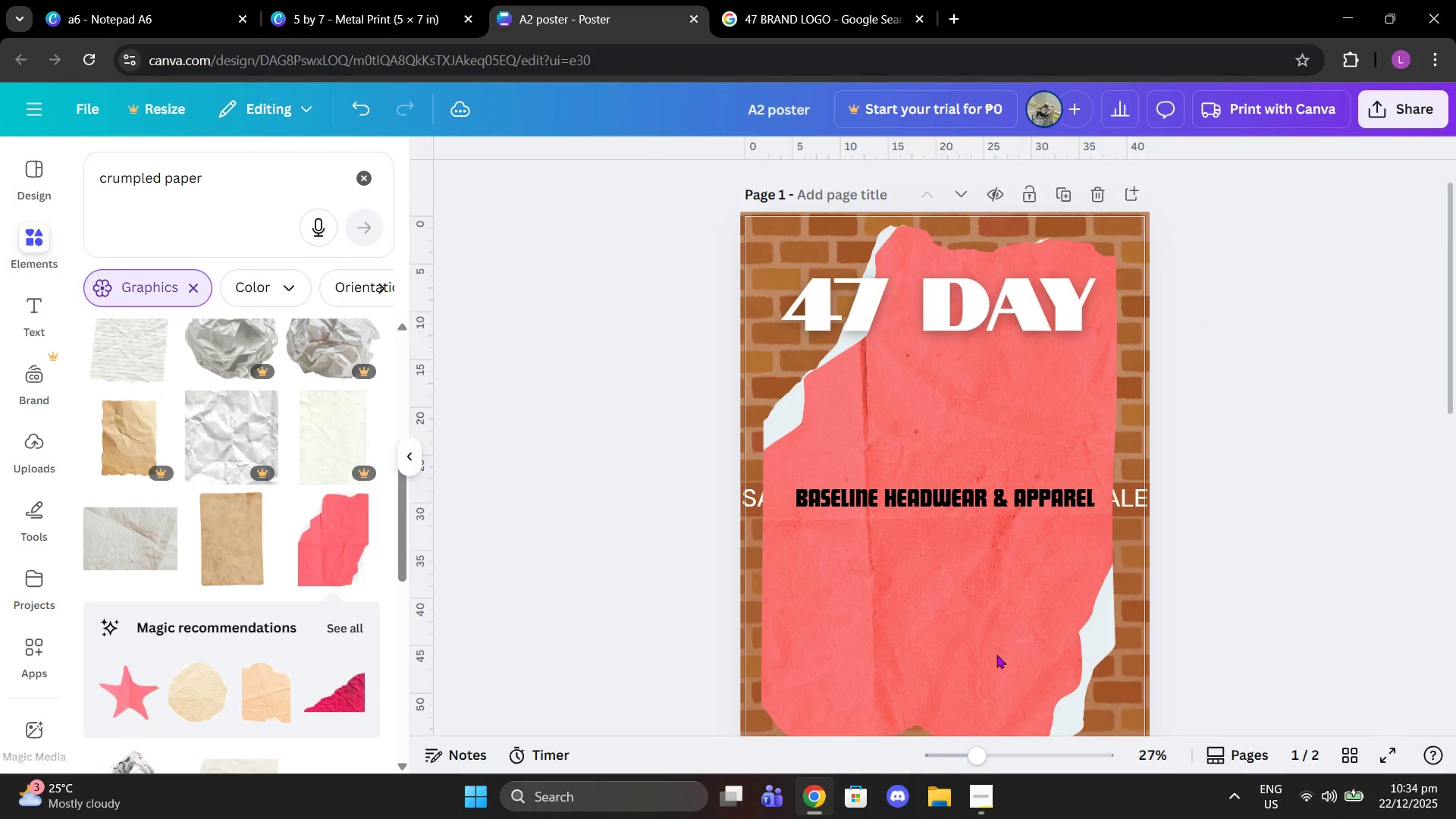 
scroll: coordinate [1023, 516], scroll_direction: up, amount: 2.0
 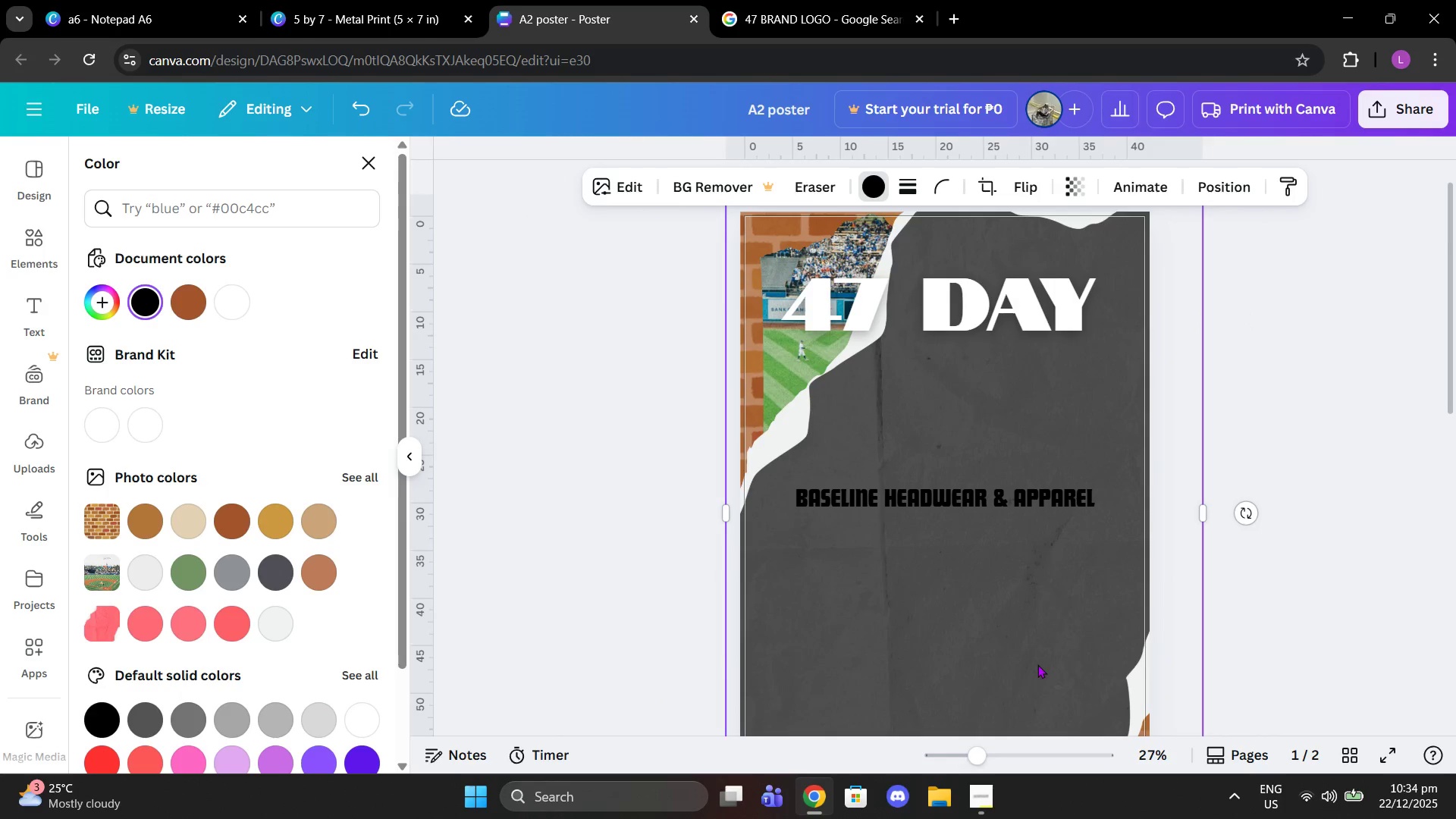 
key(Control+Z)
 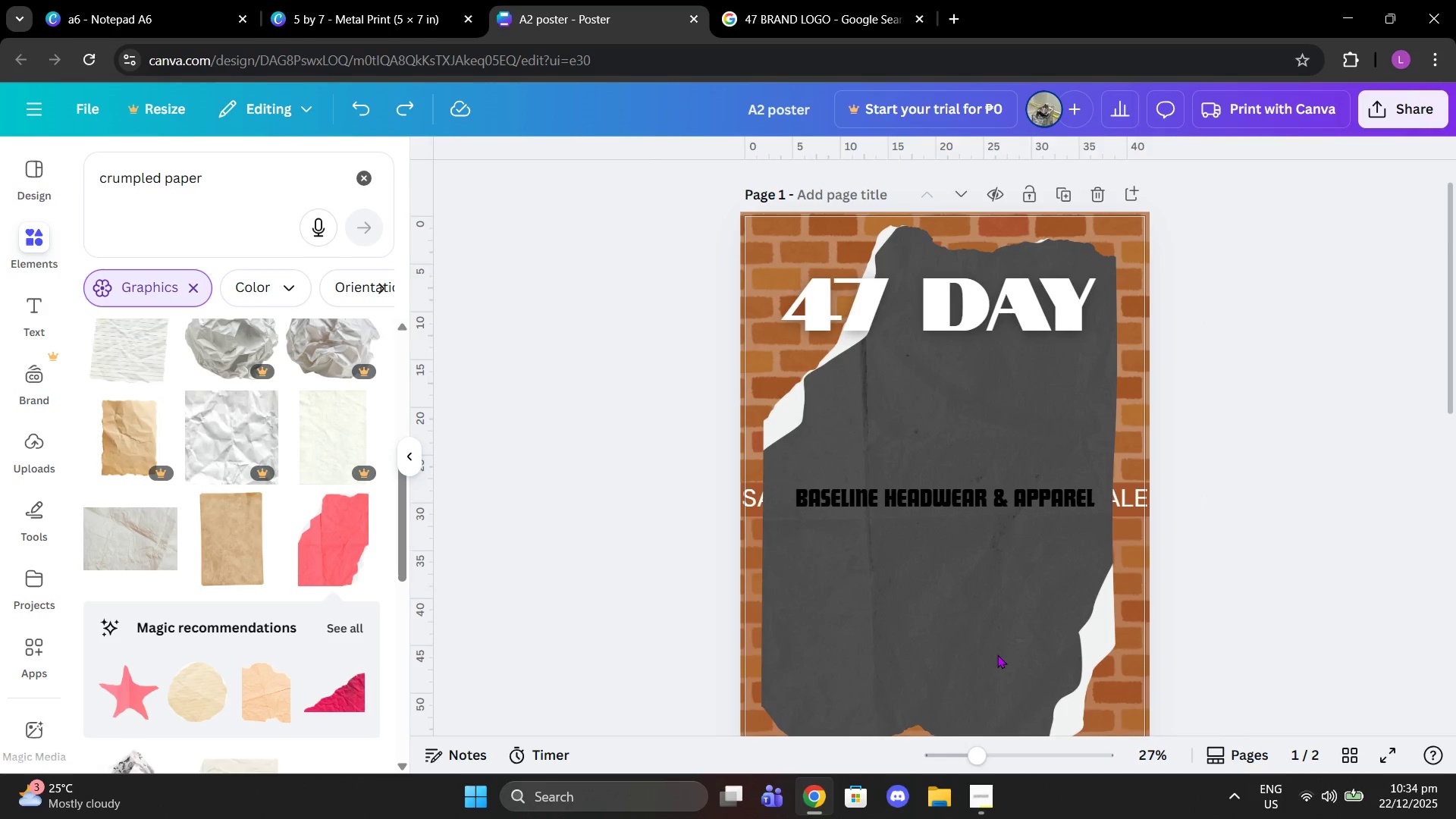 
key(Control+Z)
 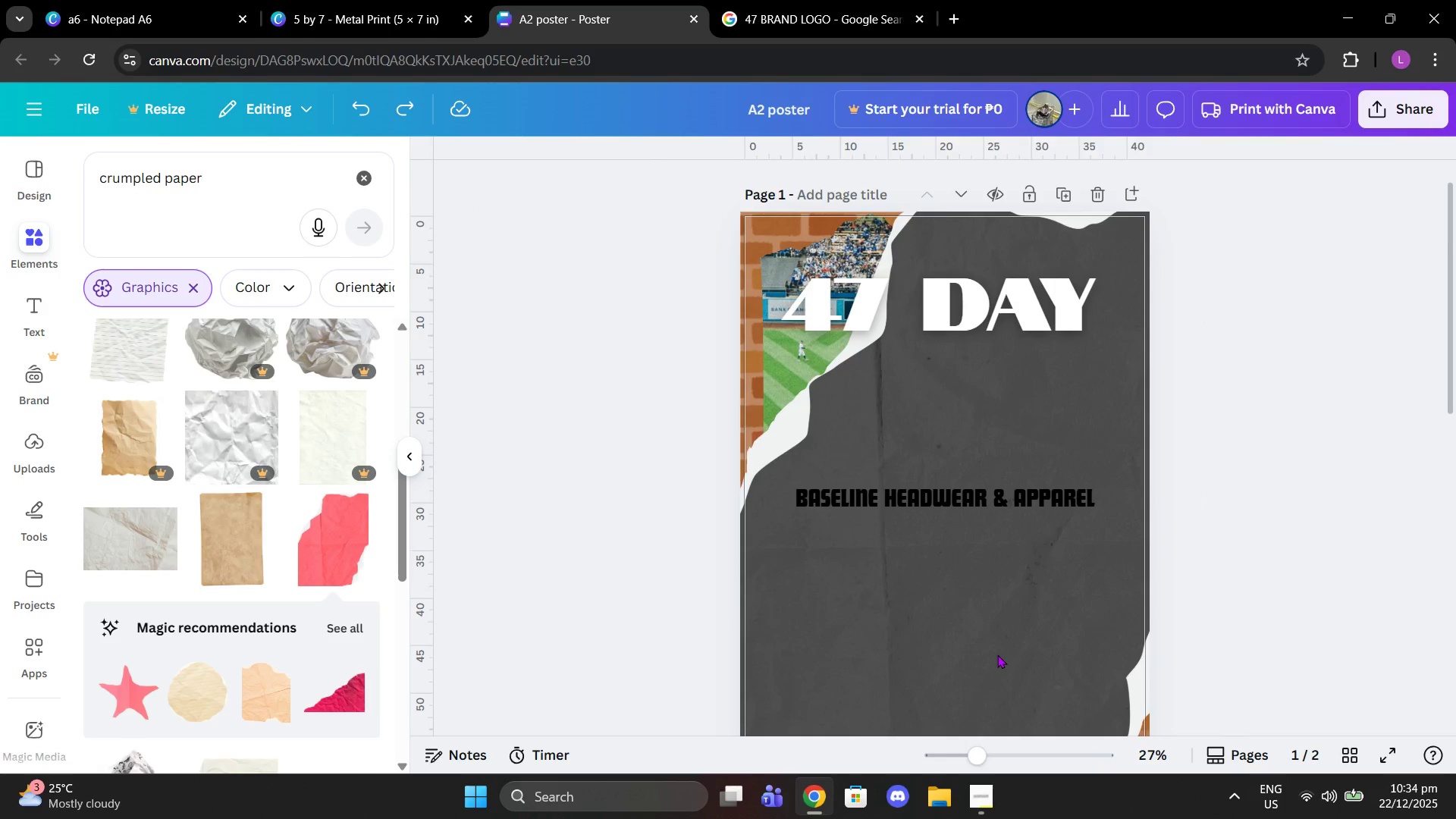 
key(Control+Z)
 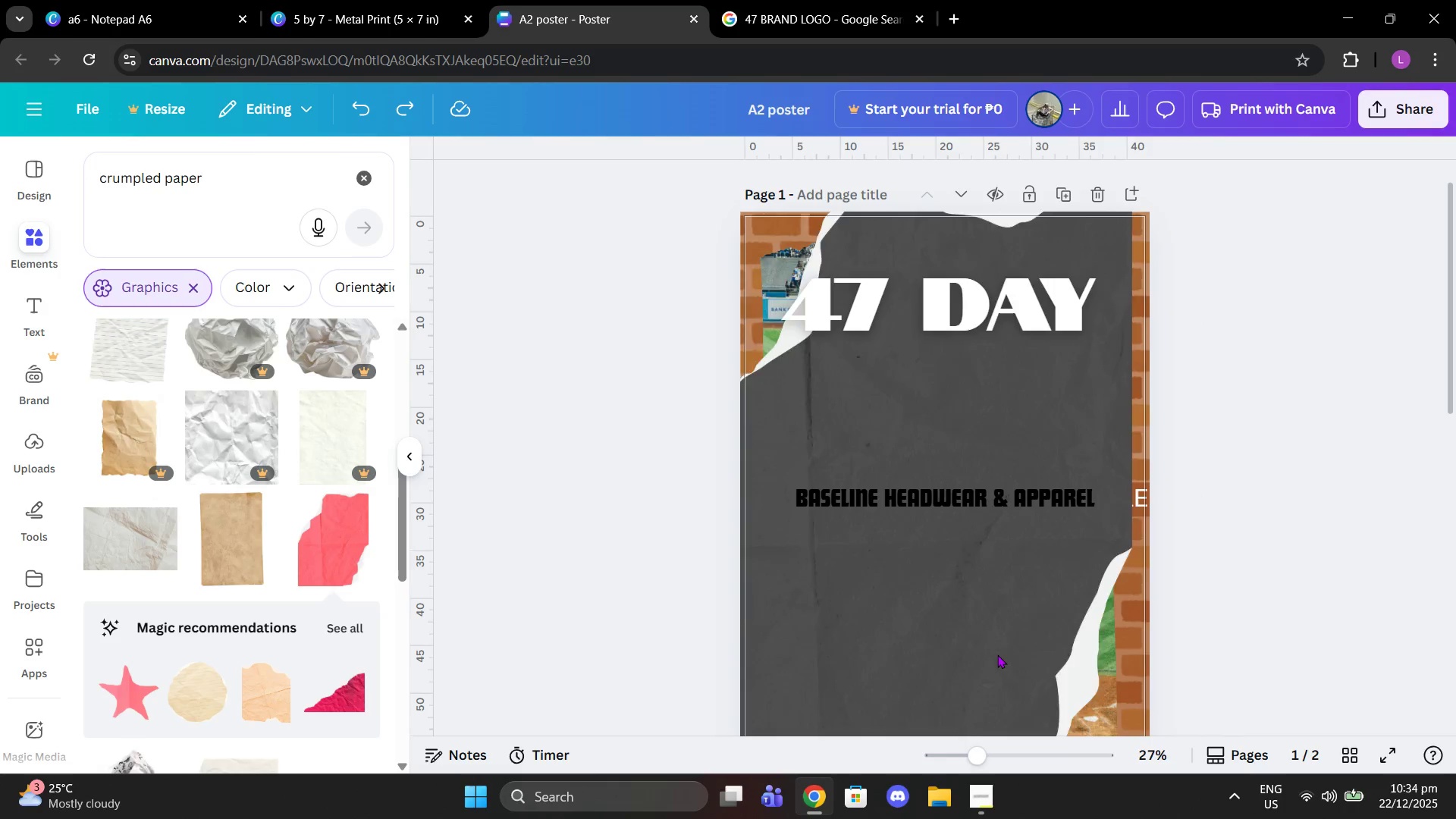 
key(Control+Z)
 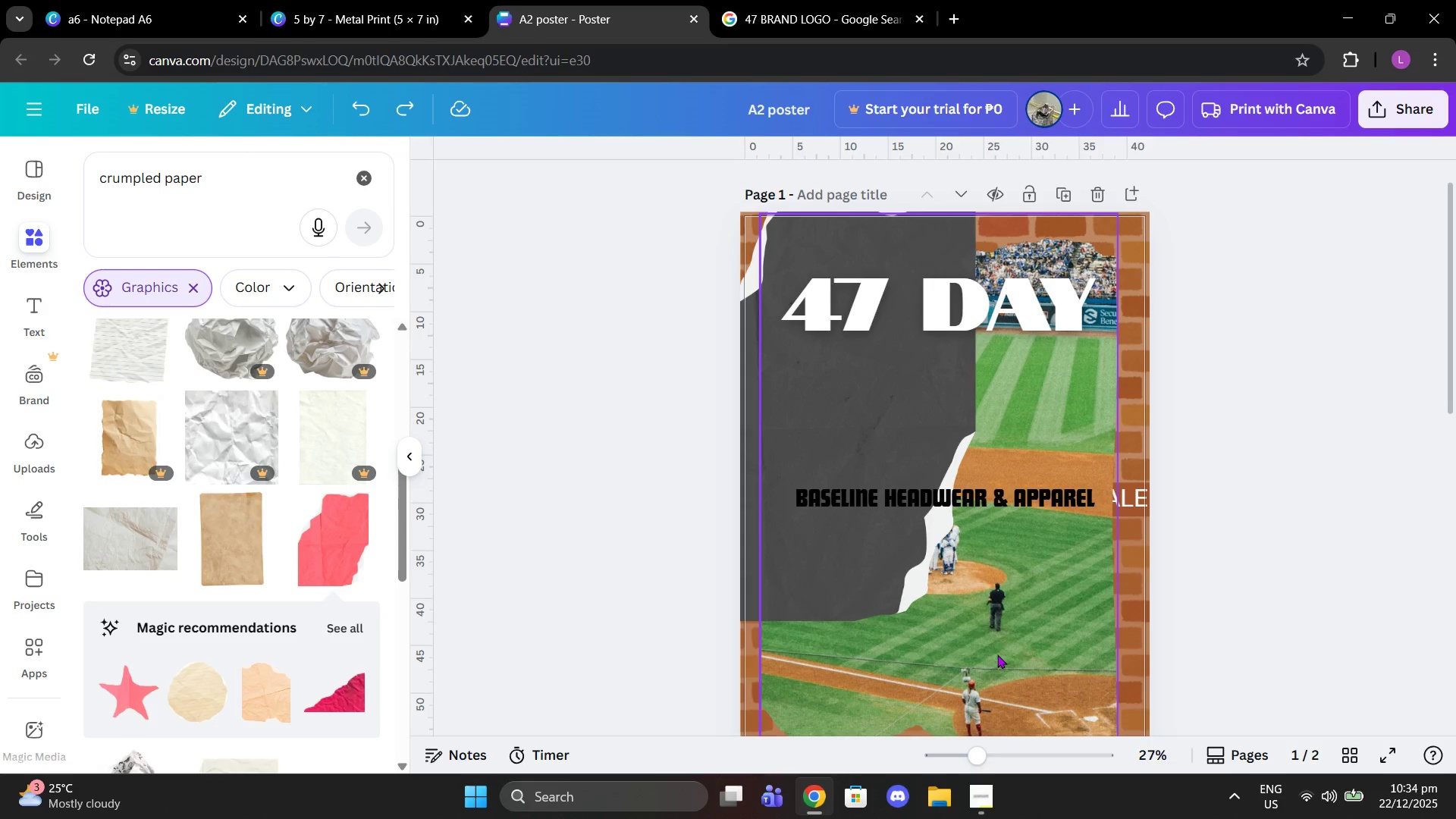 
key(Control+Z)
 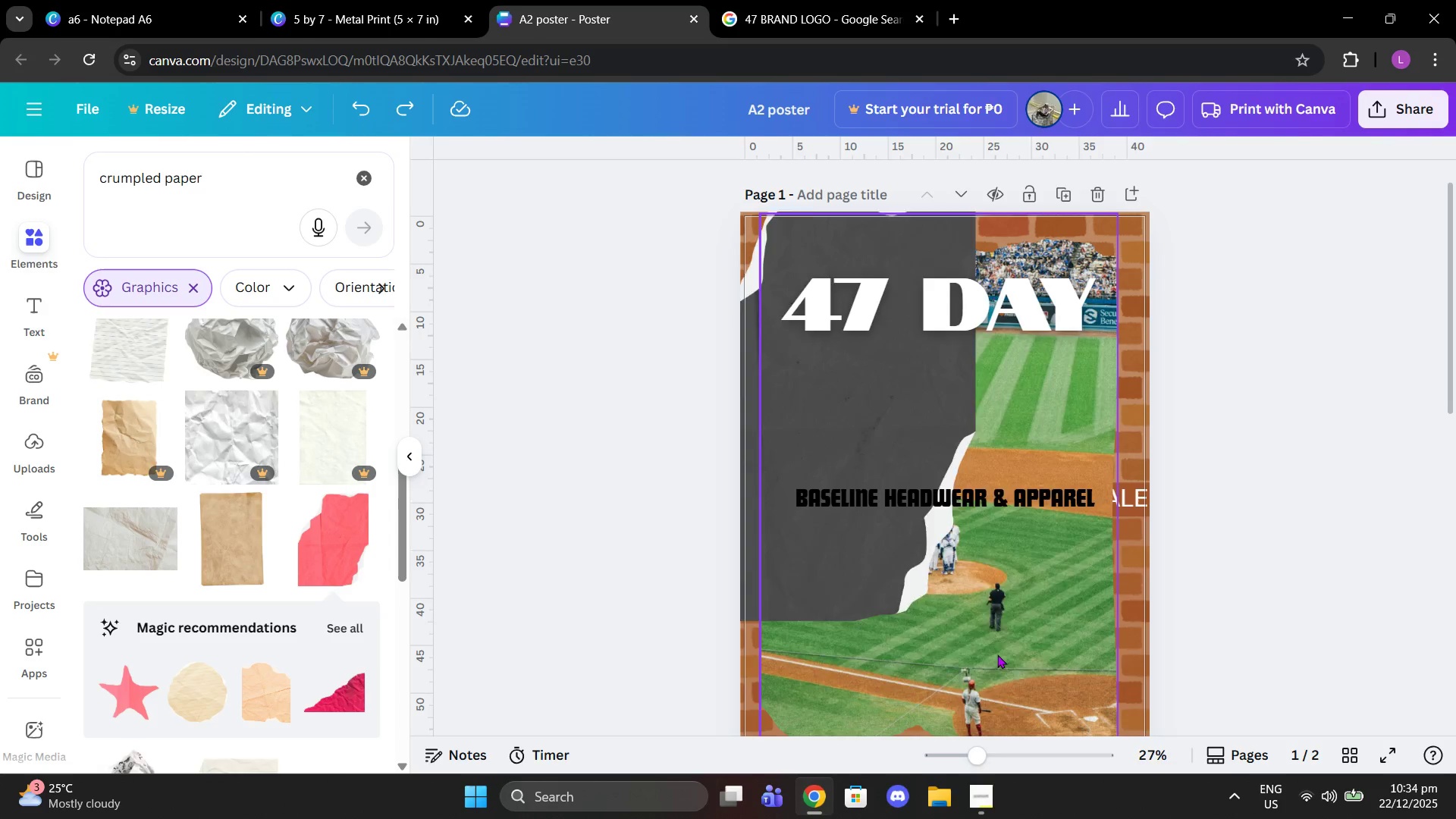 
key(Control+Z)
 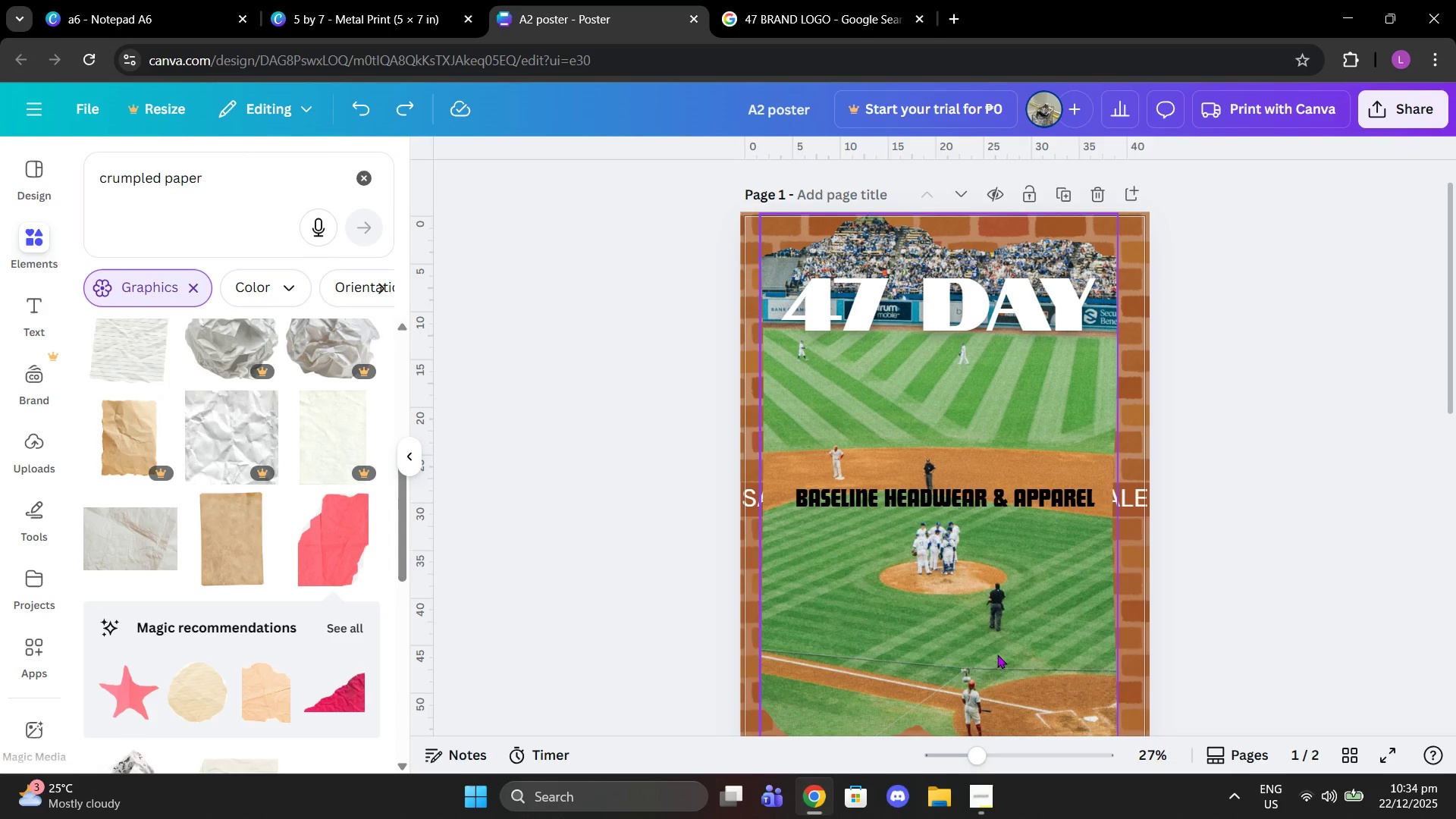 
key(Control+Z)
 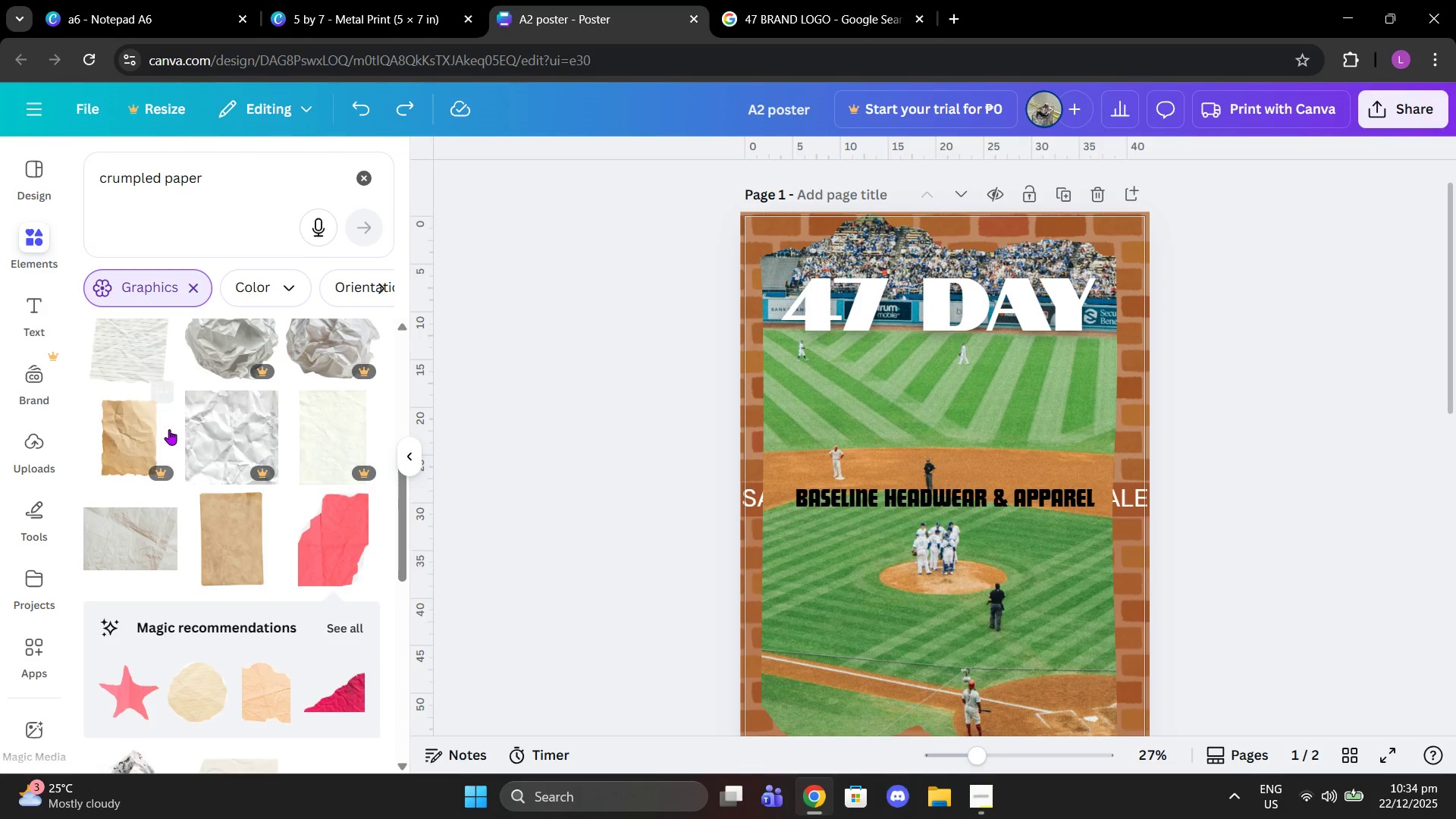 
scroll: coordinate [169, 430], scroll_direction: down, amount: 3.0
 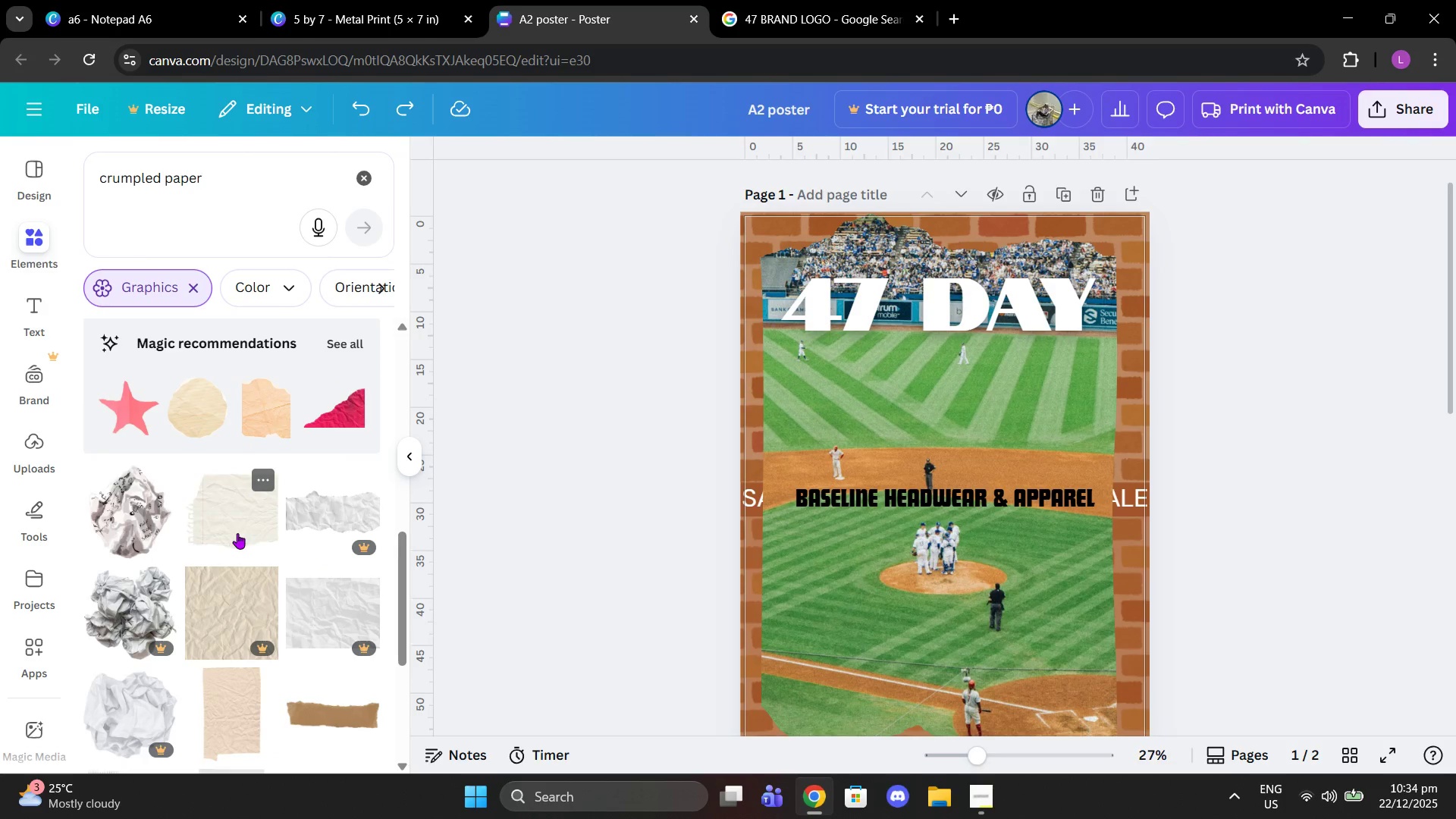 
left_click([265, 502])
 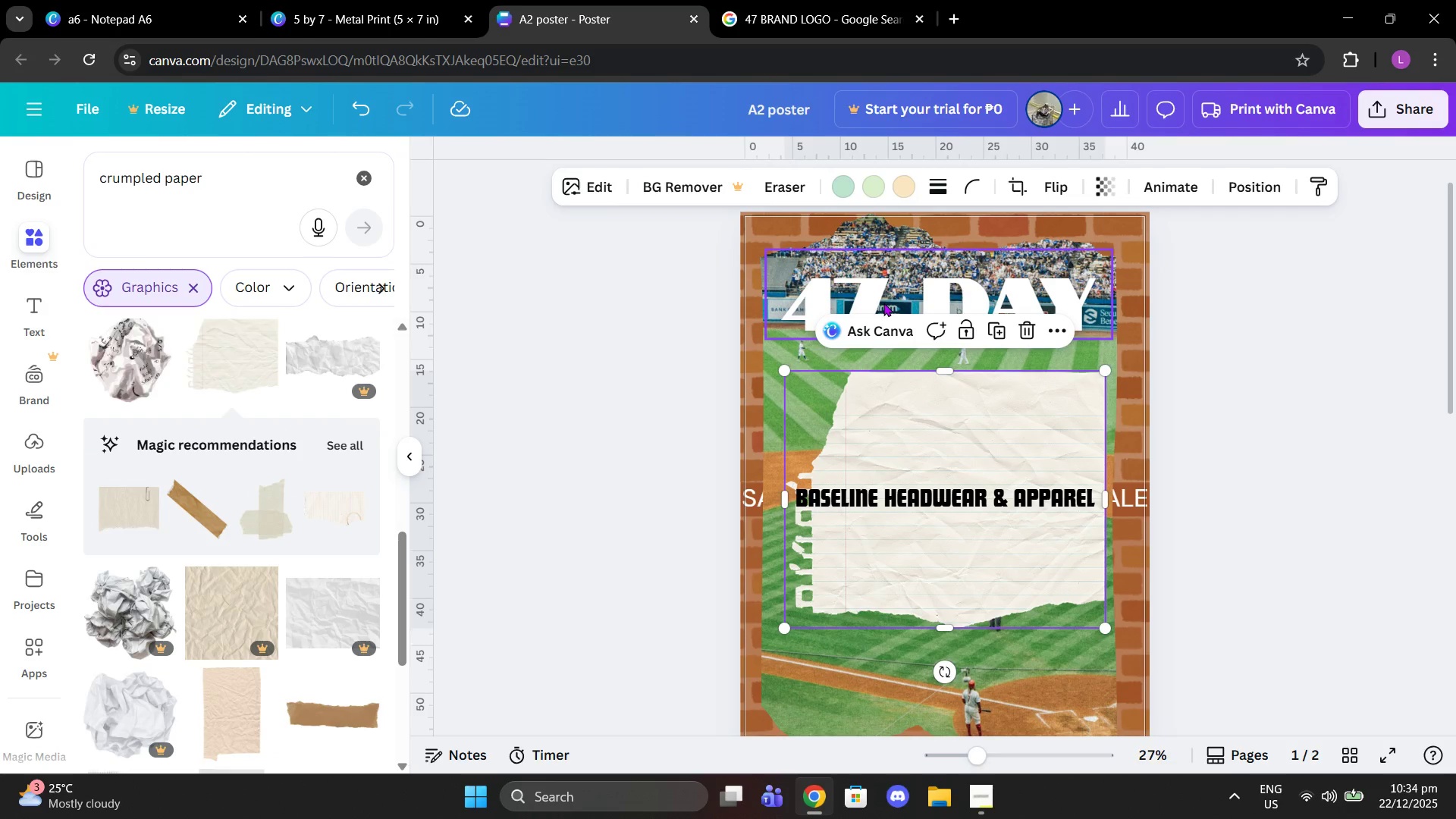 
left_click([1021, 332])
 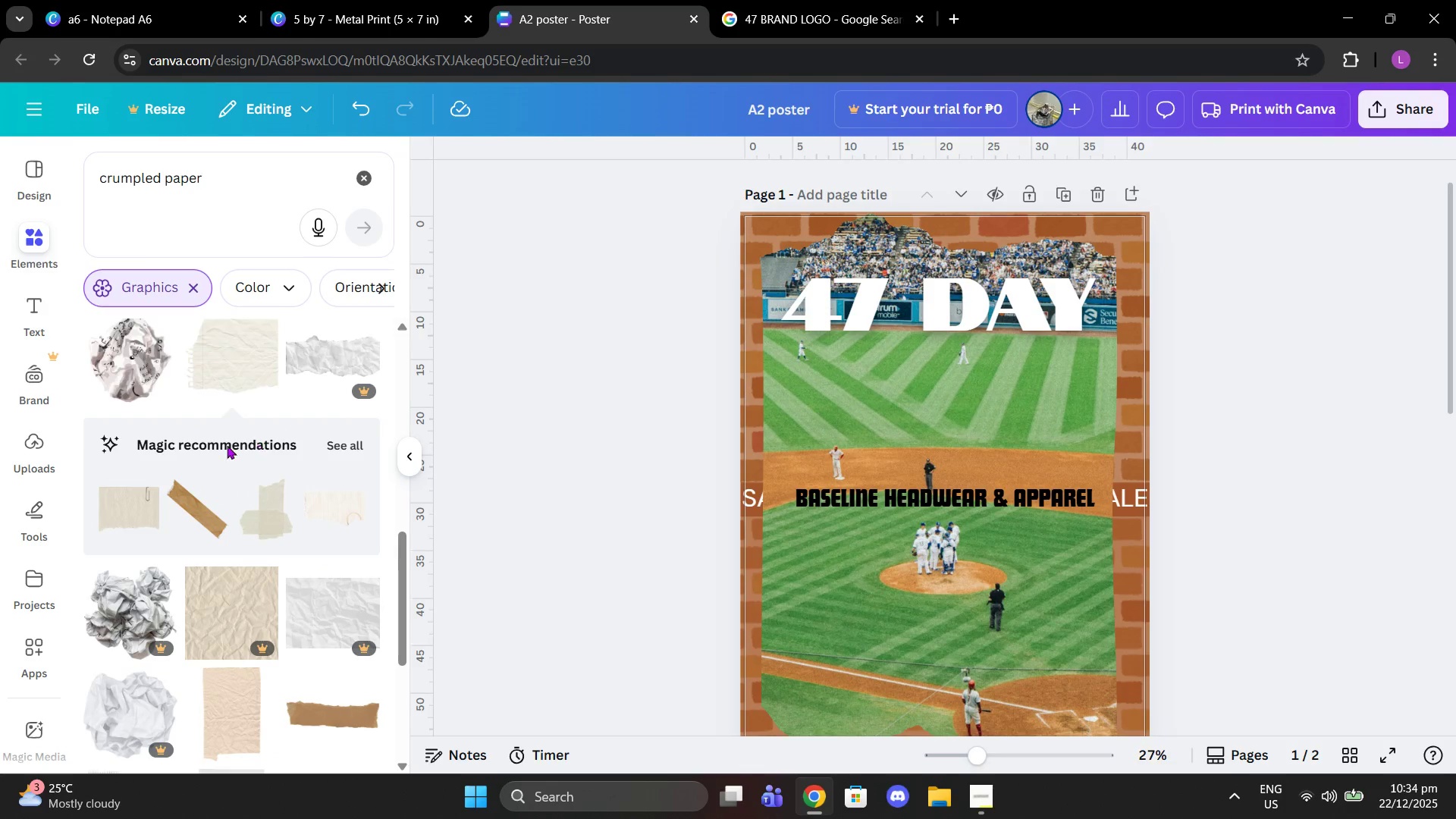 
scroll: coordinate [282, 407], scroll_direction: down, amount: 14.0
 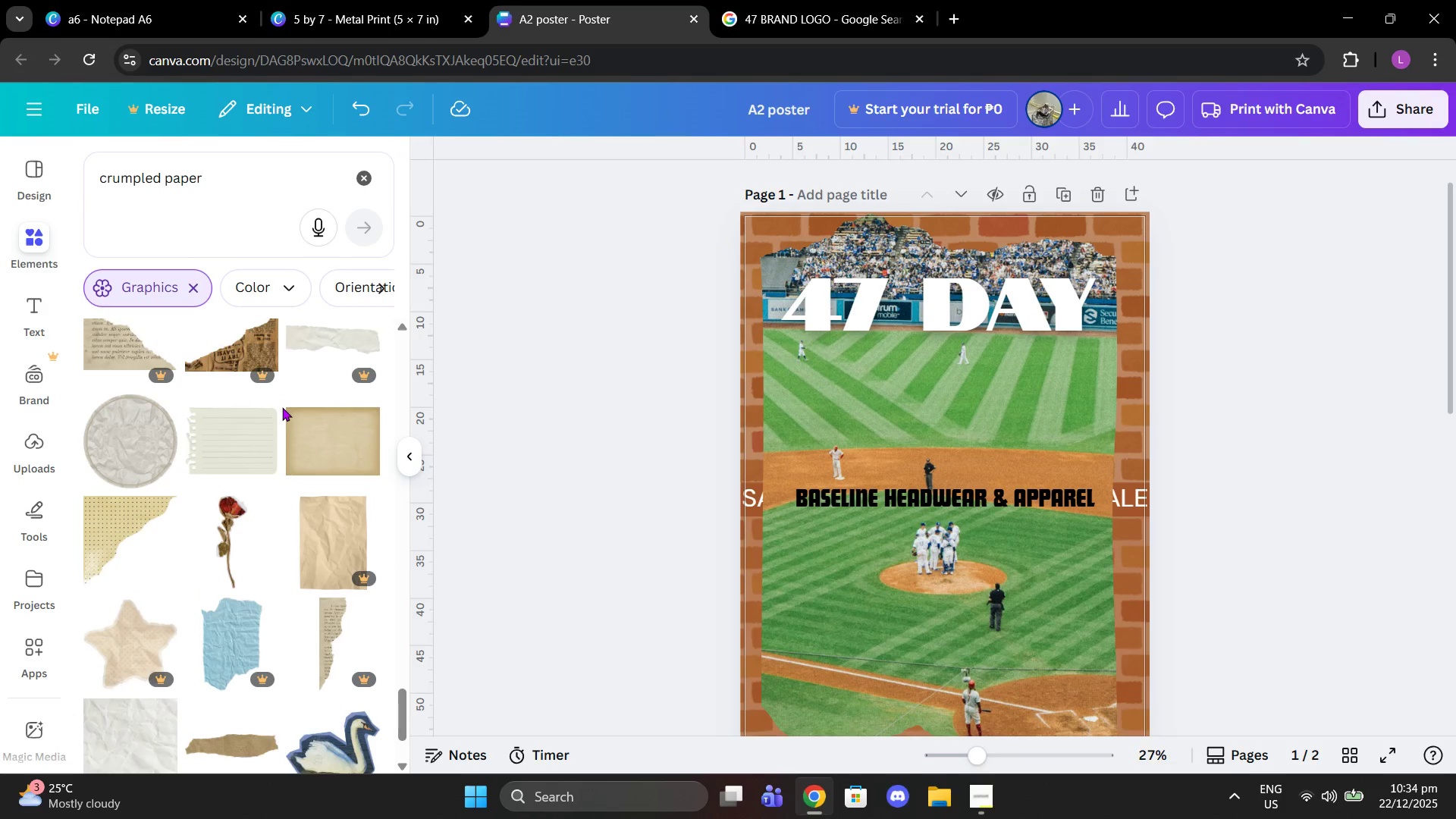 
scroll: coordinate [282, 407], scroll_direction: down, amount: 3.0
 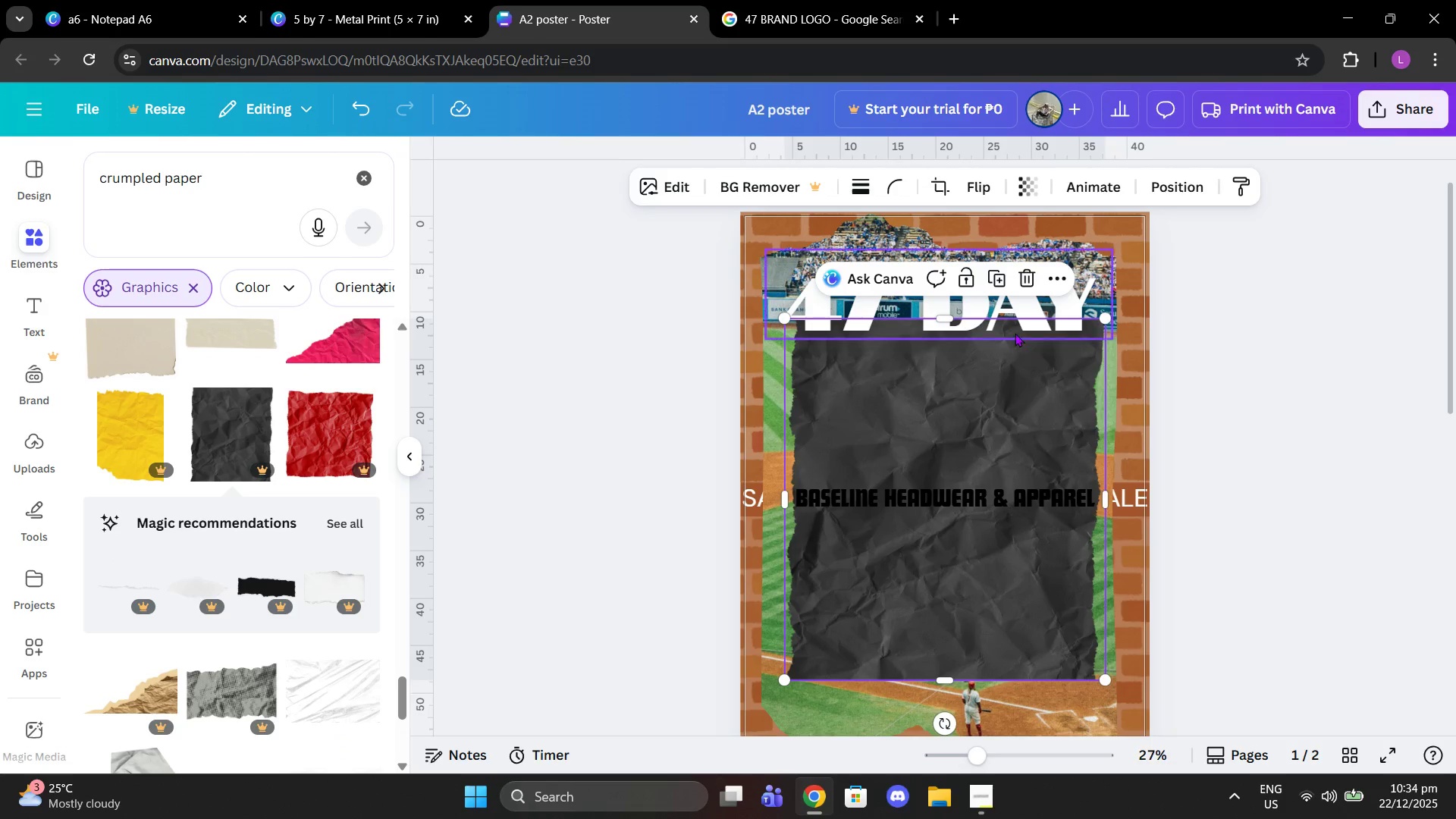 
left_click([1022, 271])
 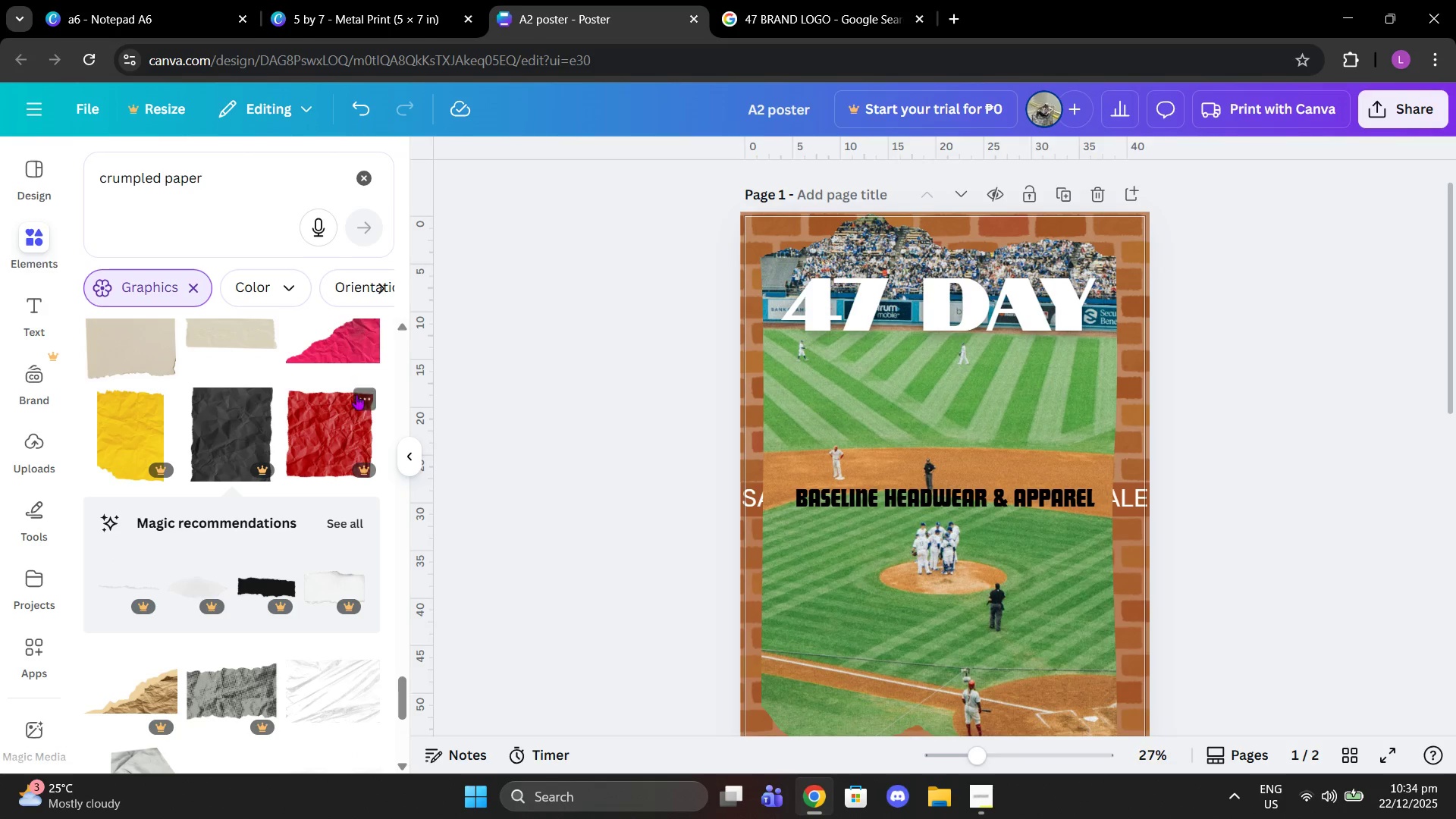 
scroll: coordinate [324, 441], scroll_direction: down, amount: 5.0
 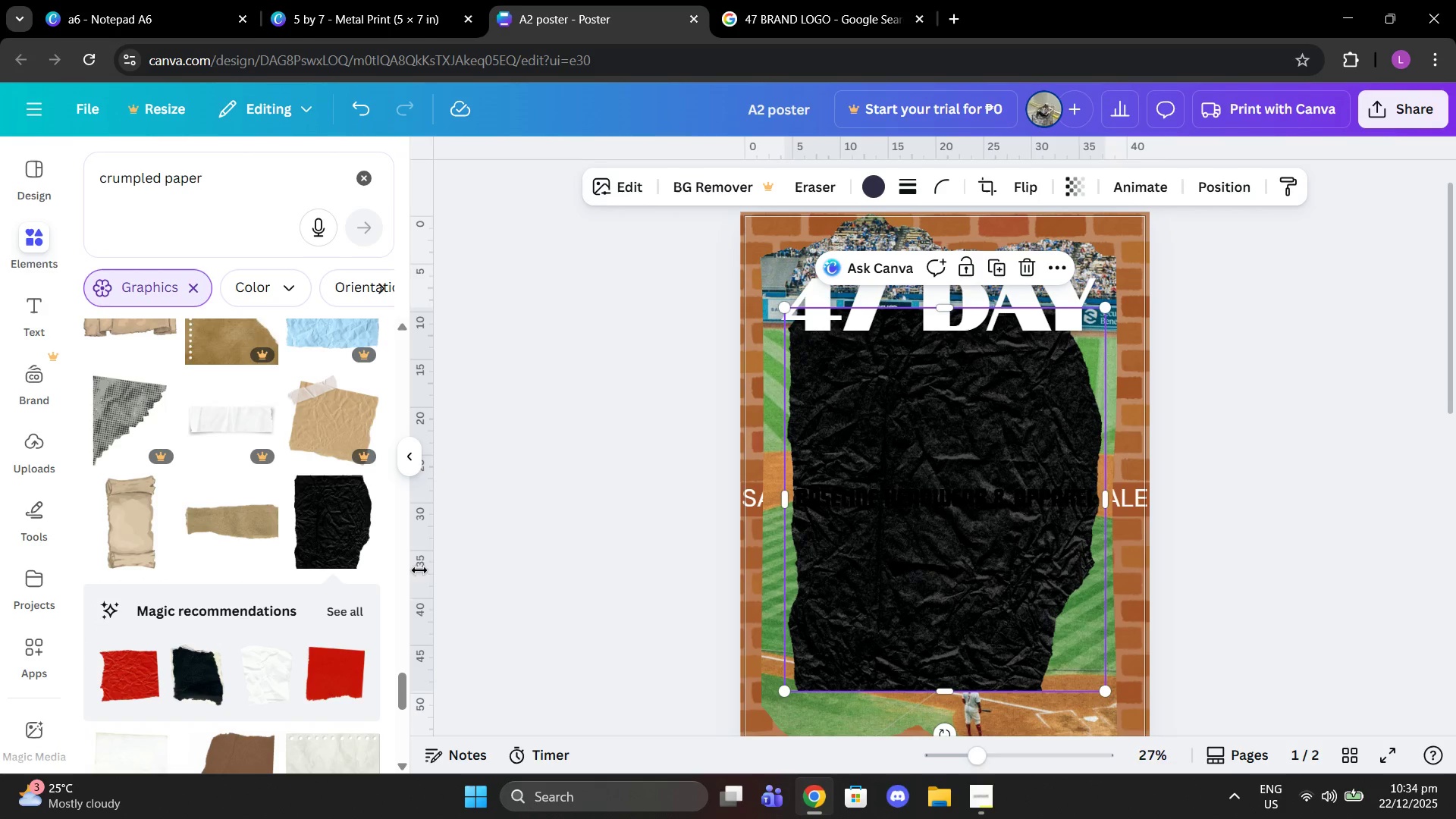 
left_click([345, 607])
 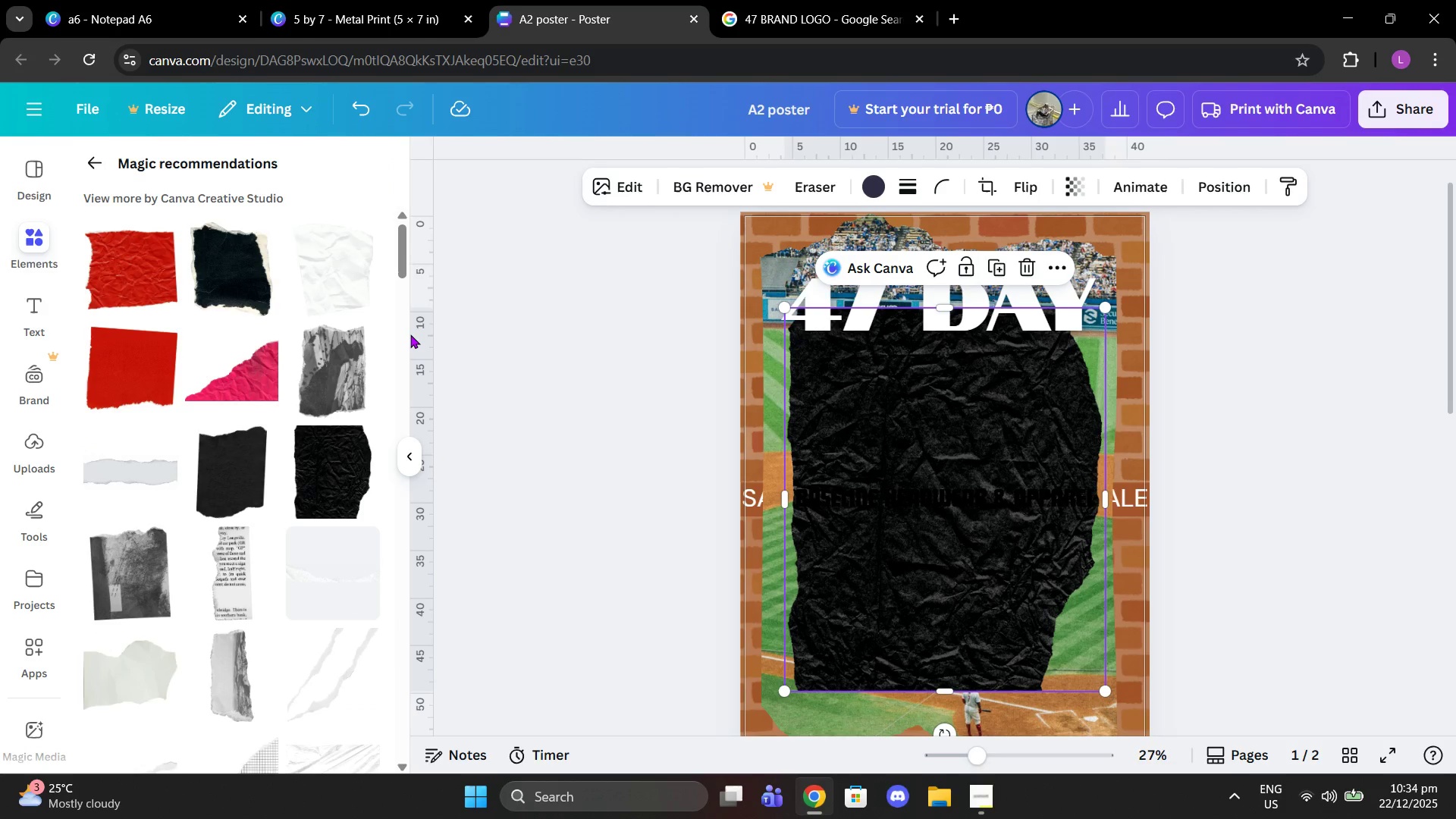 
wait(6.5)
 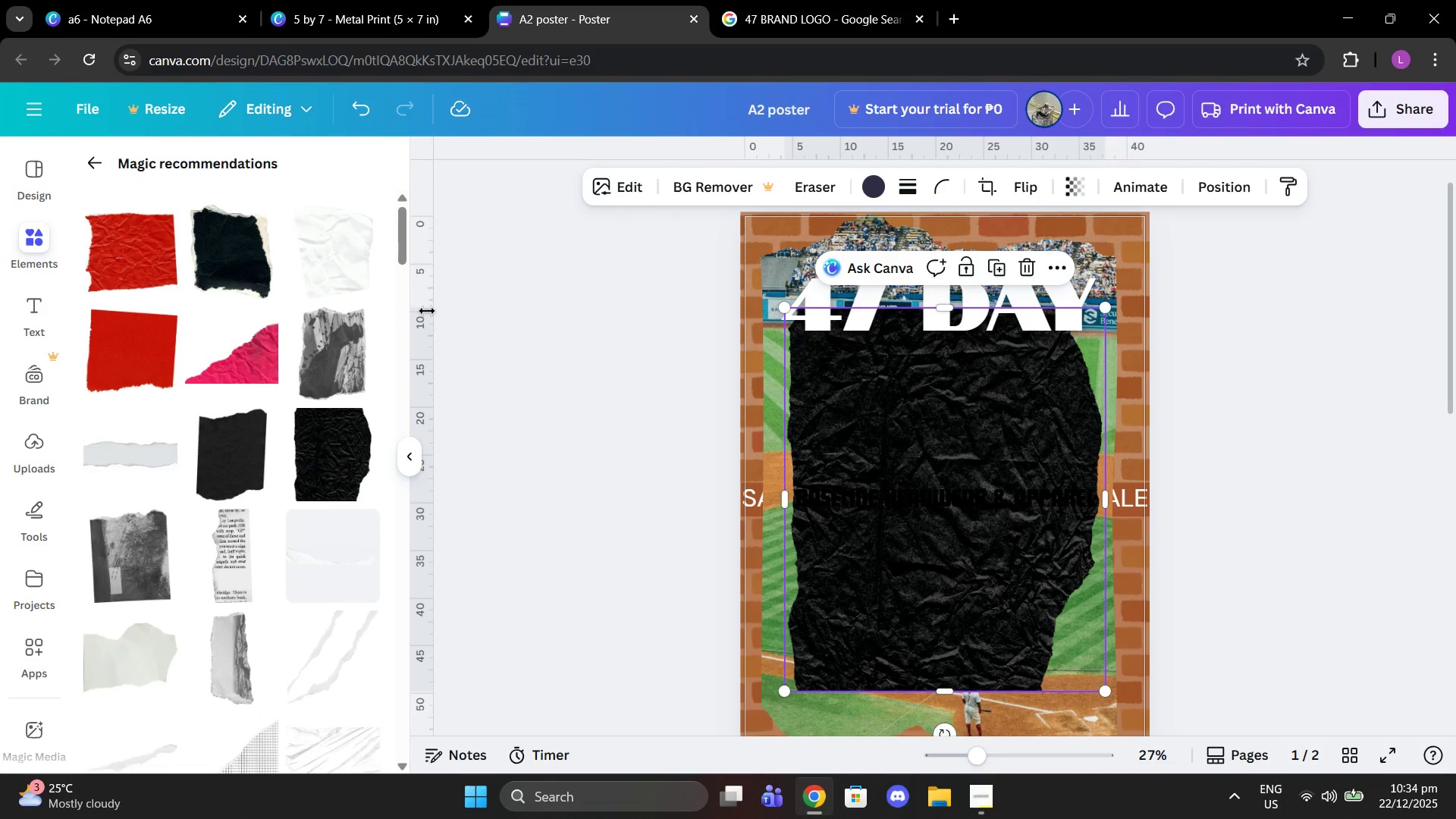 
left_click([117, 293])
 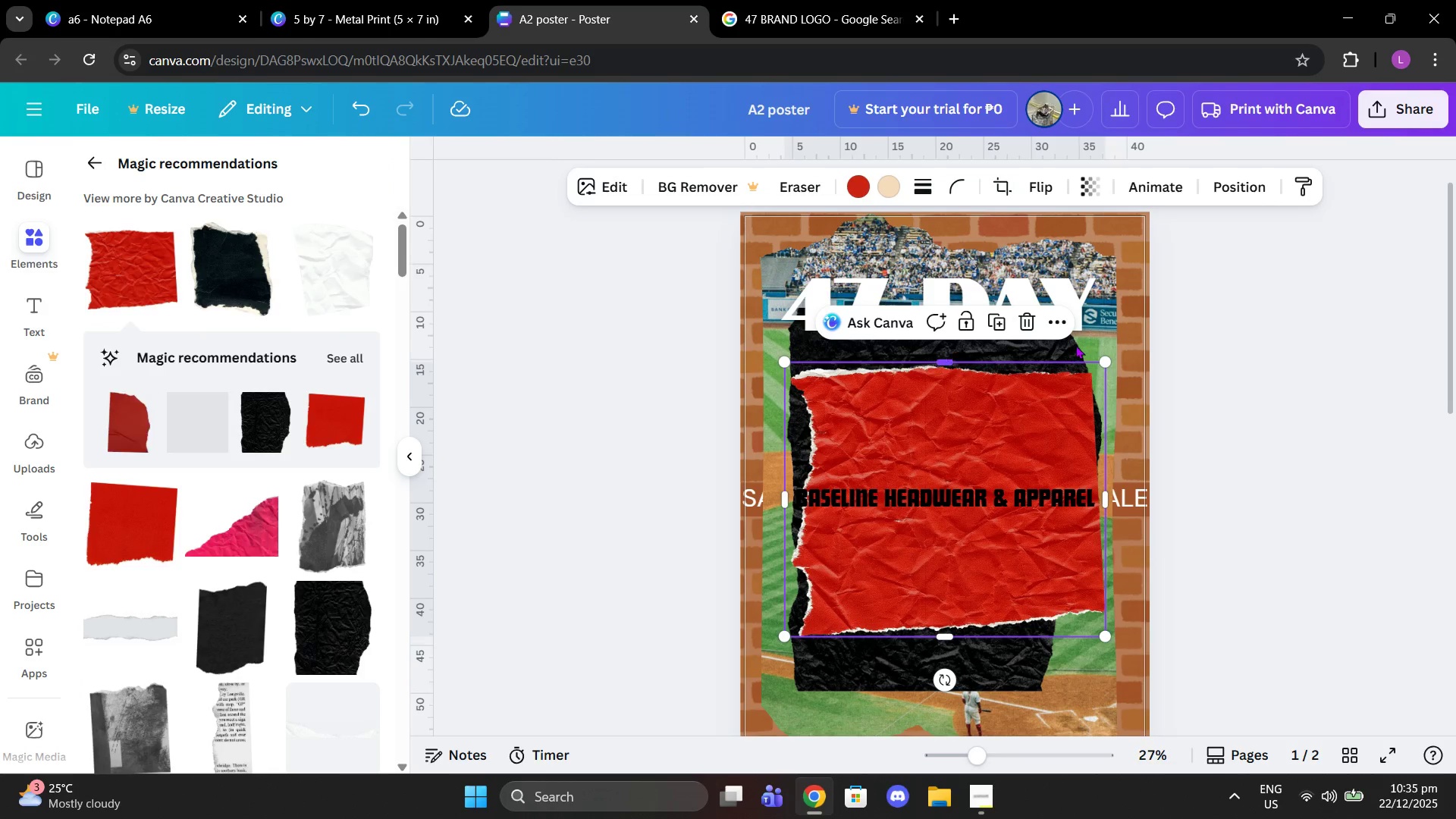 
left_click([1068, 351])
 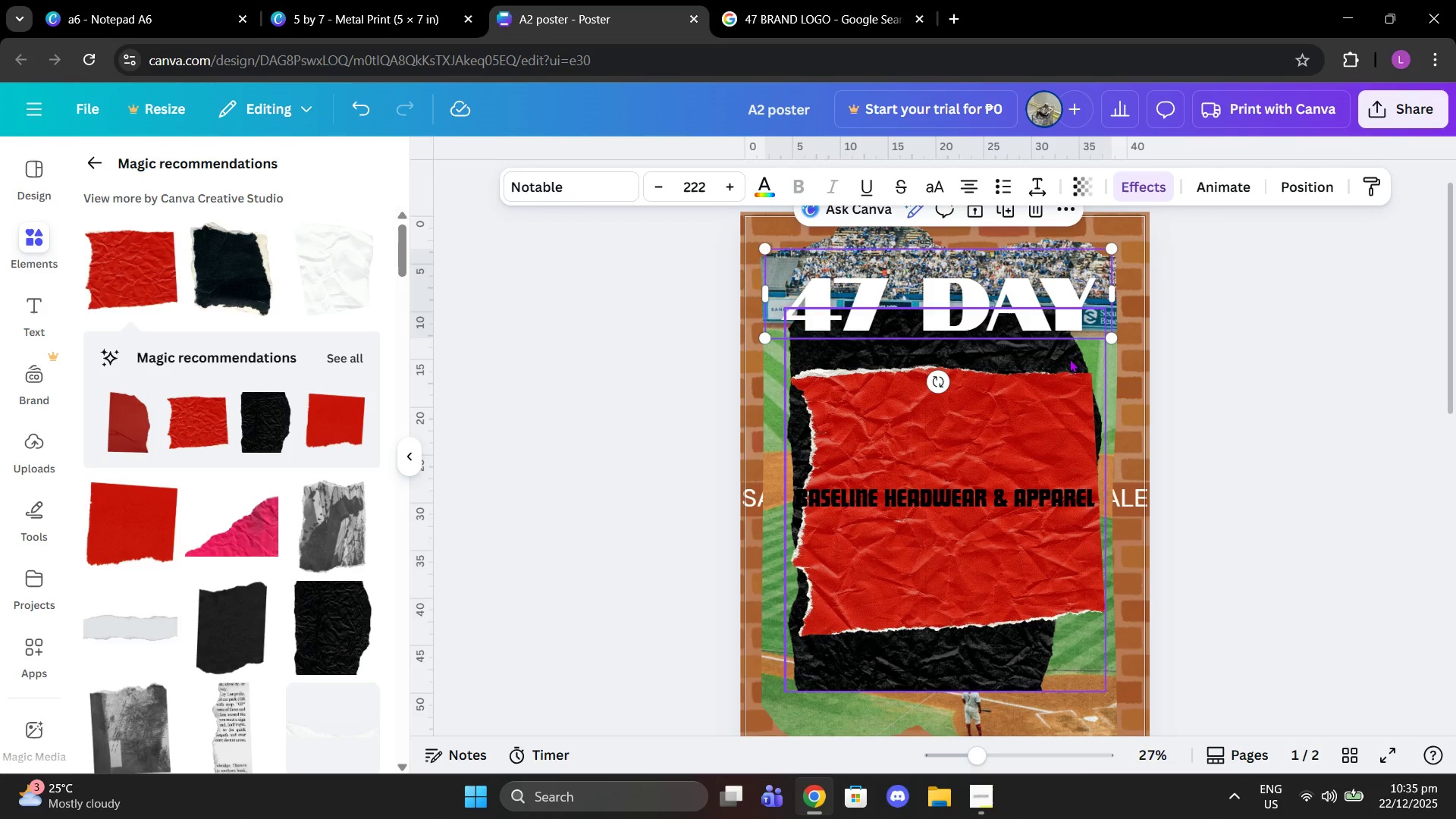 
left_click([1069, 367])
 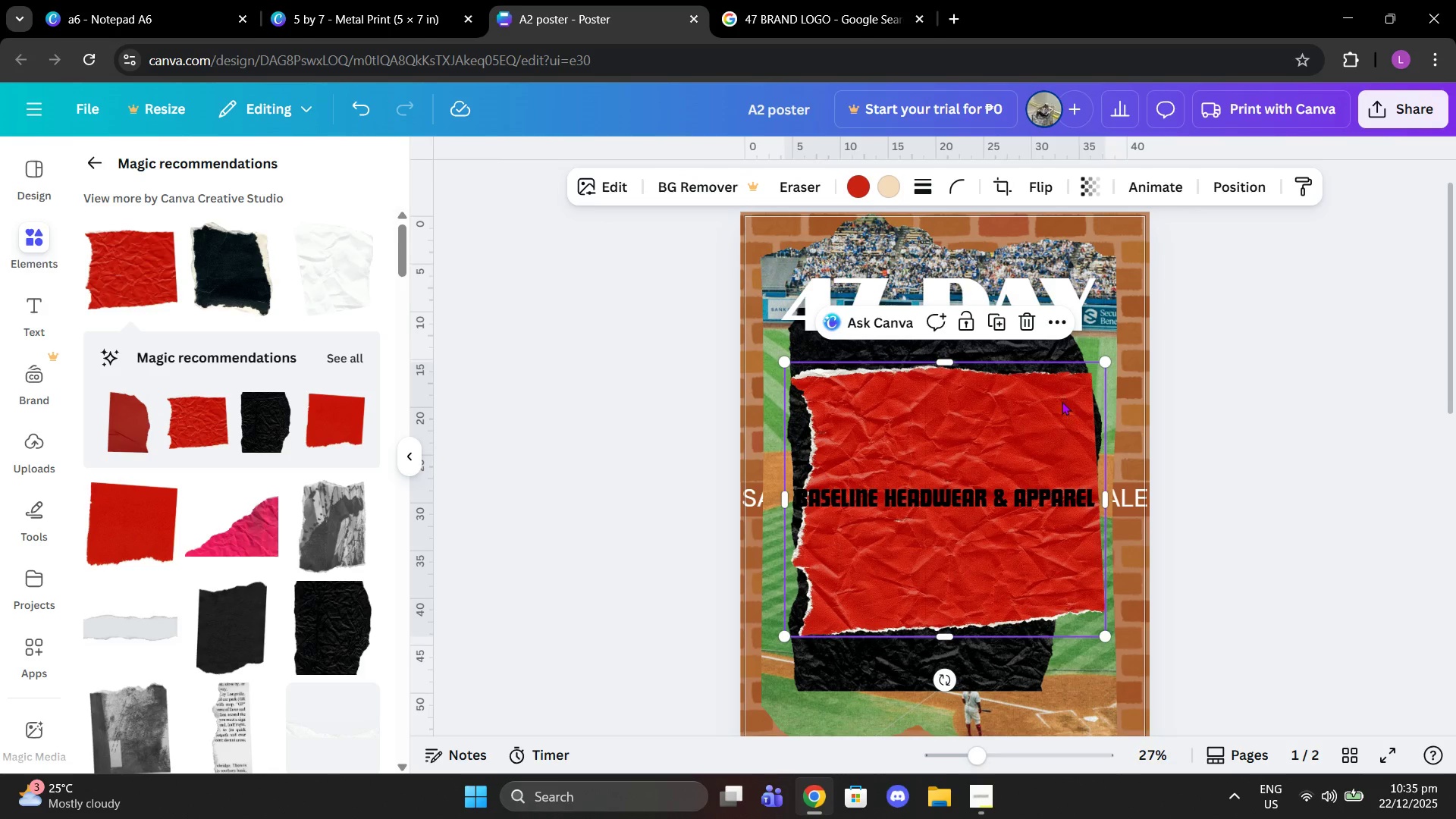 
left_click_drag(start_coordinate=[1062, 401], to_coordinate=[1278, 400])
 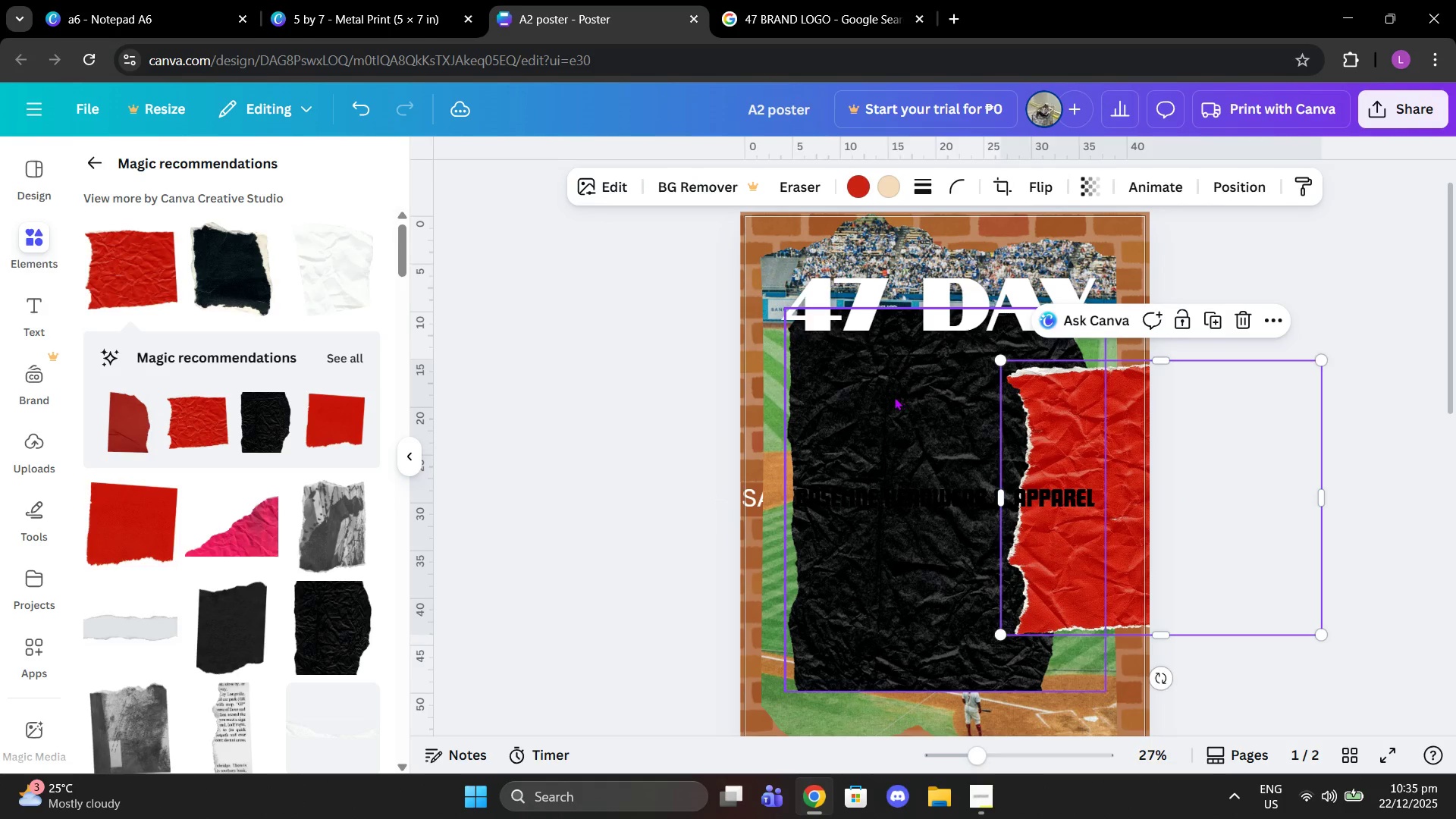 
left_click([893, 397])
 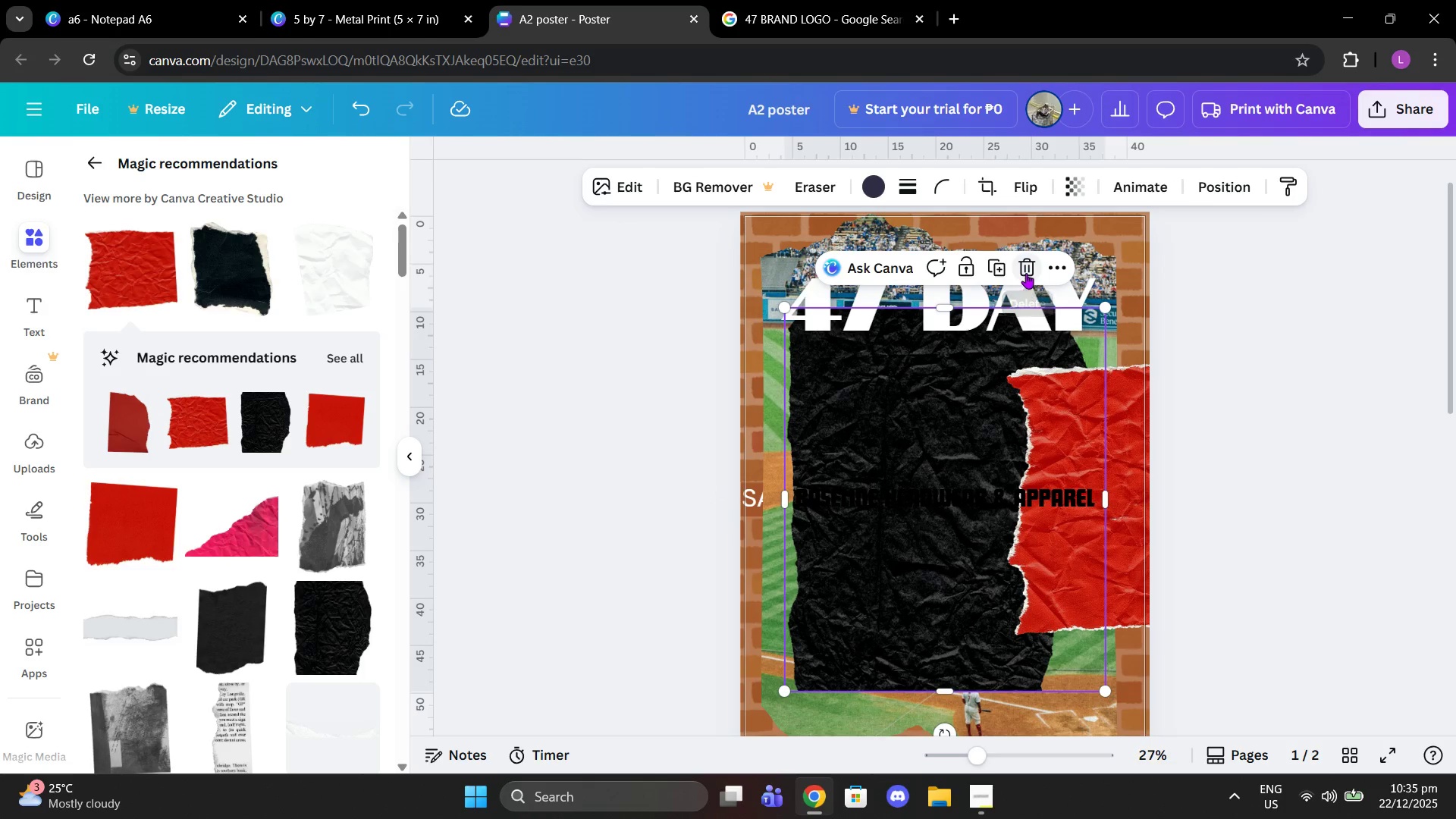 
double_click([1068, 438])
 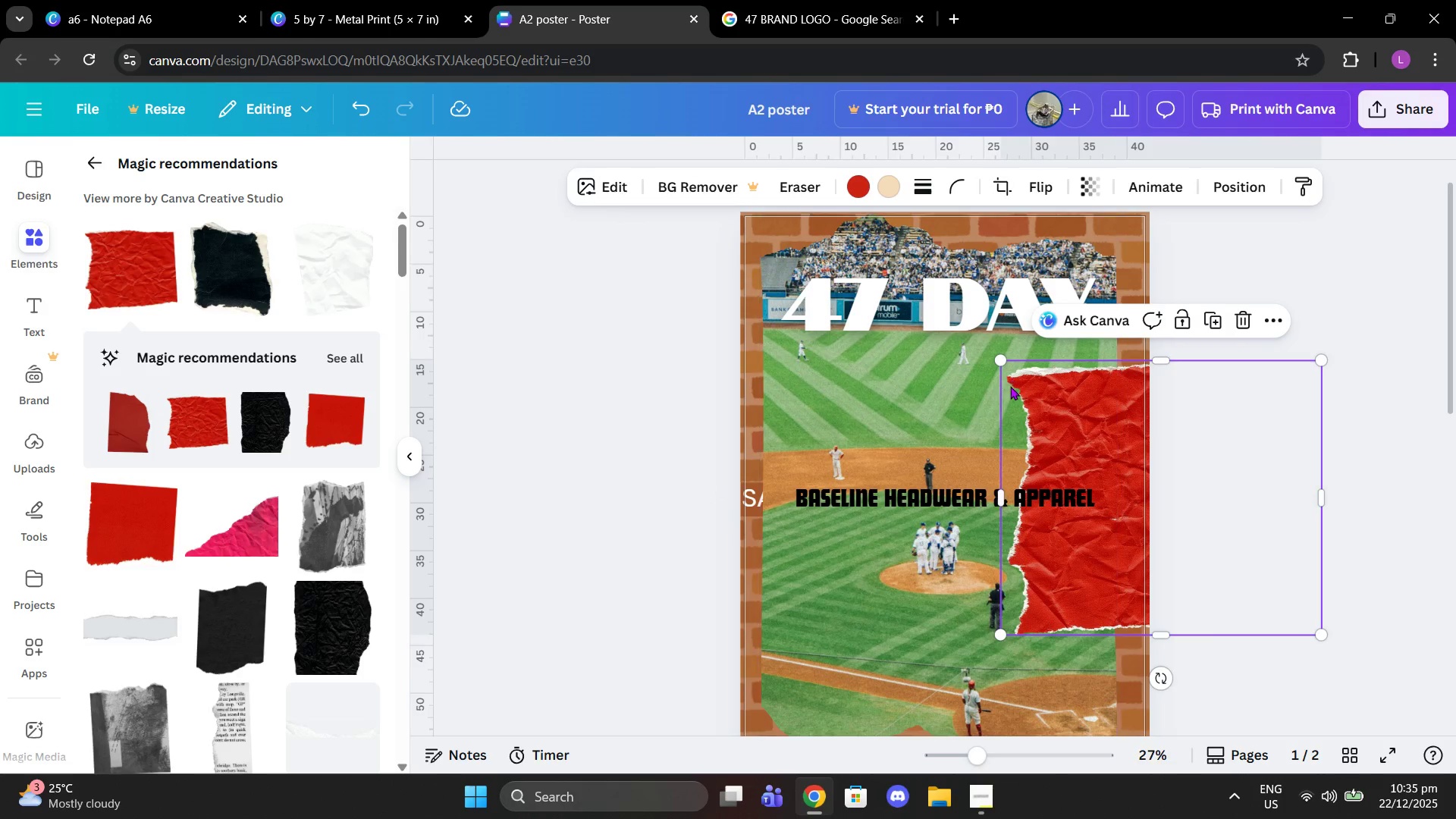 
left_click_drag(start_coordinate=[1059, 415], to_coordinate=[746, 246])
 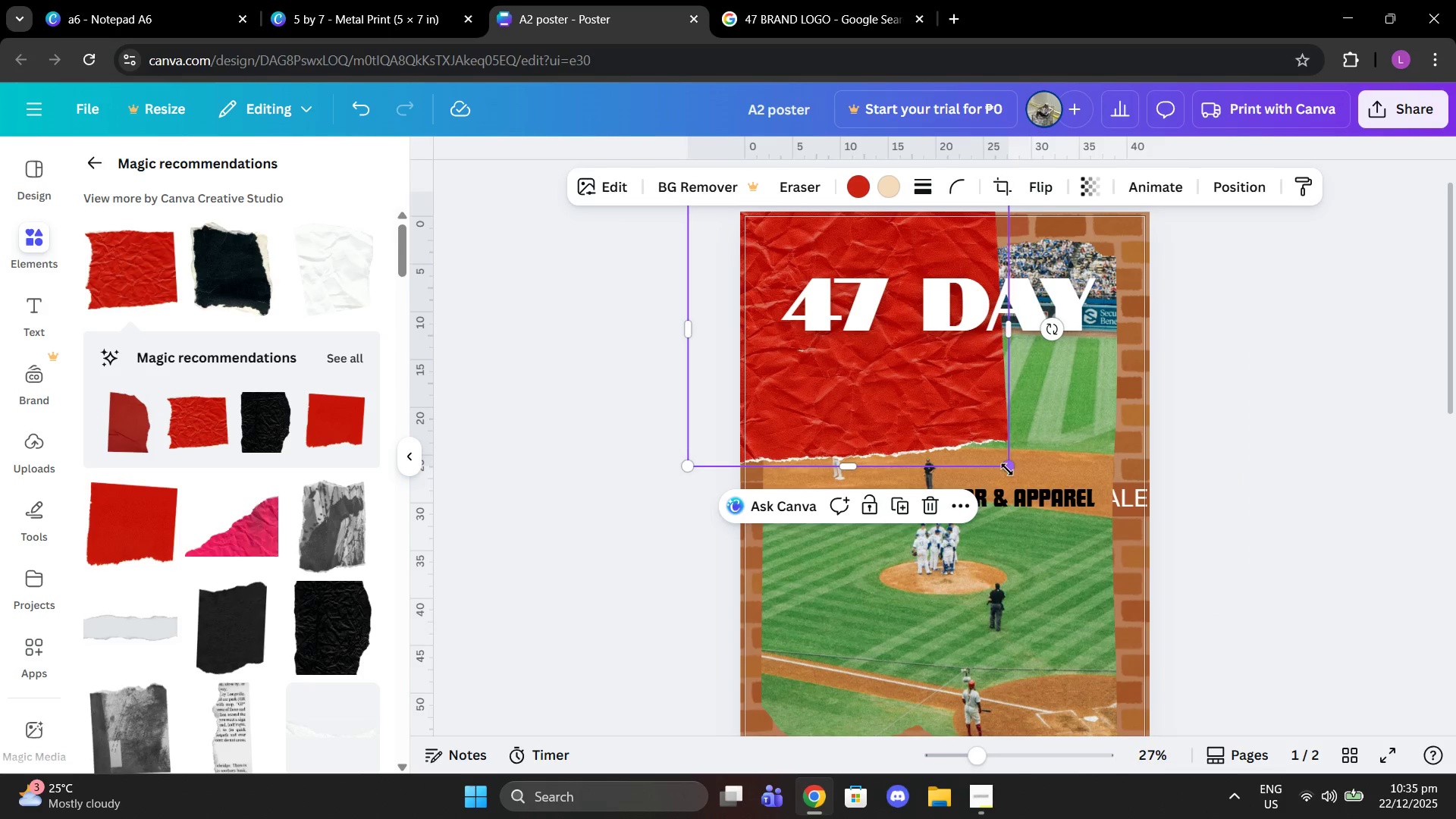 
left_click_drag(start_coordinate=[1007, 469], to_coordinate=[1293, 716])
 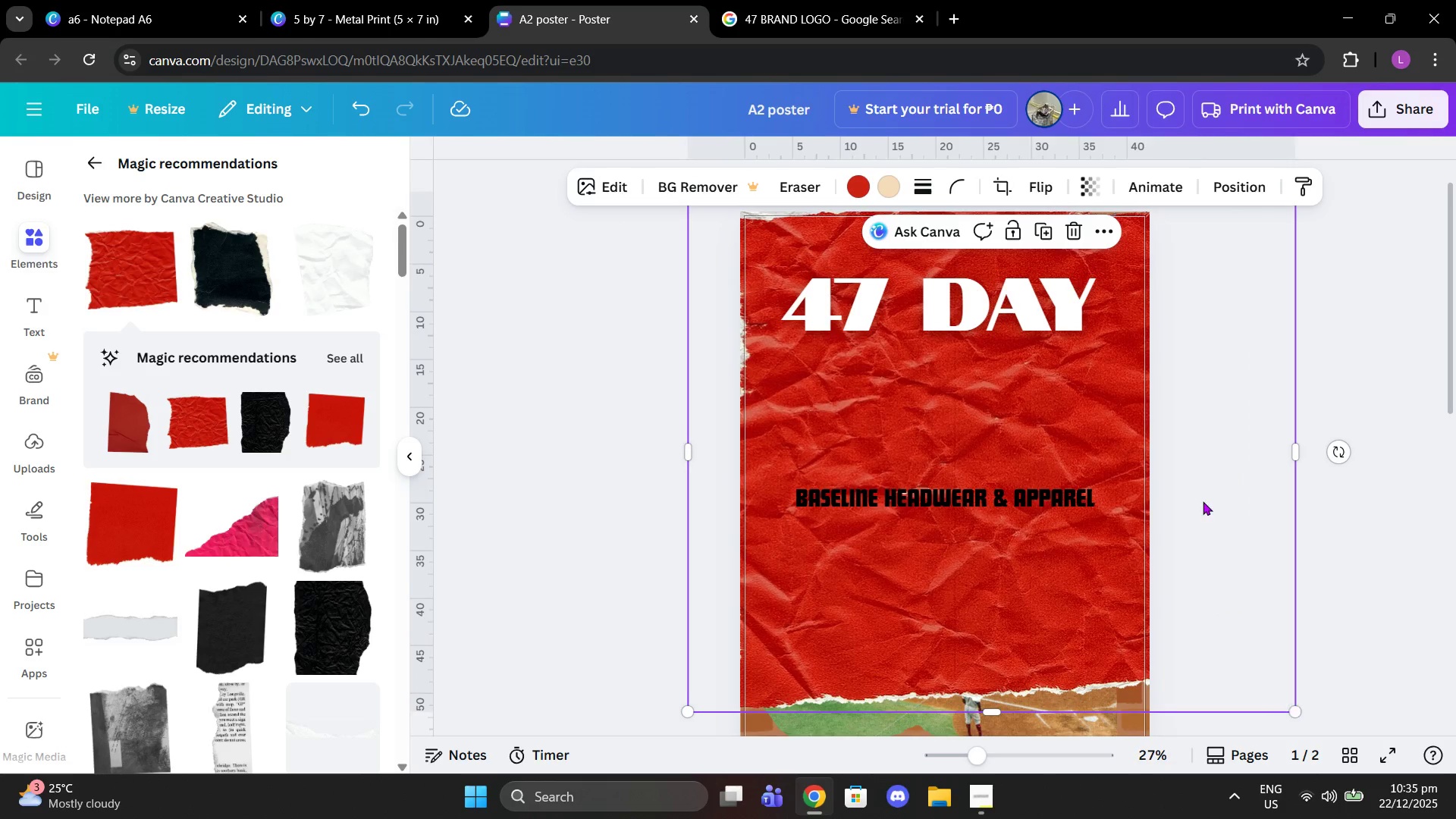 
scroll: coordinate [1203, 501], scroll_direction: down, amount: 2.0
 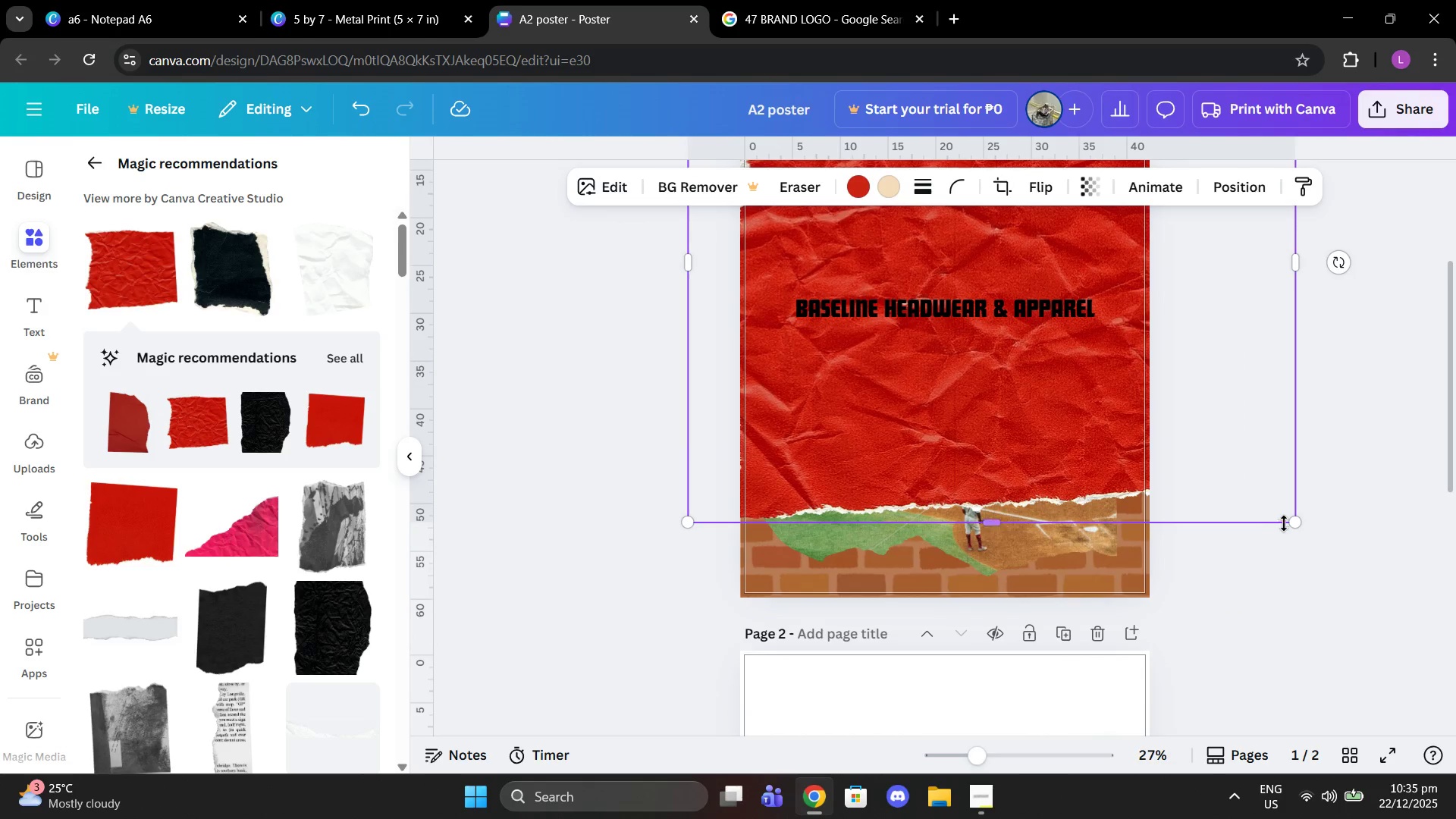 
left_click([1310, 519])
 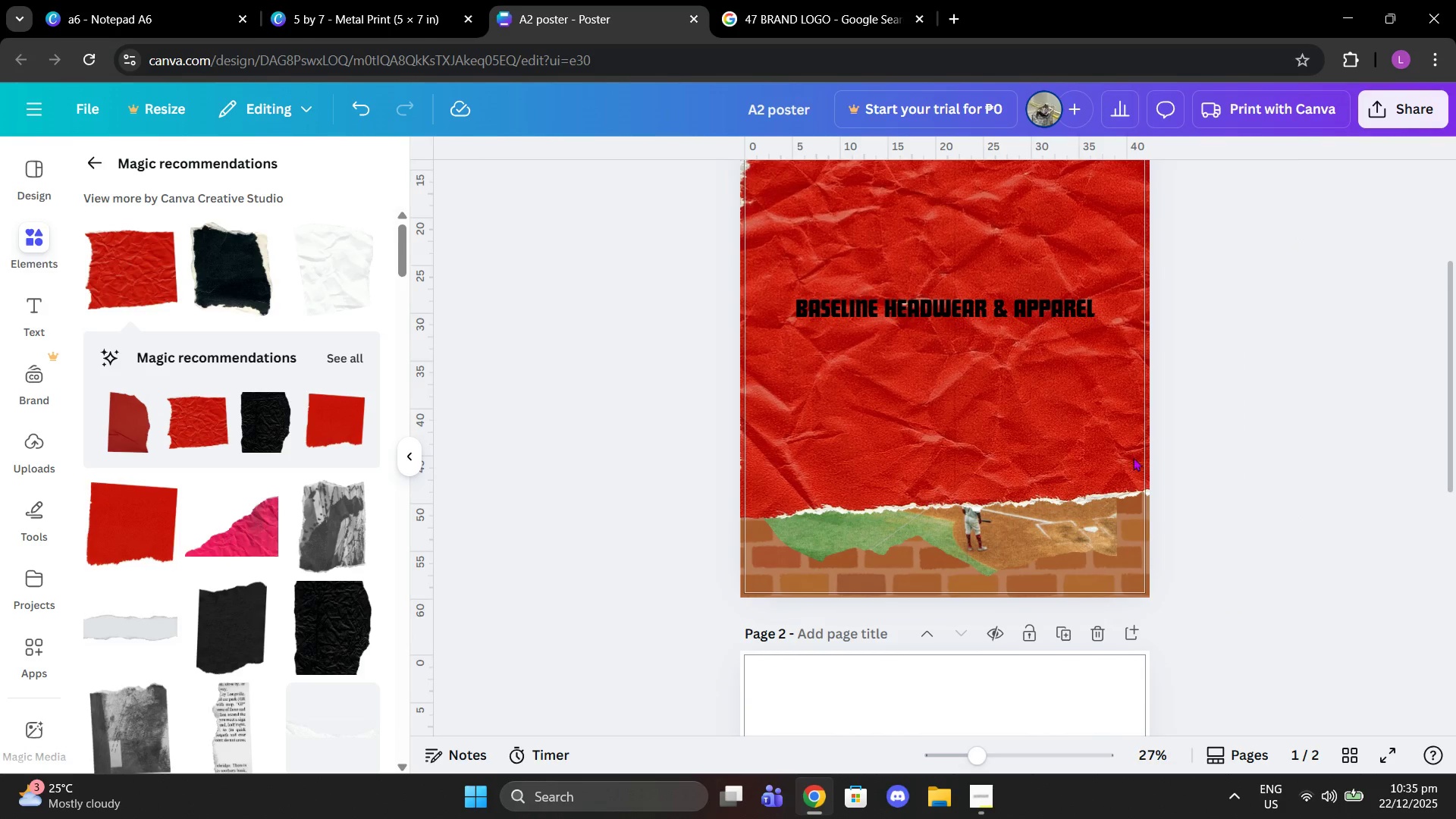 
left_click([1083, 437])
 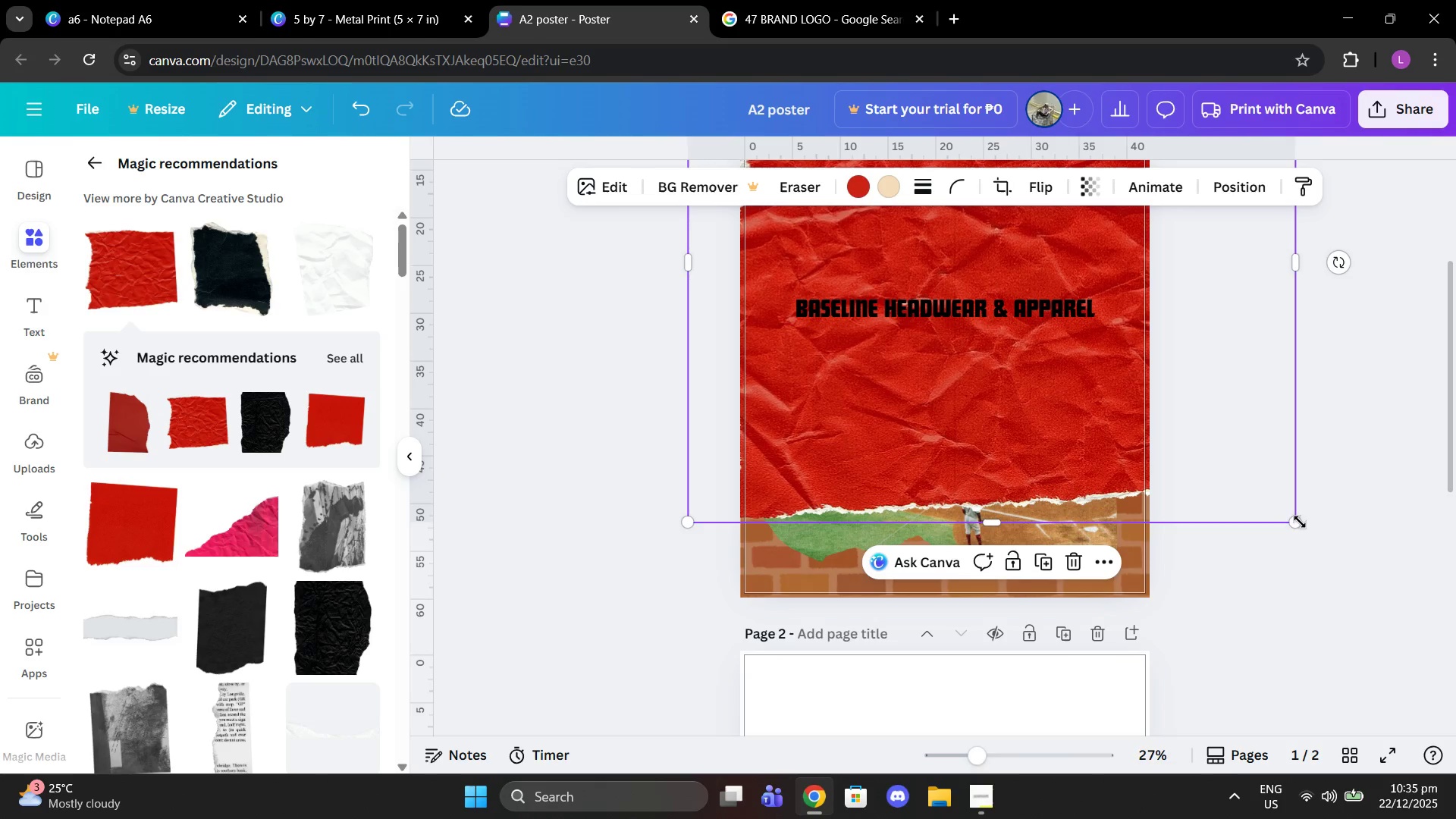 
left_click_drag(start_coordinate=[1300, 522], to_coordinate=[1388, 588])
 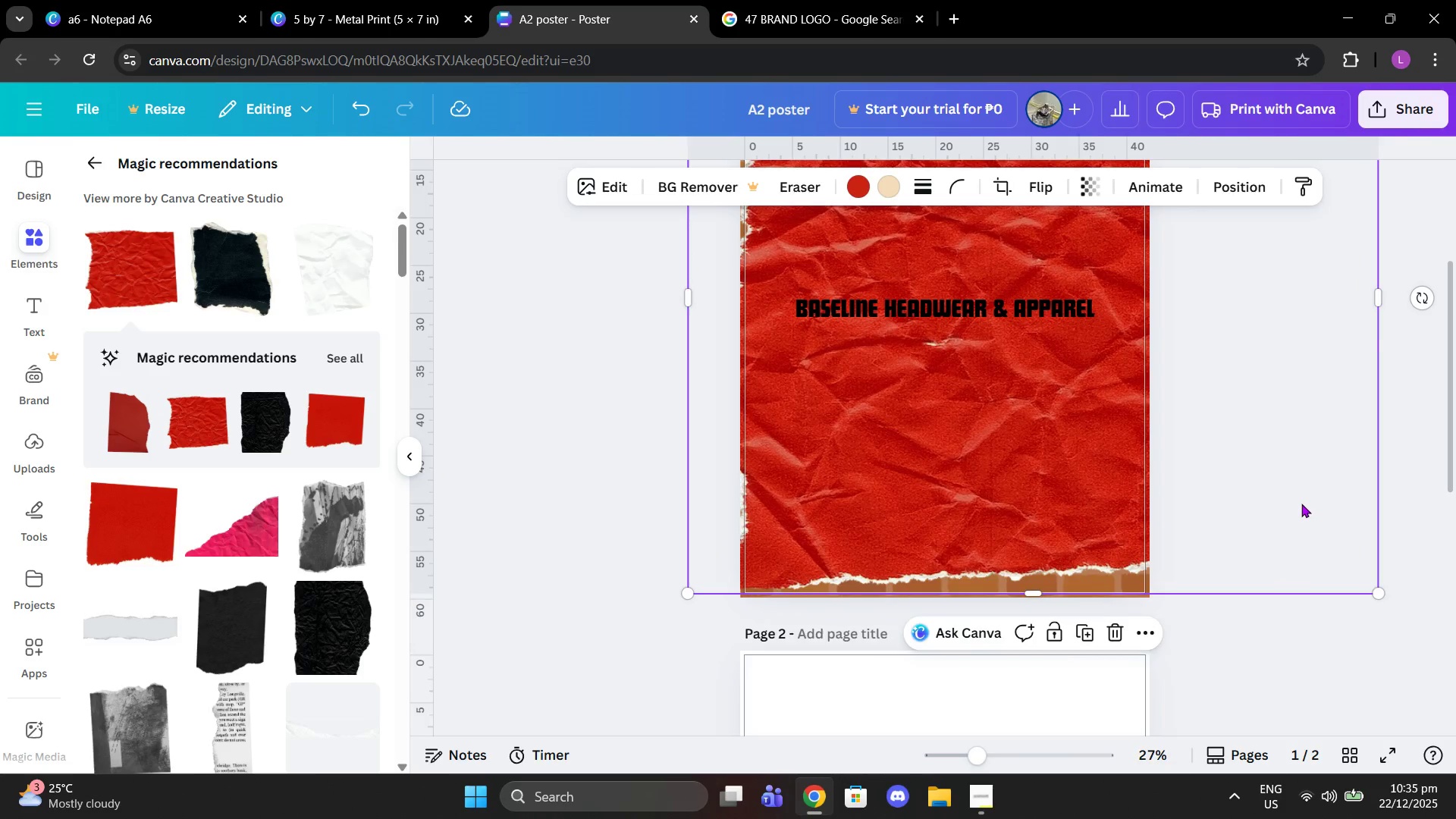 
scroll: coordinate [1301, 504], scroll_direction: up, amount: 2.0
 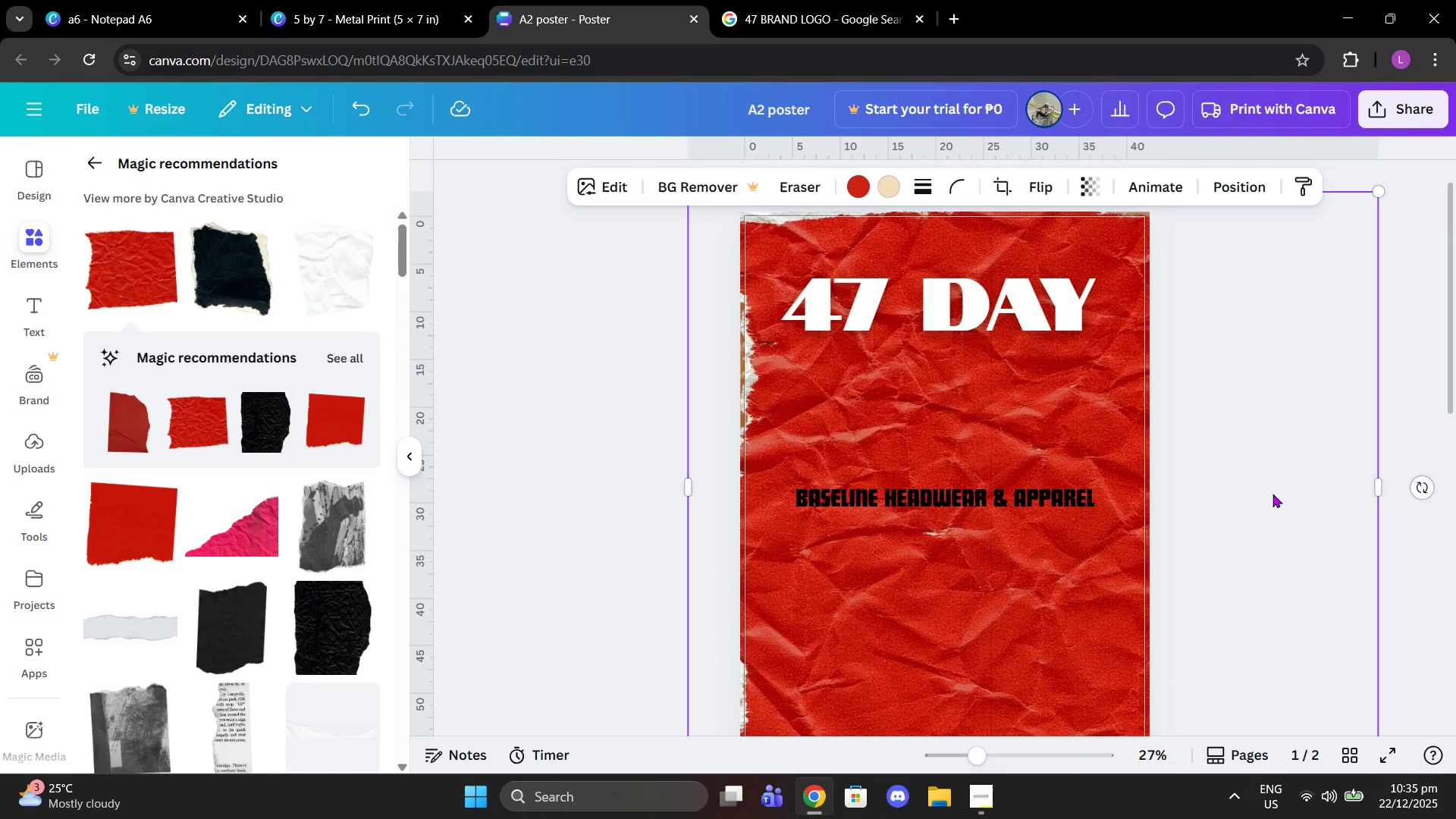 
left_click_drag(start_coordinate=[1266, 496], to_coordinate=[1247, 500])
 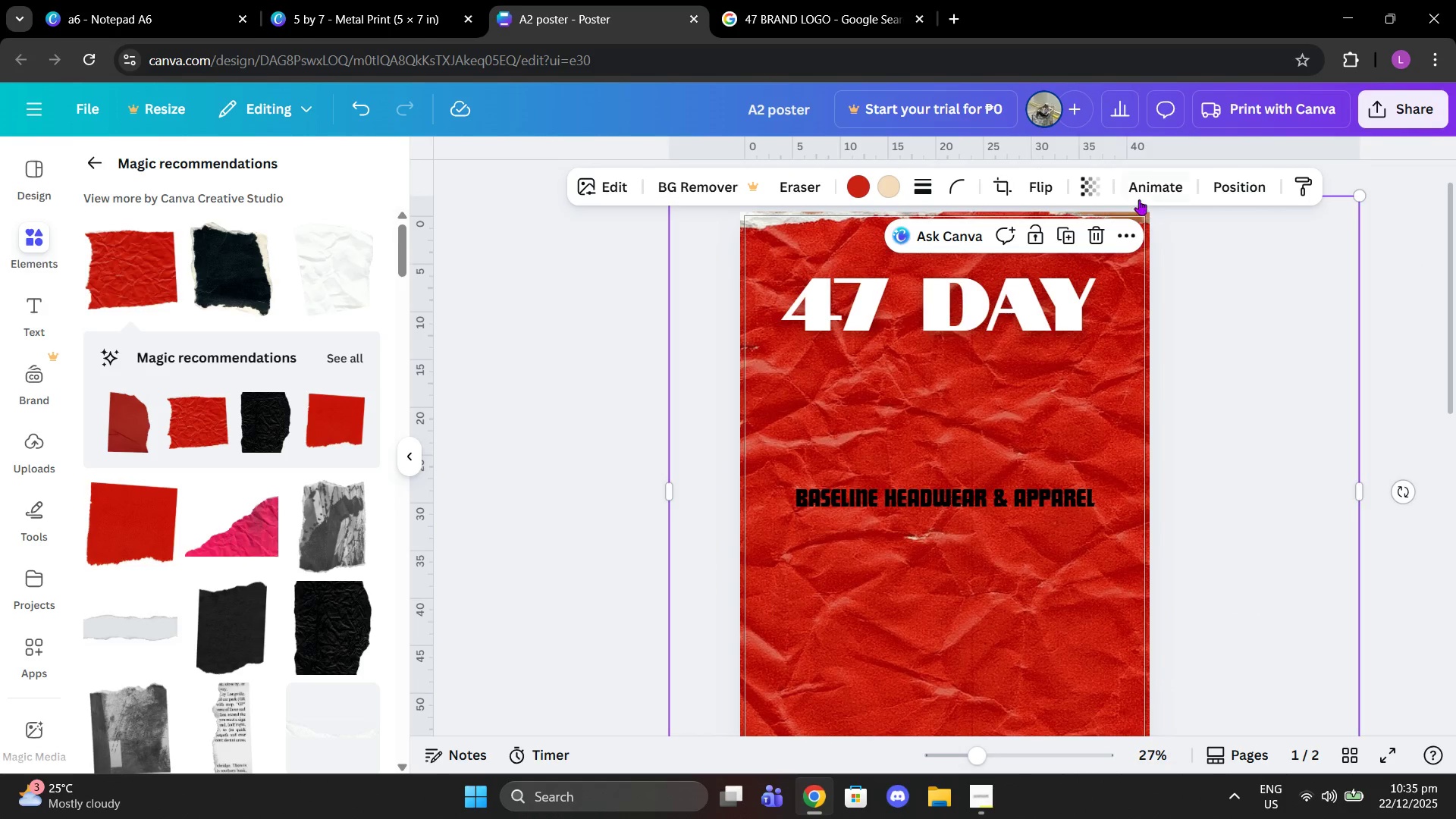 
left_click([1138, 197])
 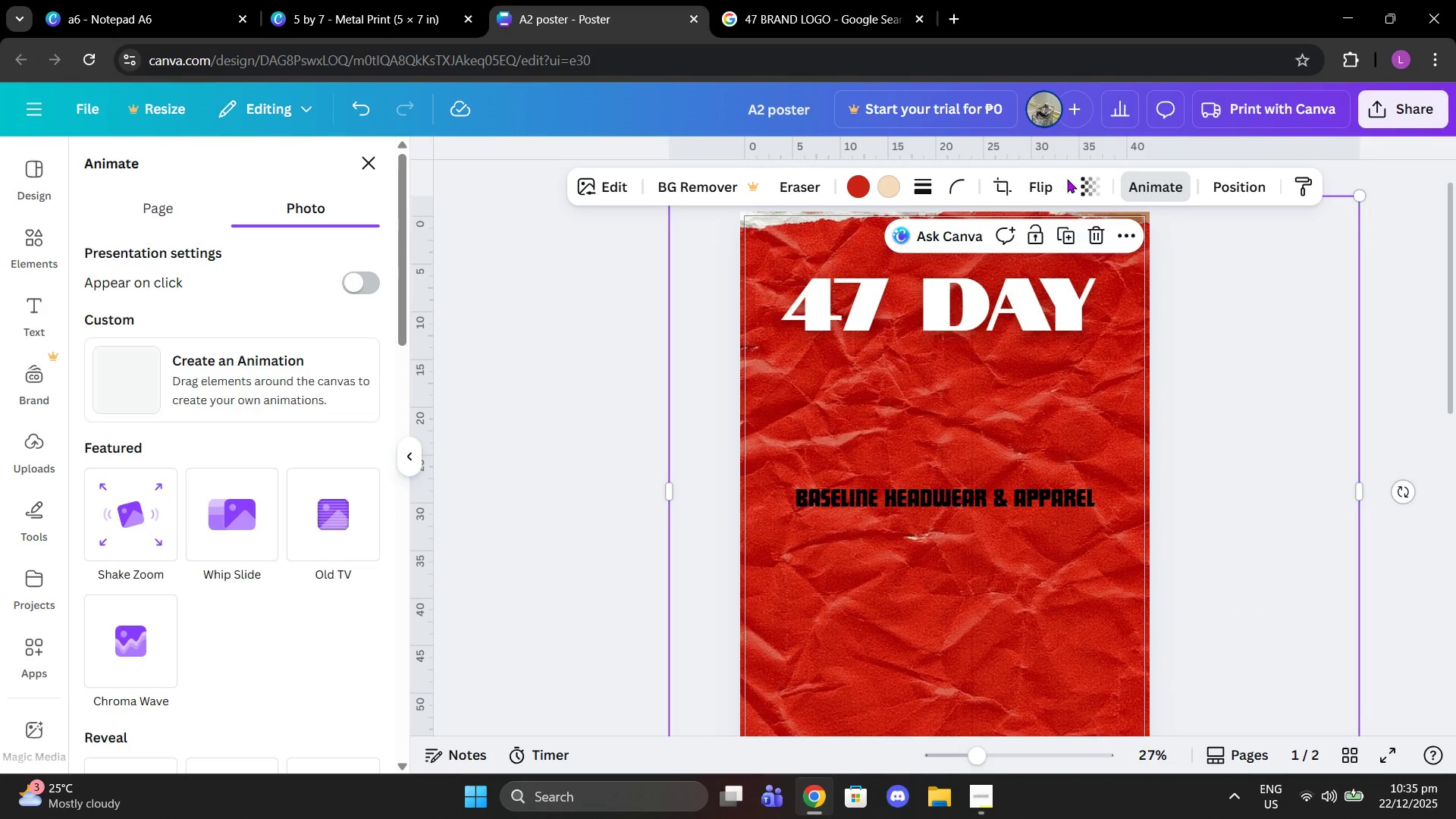 
double_click([1088, 184])
 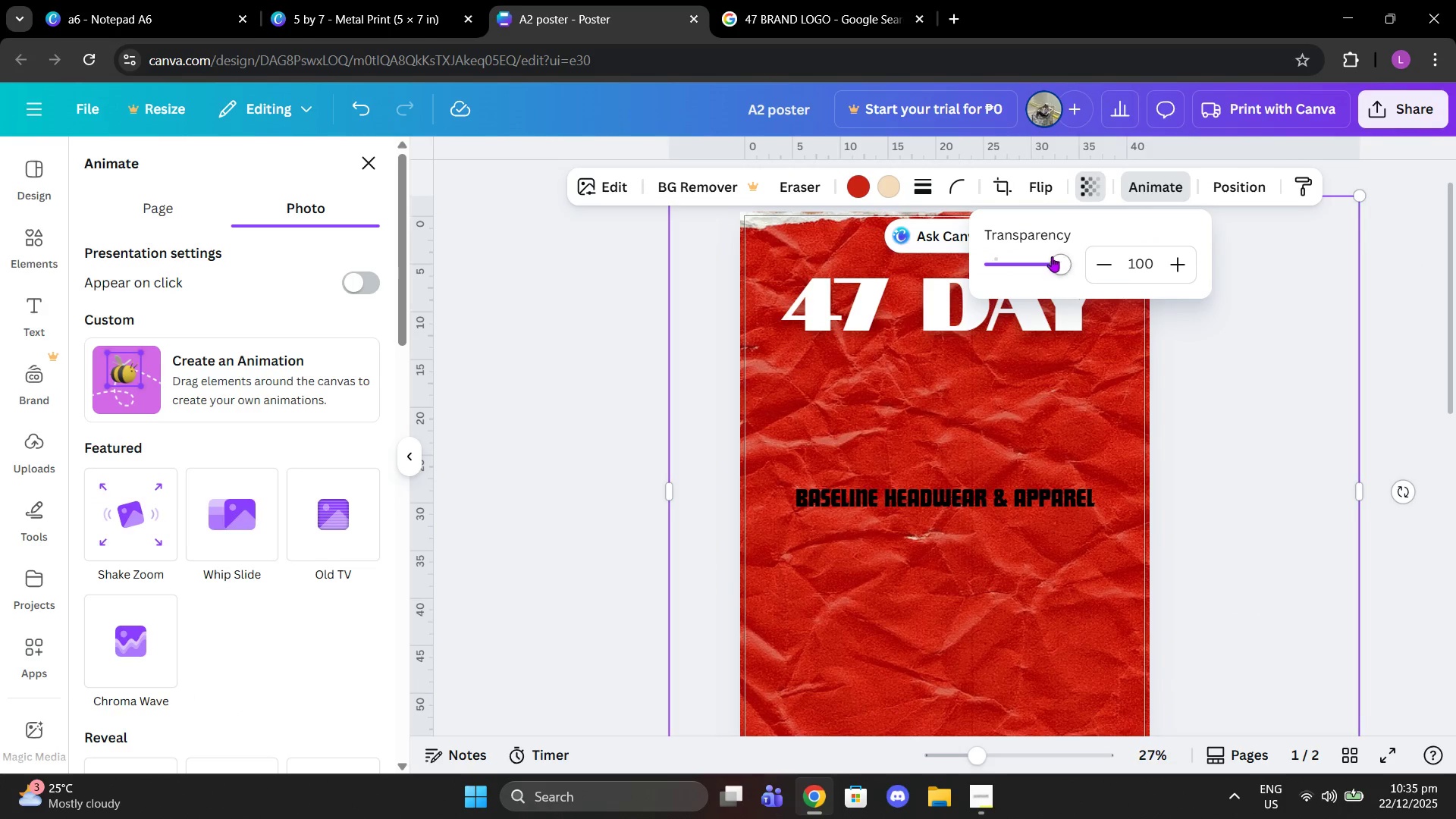 
left_click_drag(start_coordinate=[1052, 262], to_coordinate=[999, 261])
 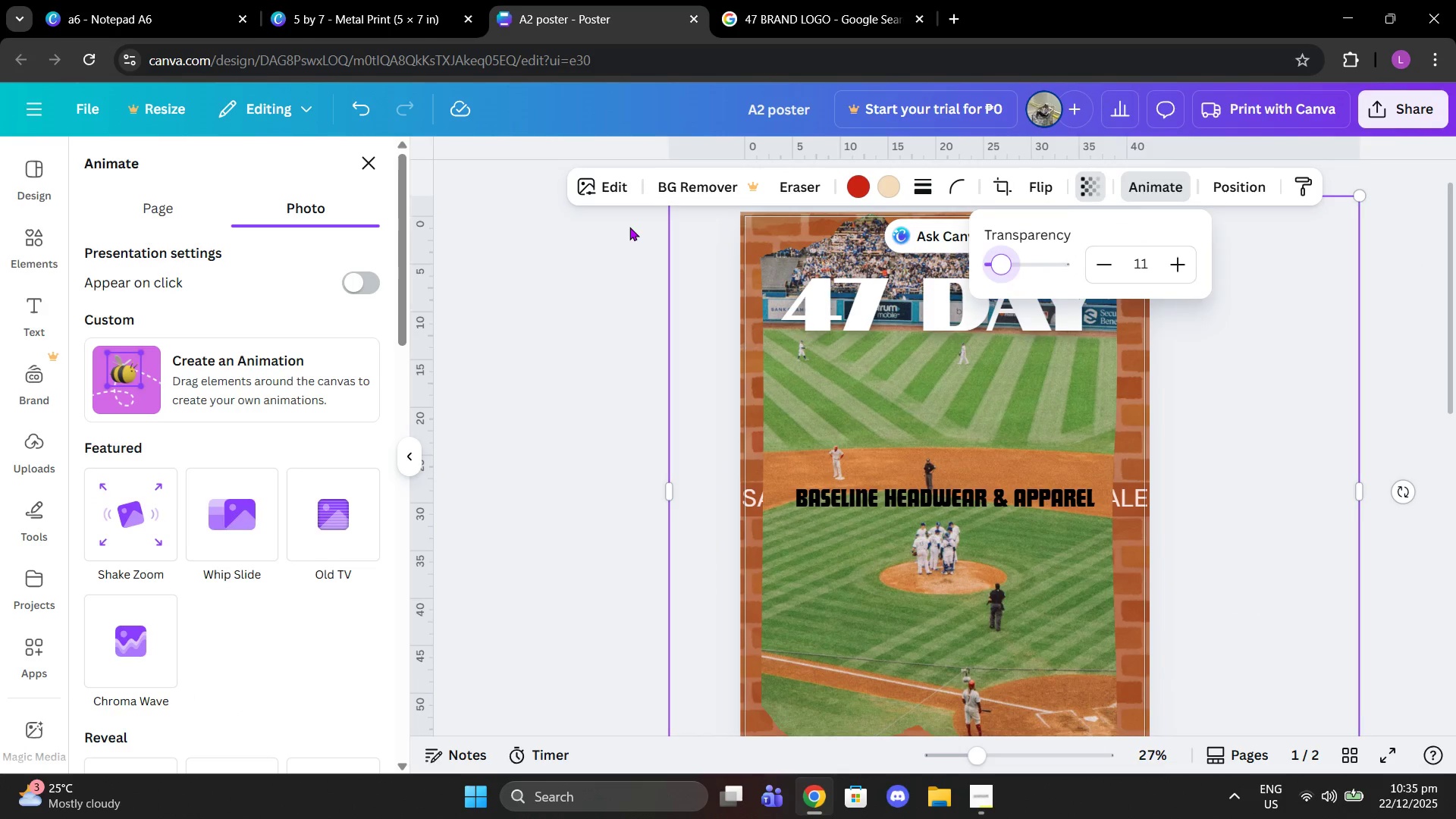 
left_click([629, 227])
 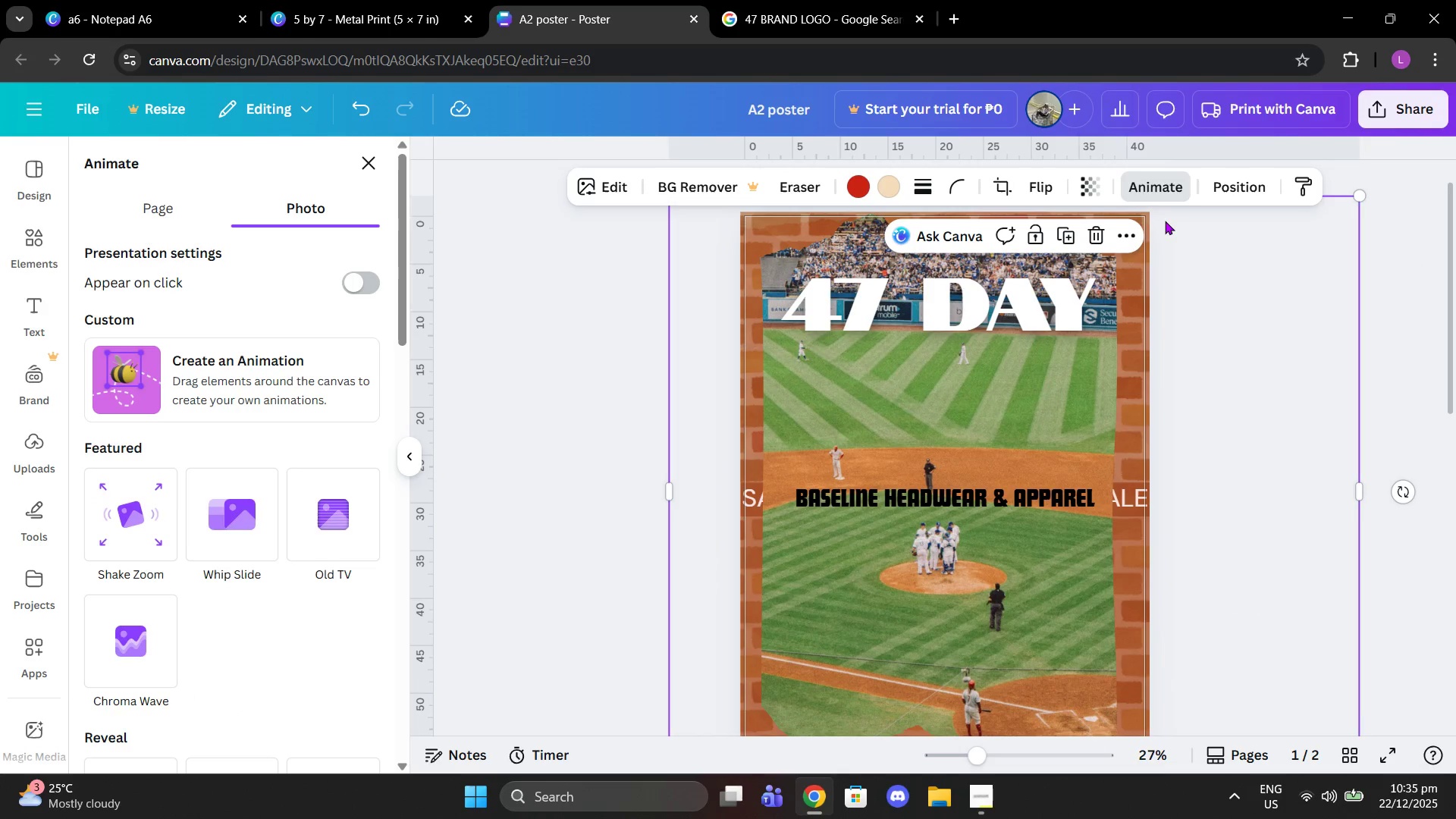 
key(Control+Z)
 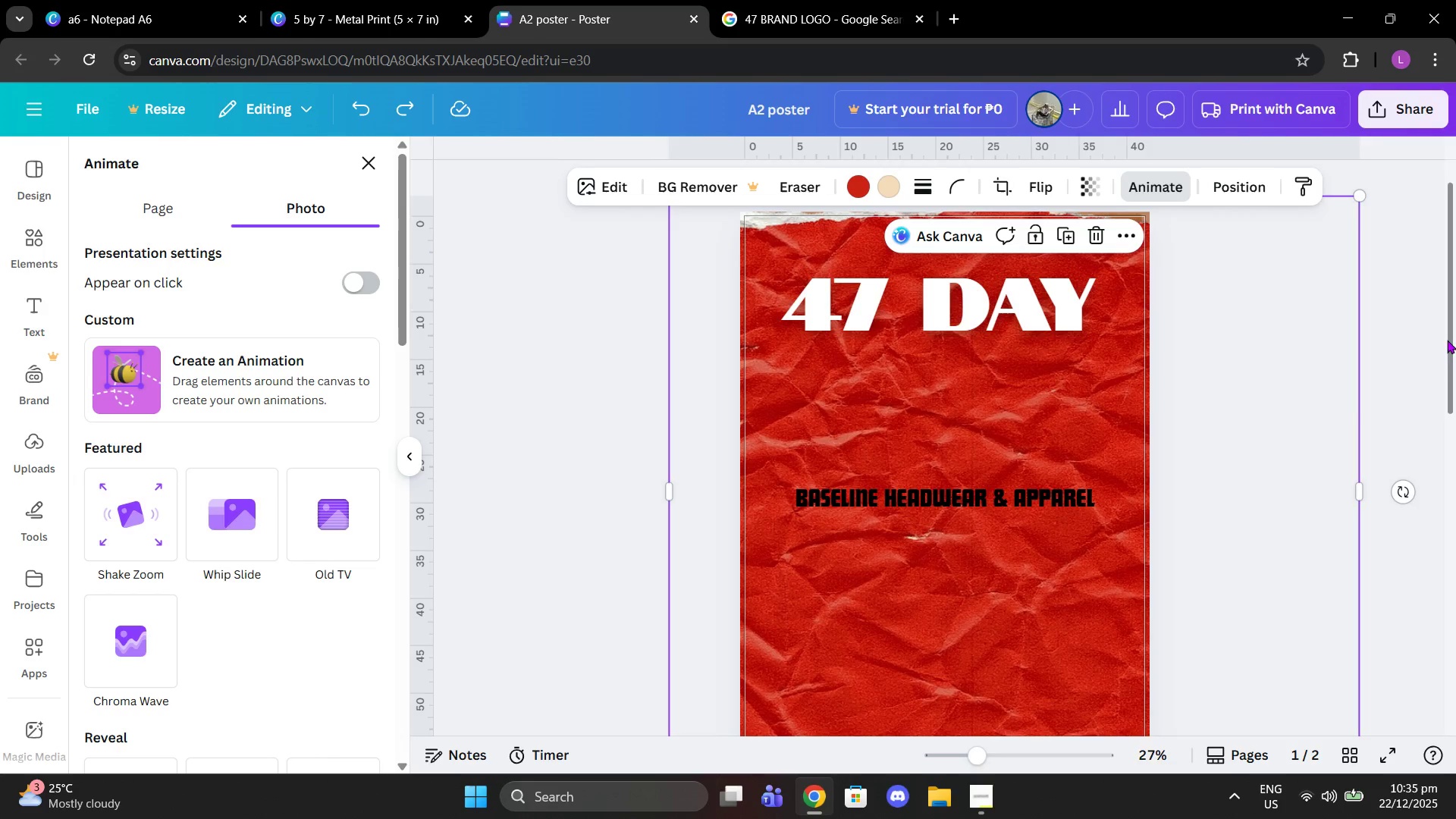 
left_click([1410, 337])
 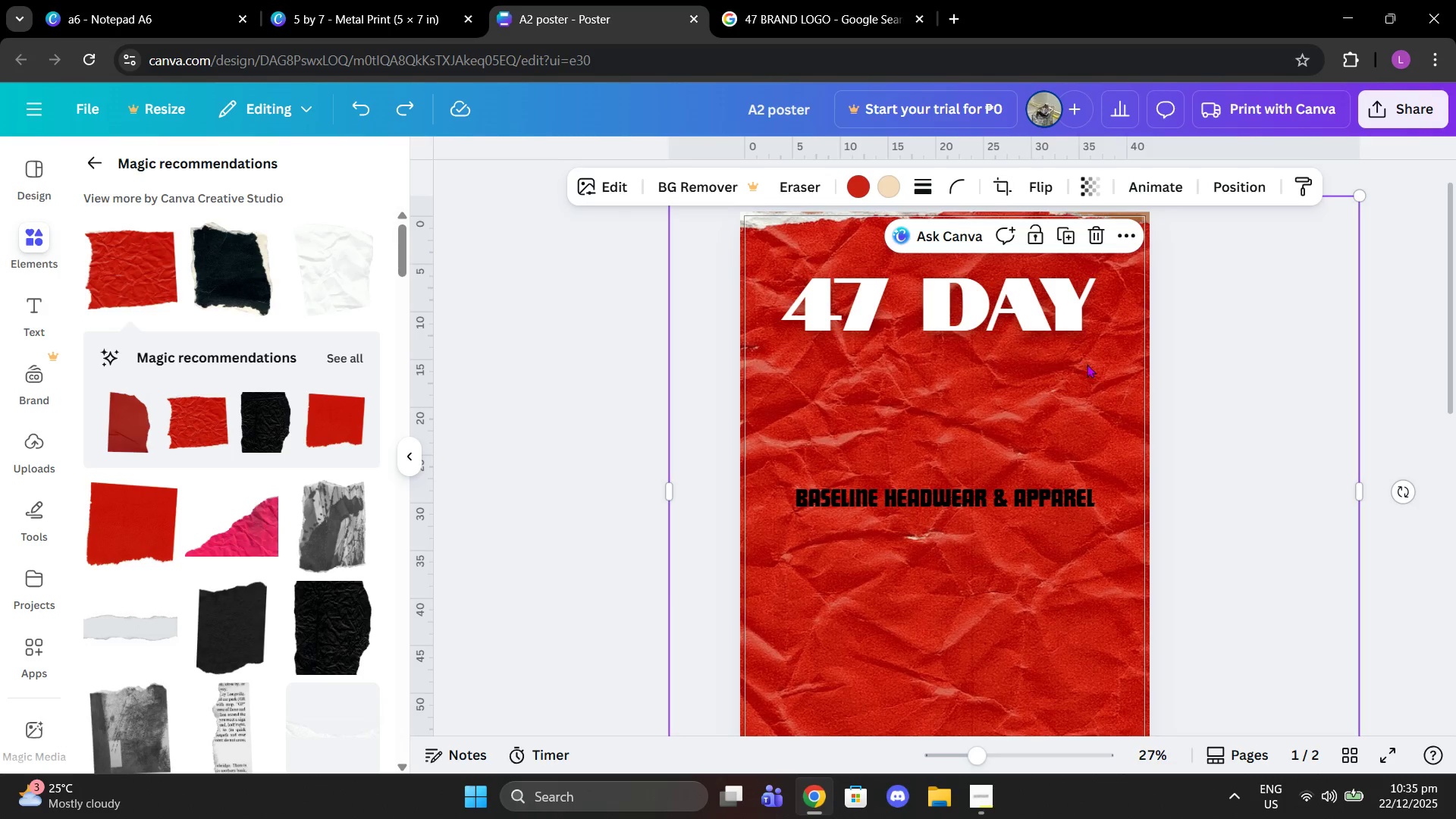 
double_click([1390, 353])
 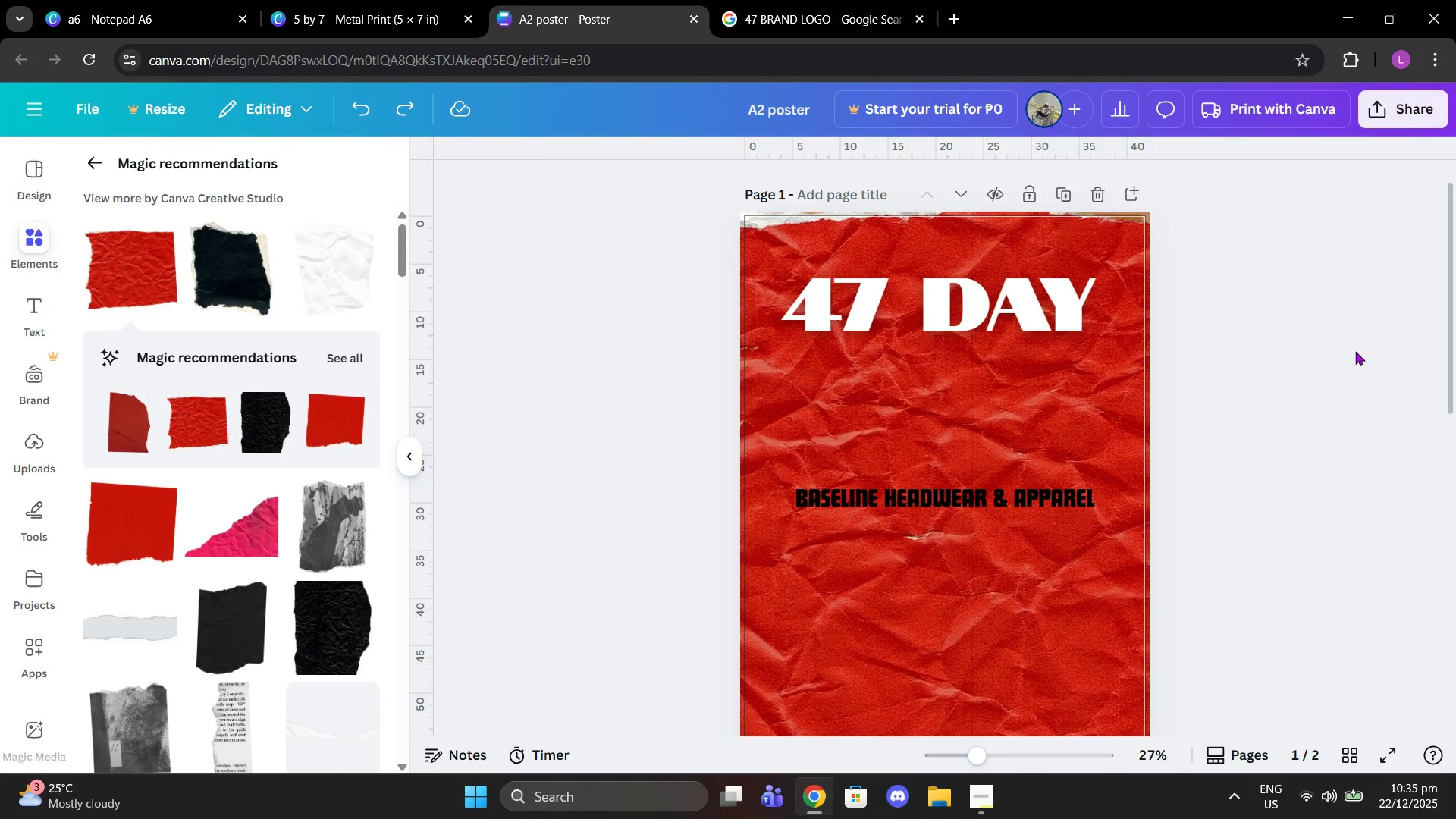 
scroll: coordinate [1210, 316], scroll_direction: down, amount: 5.0
 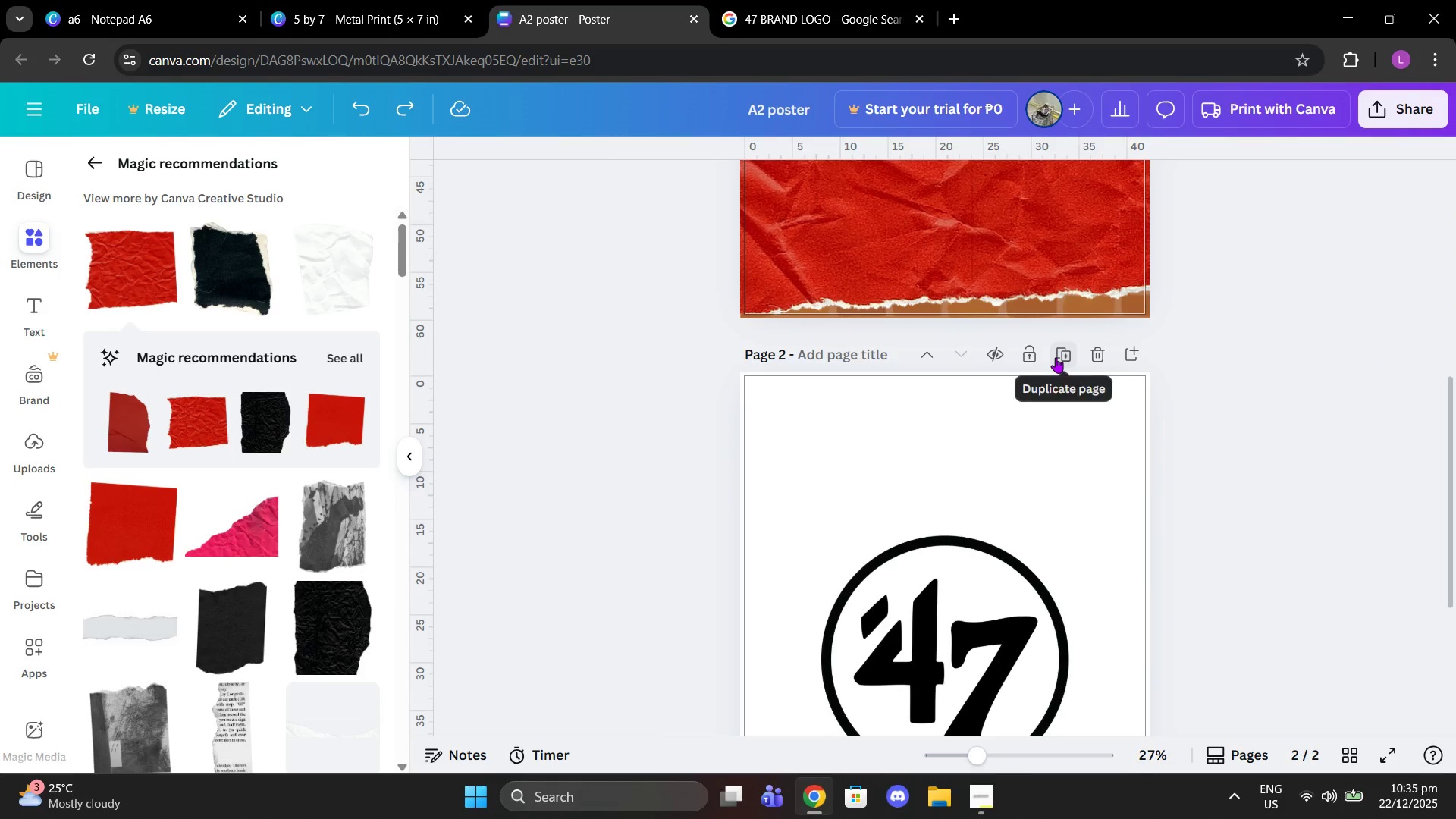 
scroll: coordinate [1086, 343], scroll_direction: up, amount: 7.0
 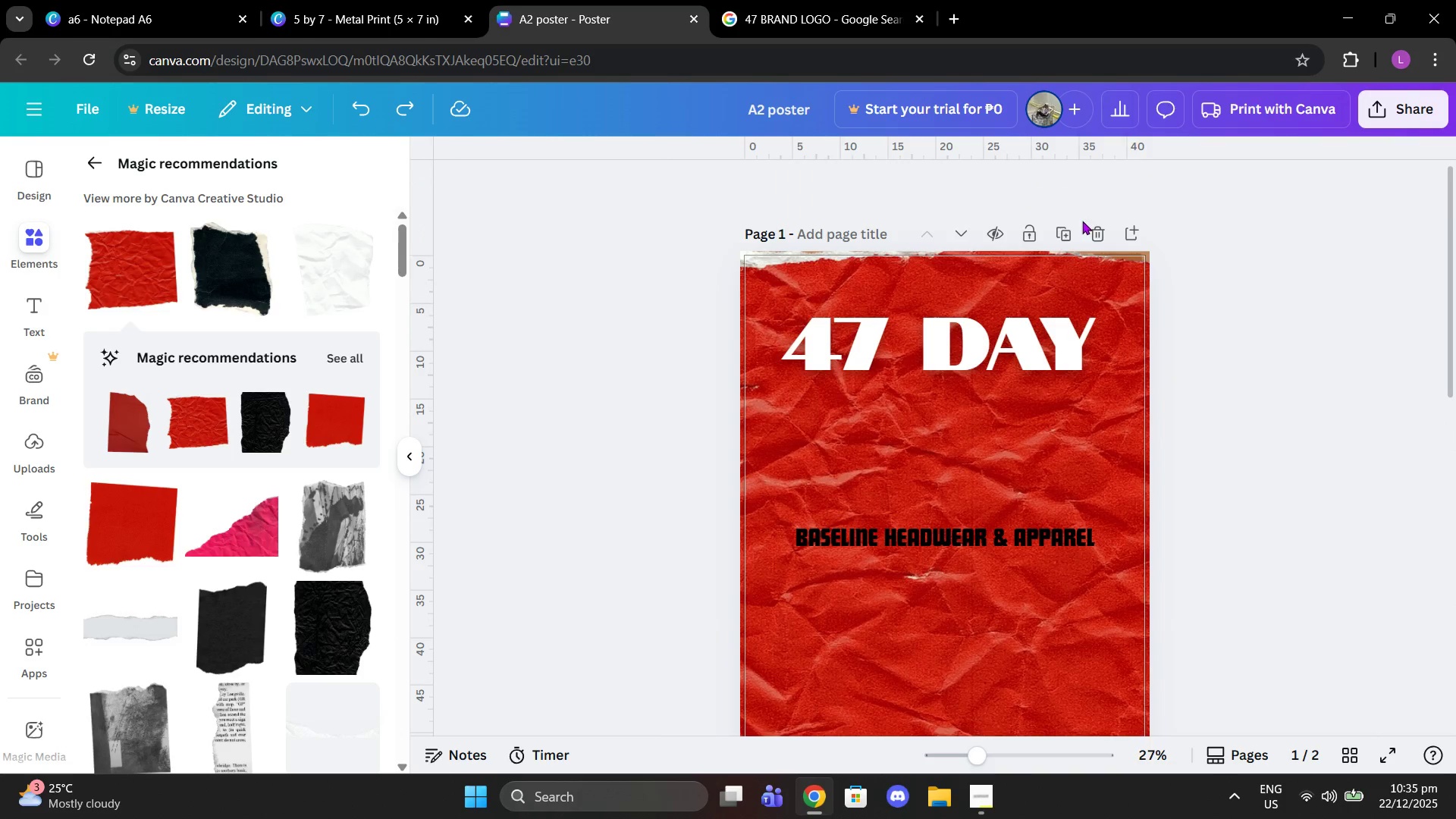 
left_click([1065, 224])
 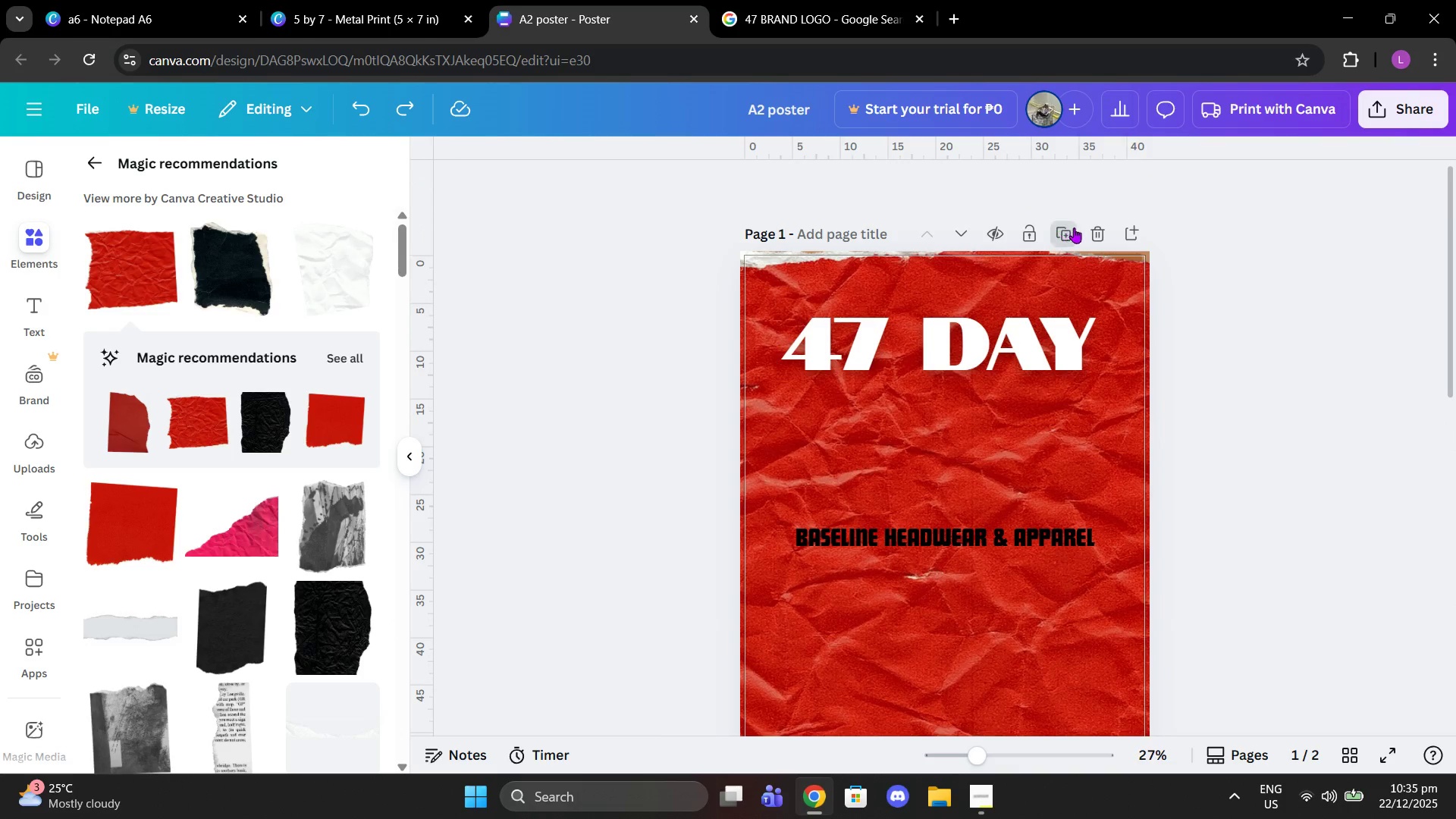 
scroll: coordinate [1088, 234], scroll_direction: down, amount: 7.0
 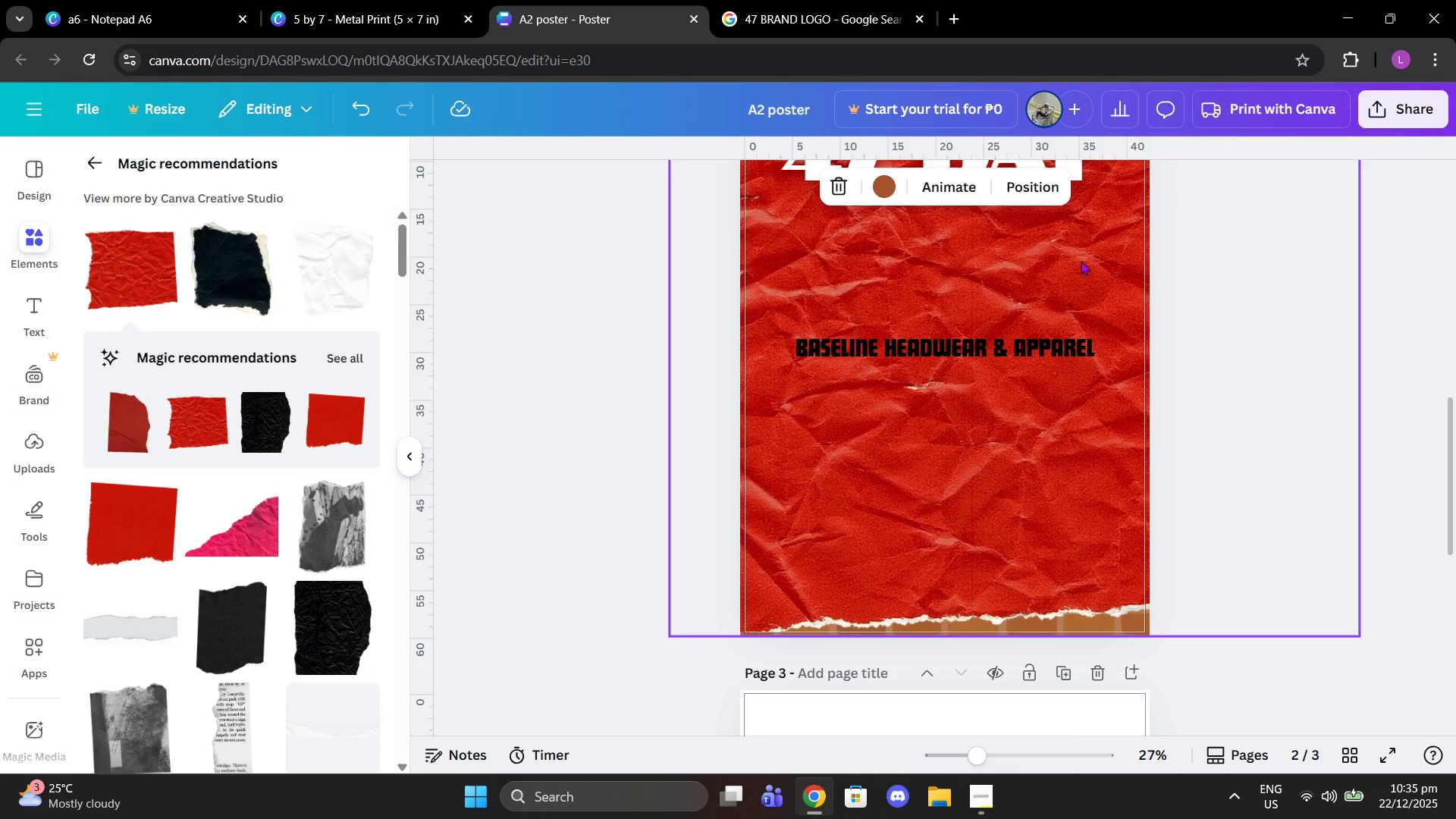 
left_click([1080, 262])
 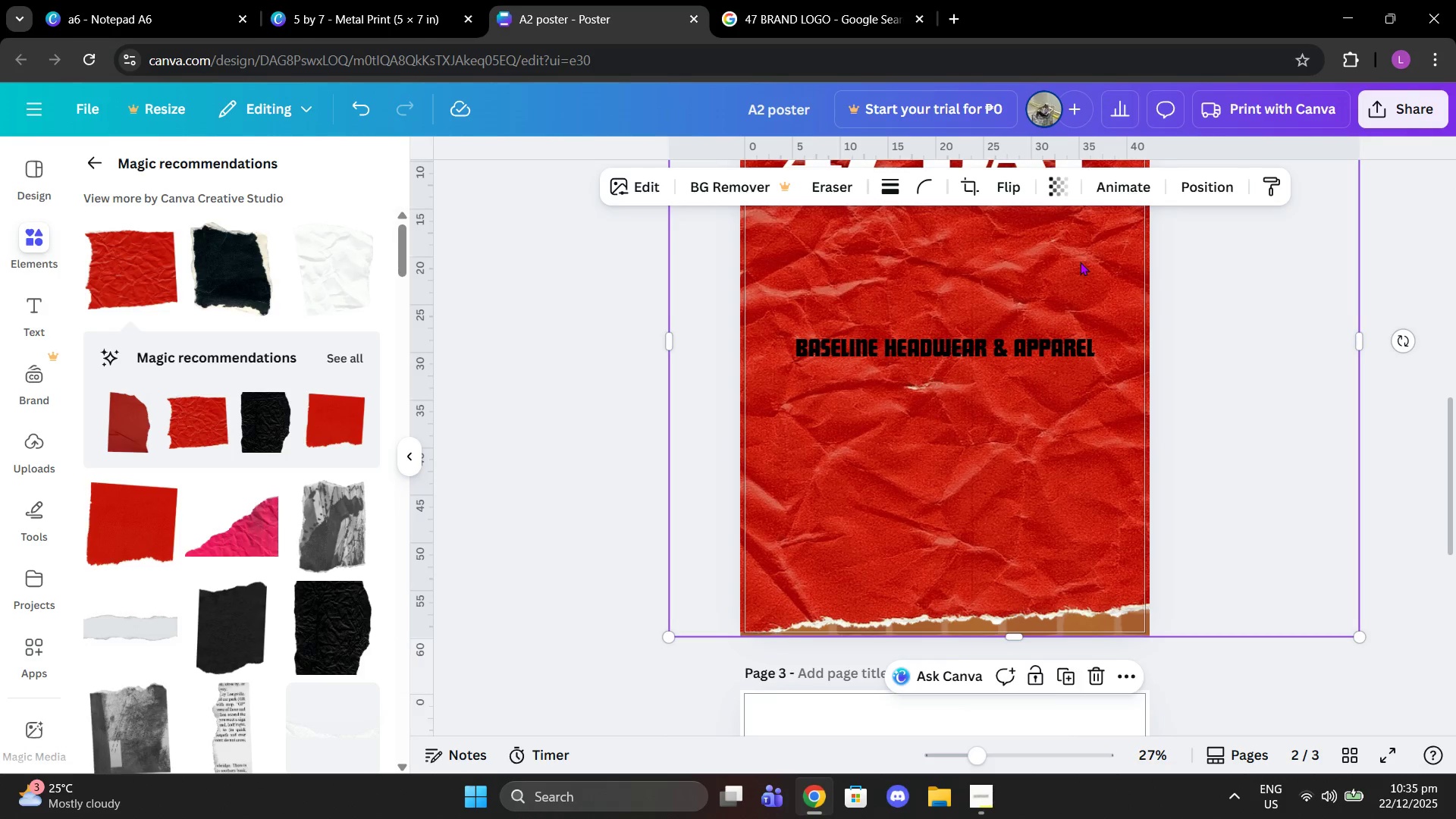 
left_click([1044, 375])
 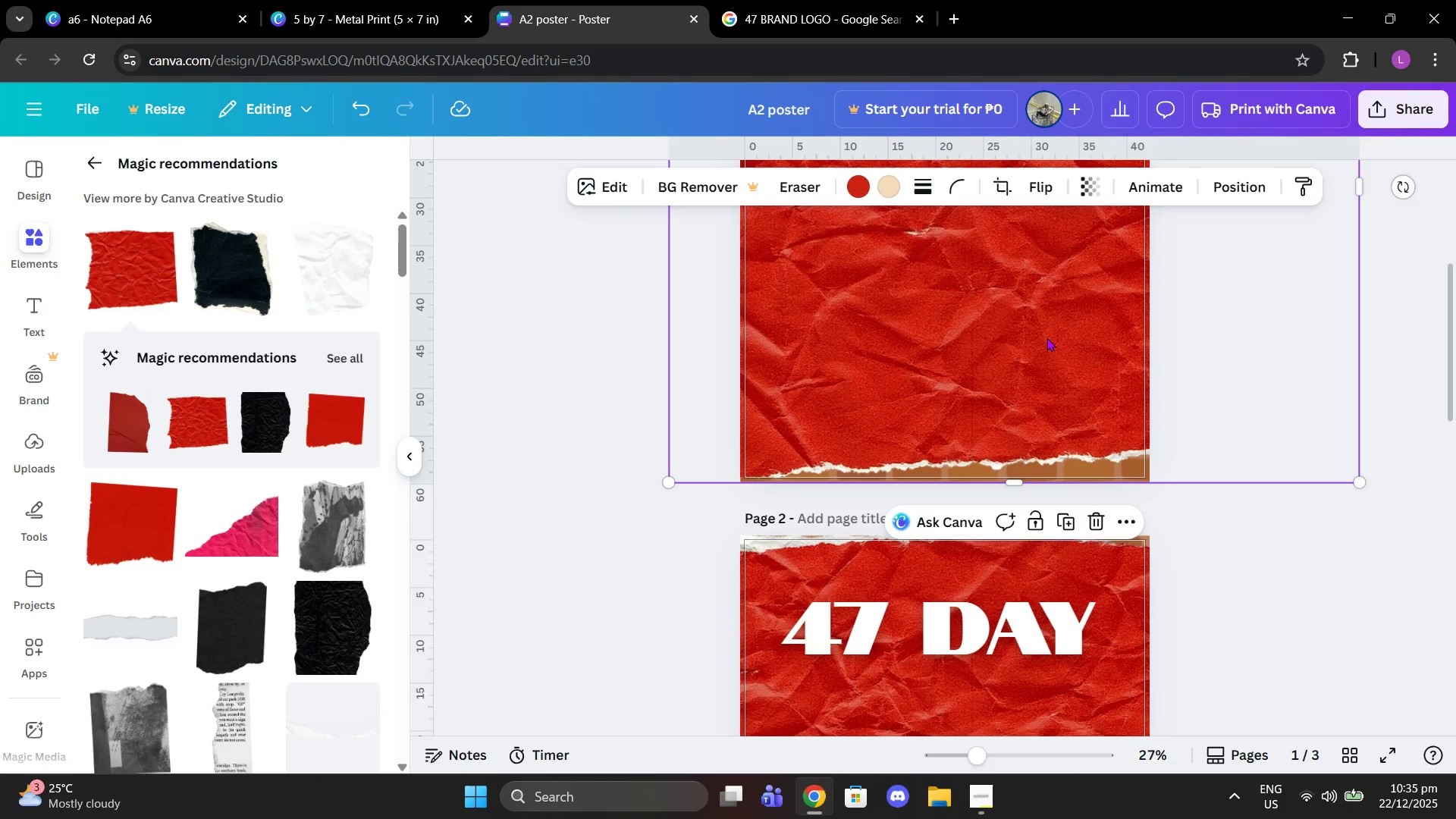 
scroll: coordinate [1081, 263], scroll_direction: up, amount: 5.0
 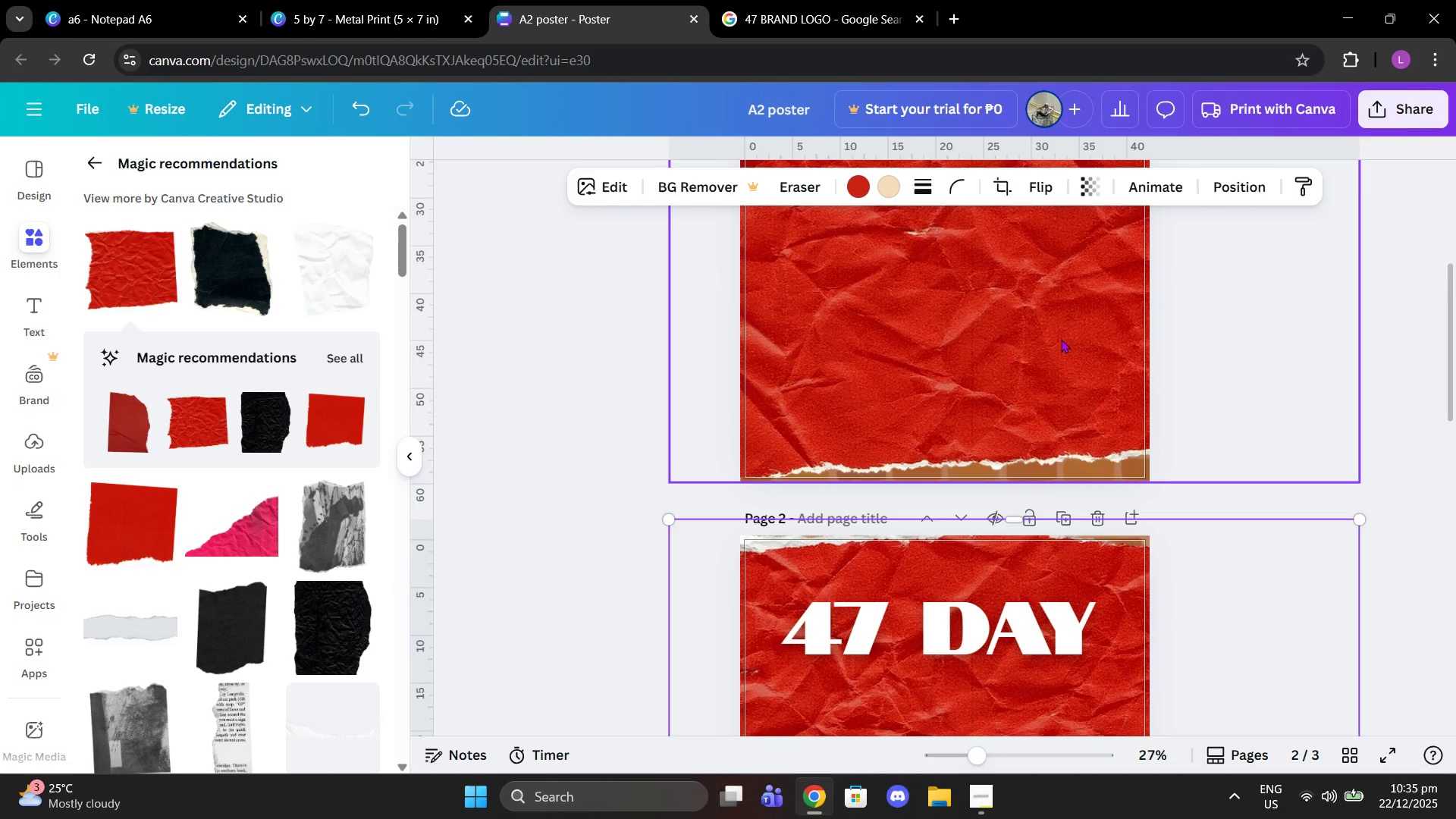 
key(Delete)
 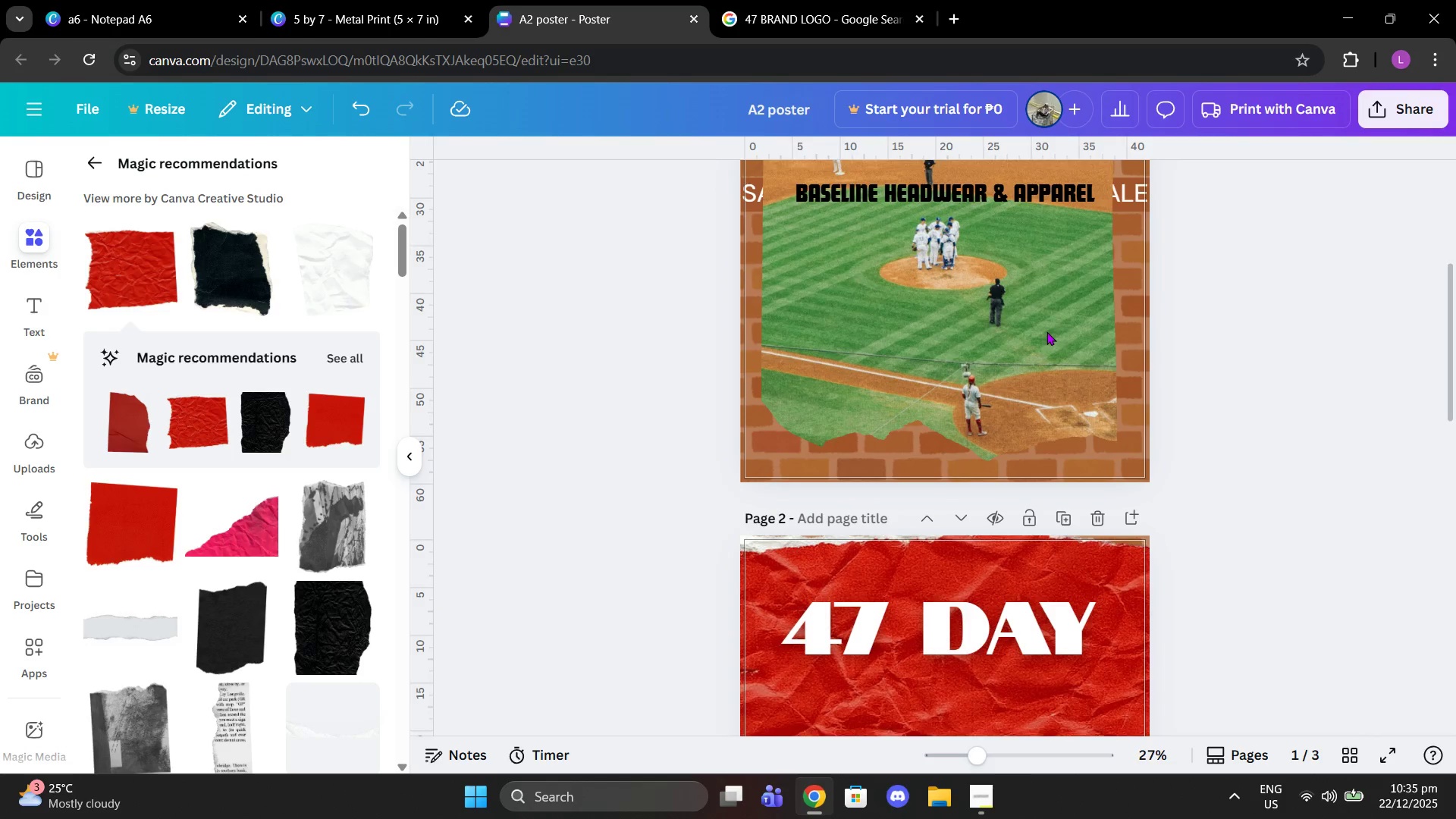 
scroll: coordinate [1045, 331], scroll_direction: up, amount: 3.0
 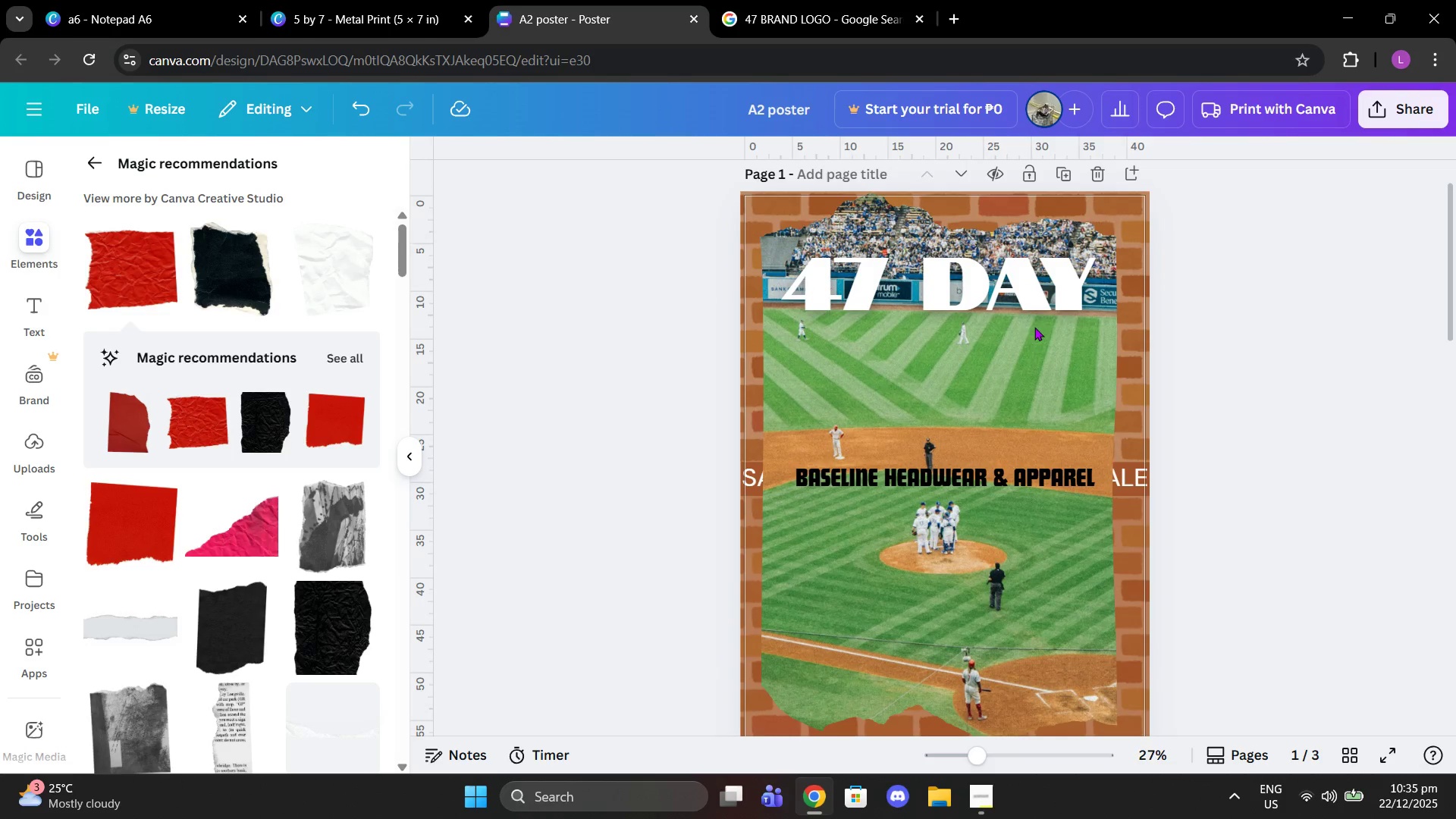 
left_click([1026, 320])
 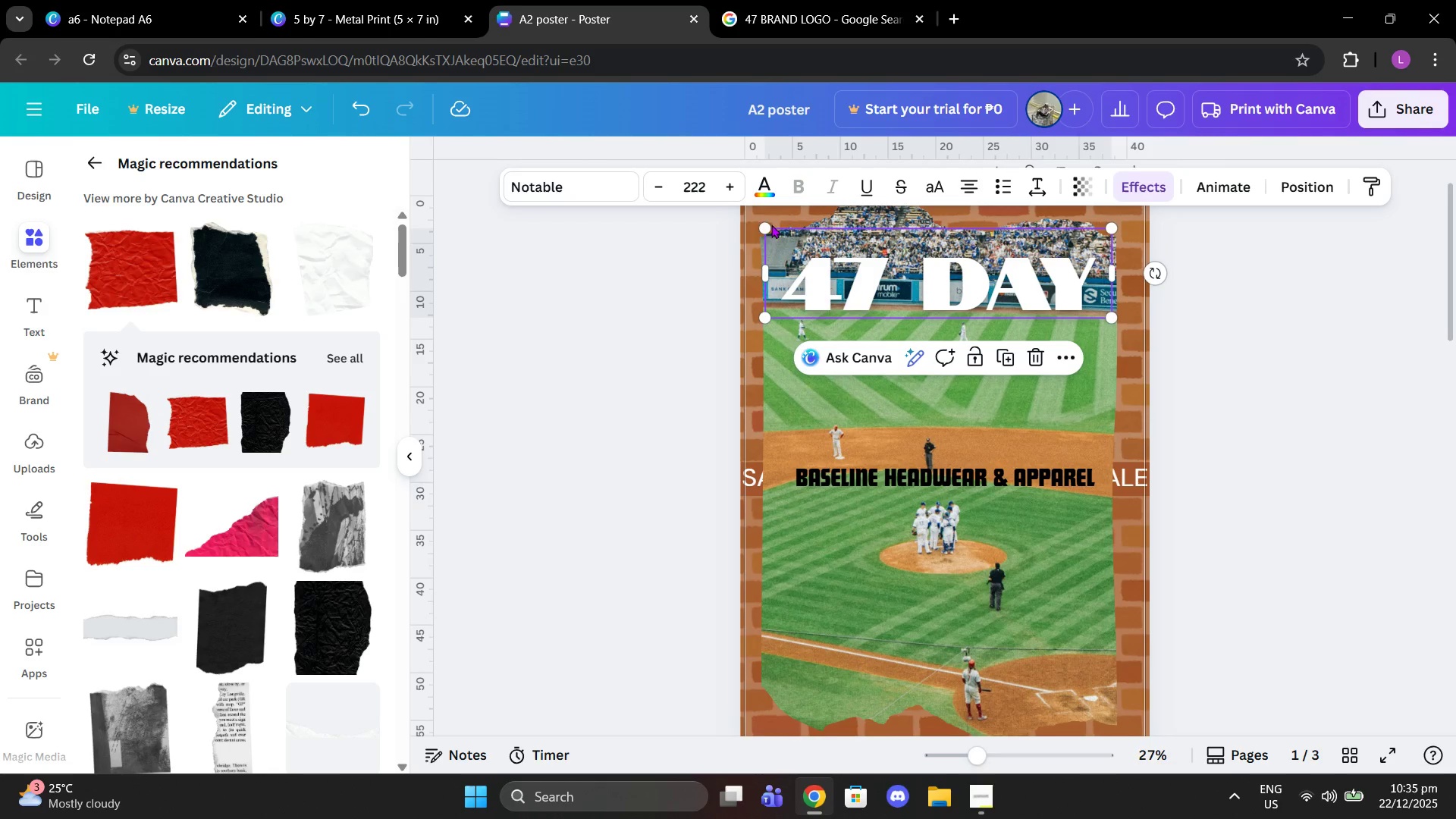 
left_click_drag(start_coordinate=[762, 222], to_coordinate=[692, 186])
 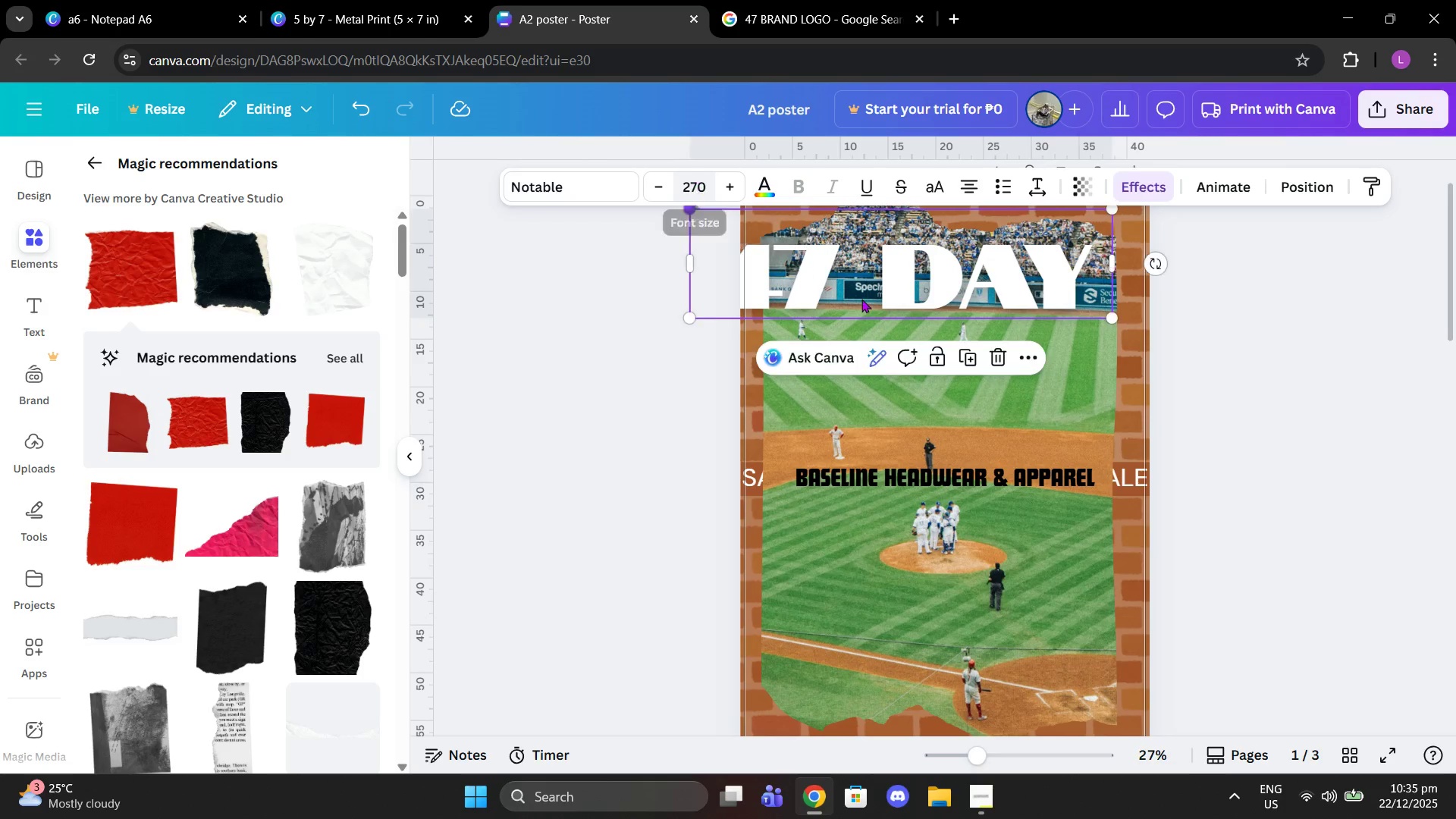 
left_click_drag(start_coordinate=[862, 299], to_coordinate=[899, 308])
 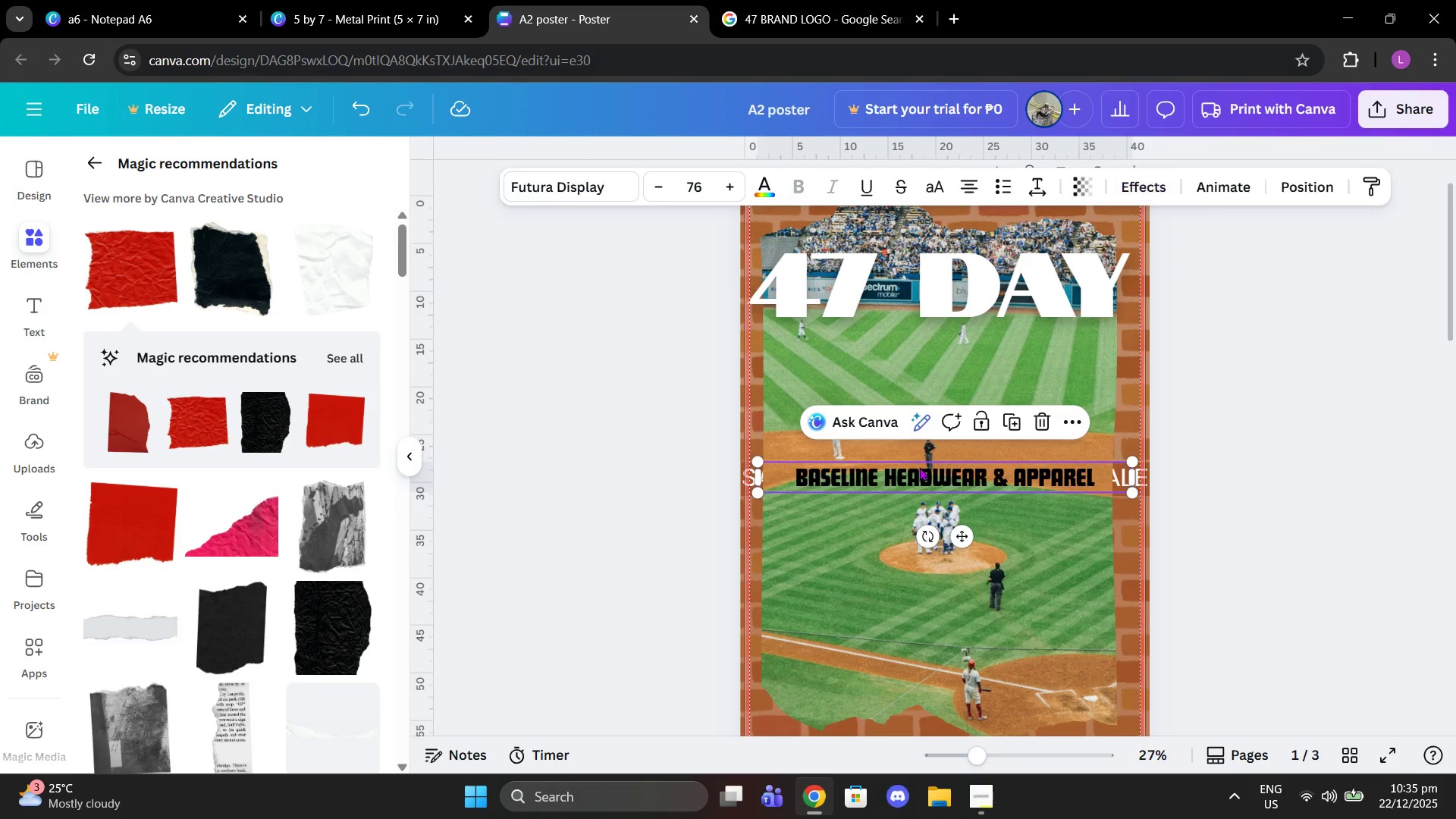 
double_click([919, 467])
 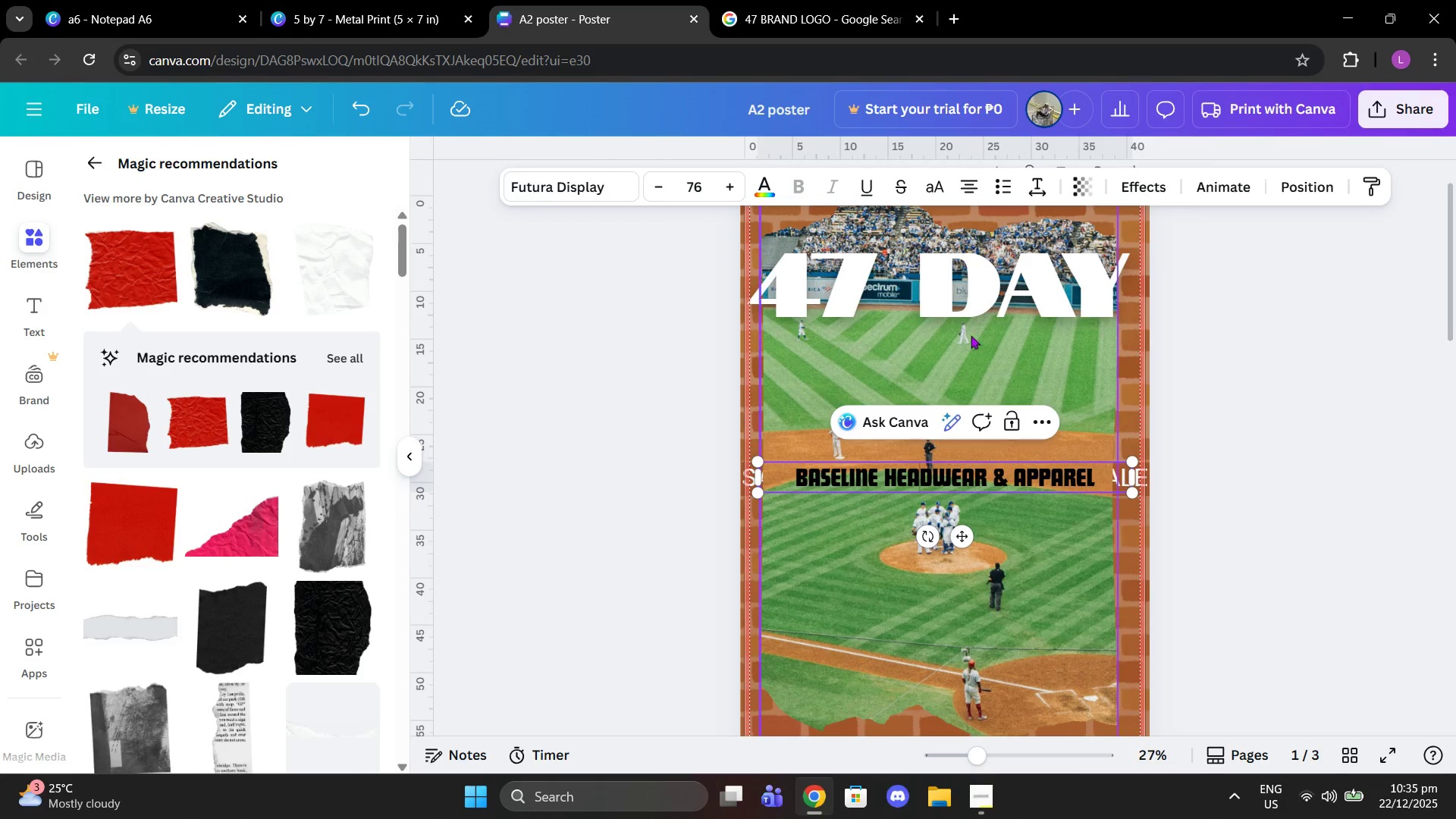 
left_click([971, 323])
 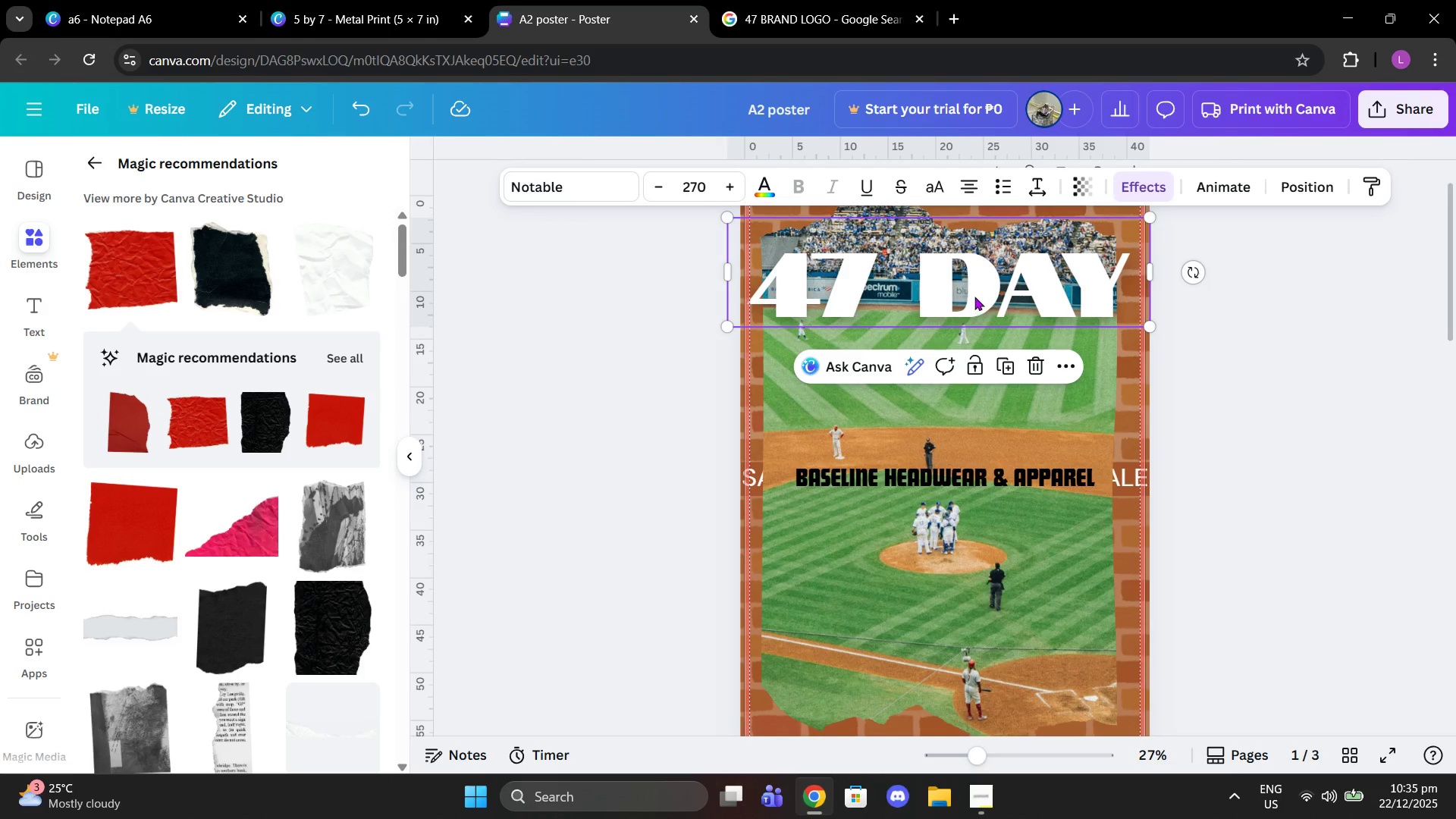 
left_click_drag(start_coordinate=[974, 297], to_coordinate=[973, 292])
 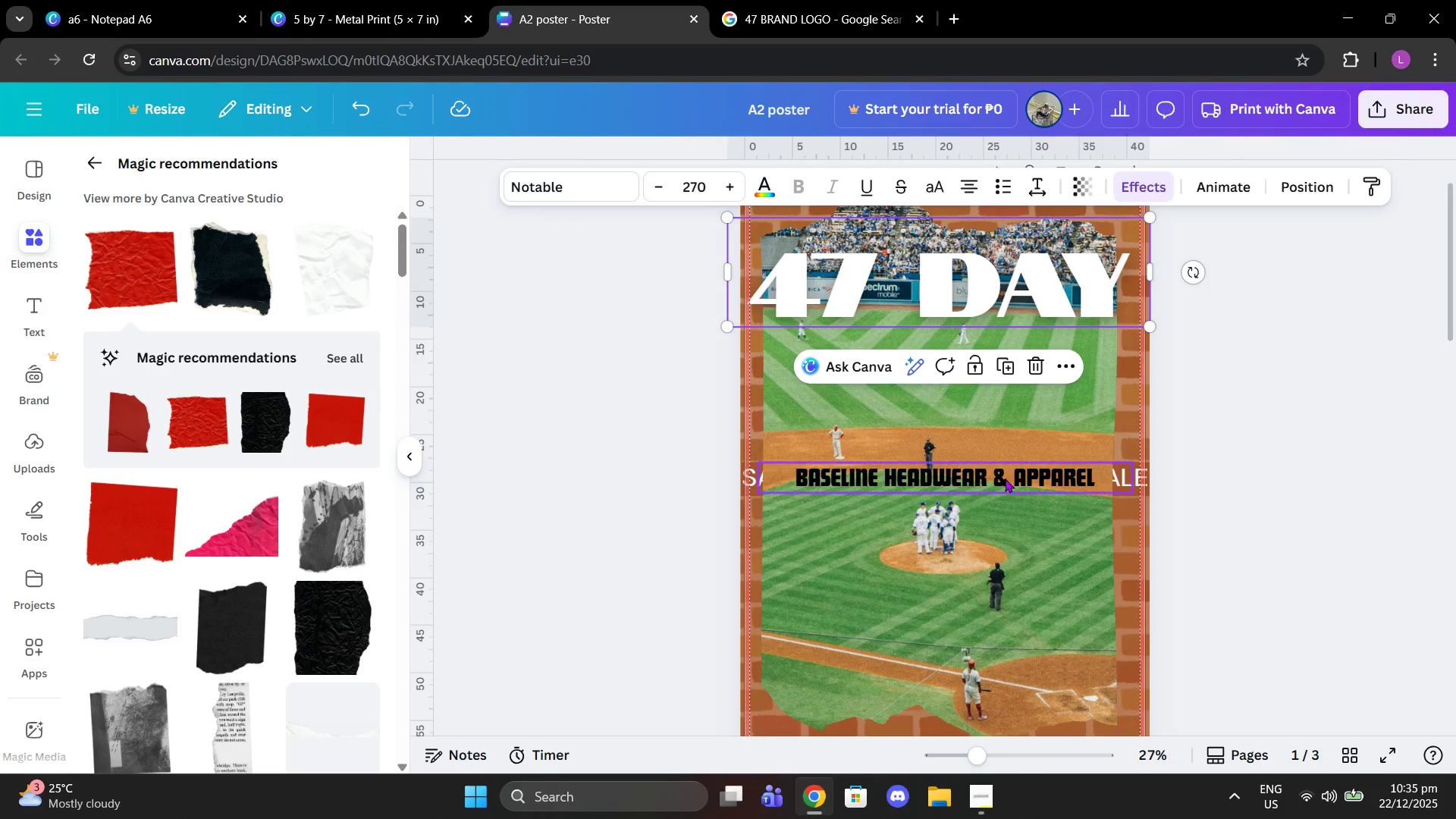 
left_click([1006, 484])
 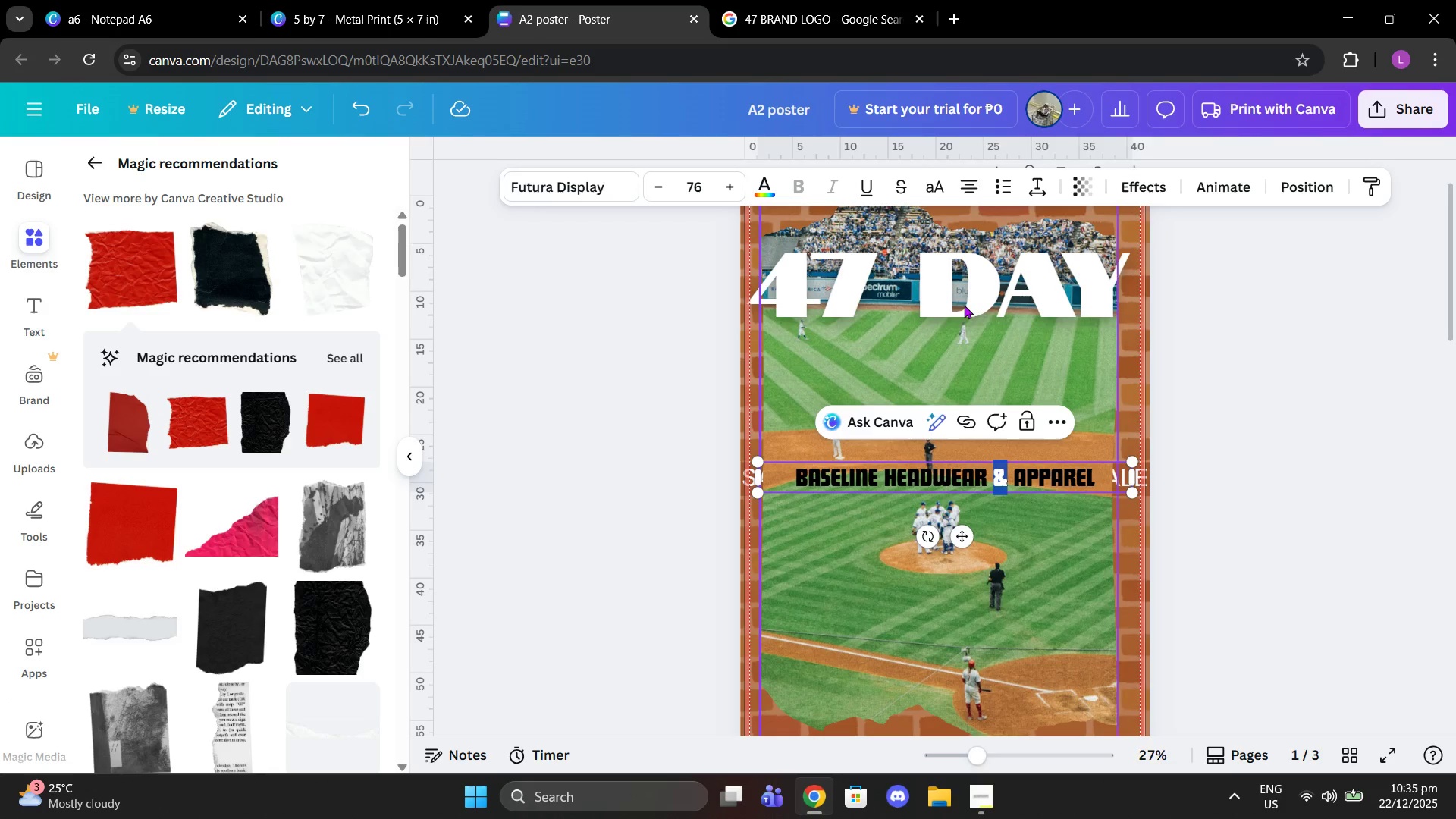 
left_click([909, 0])
 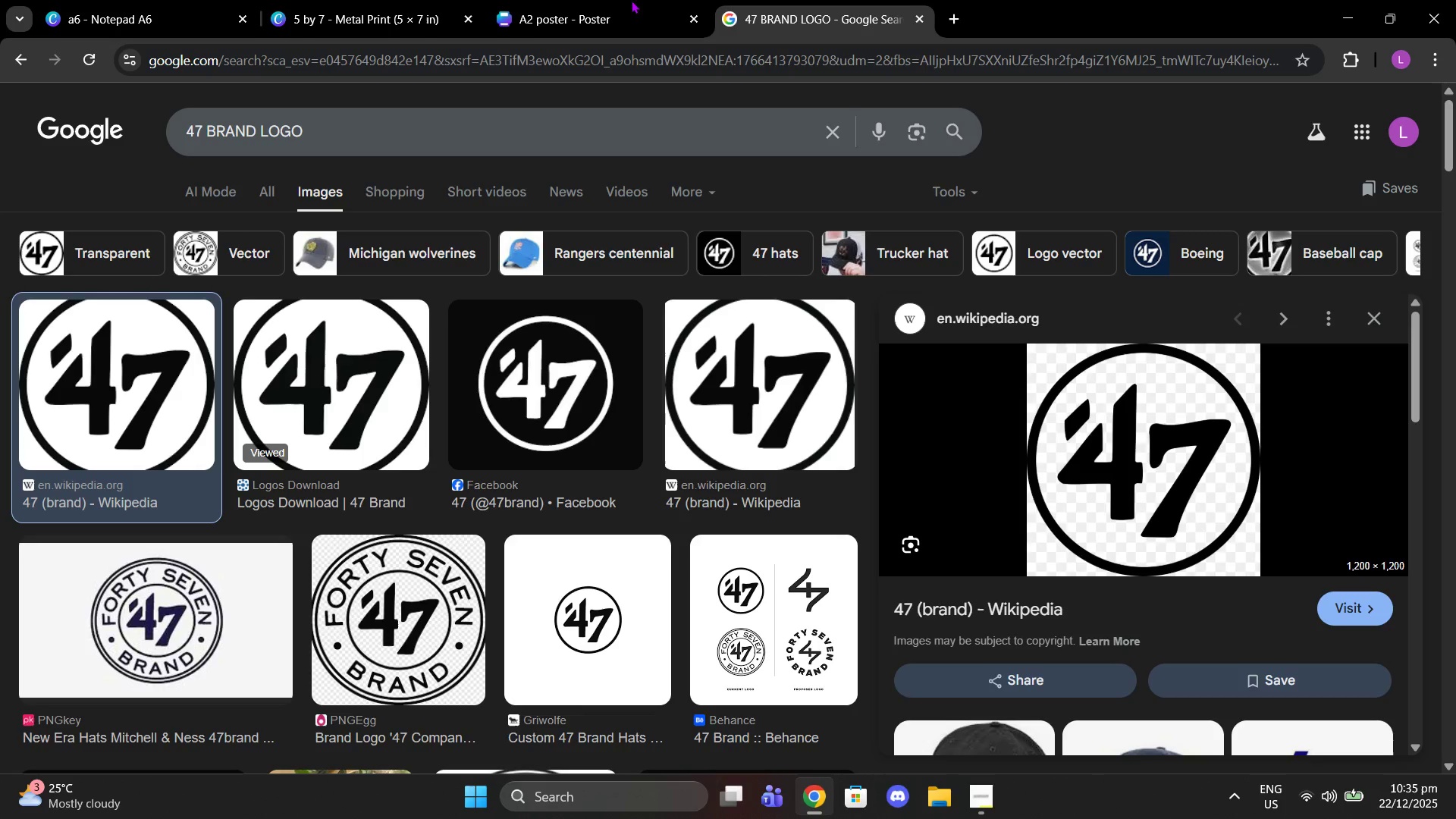 
left_click([617, 0])
 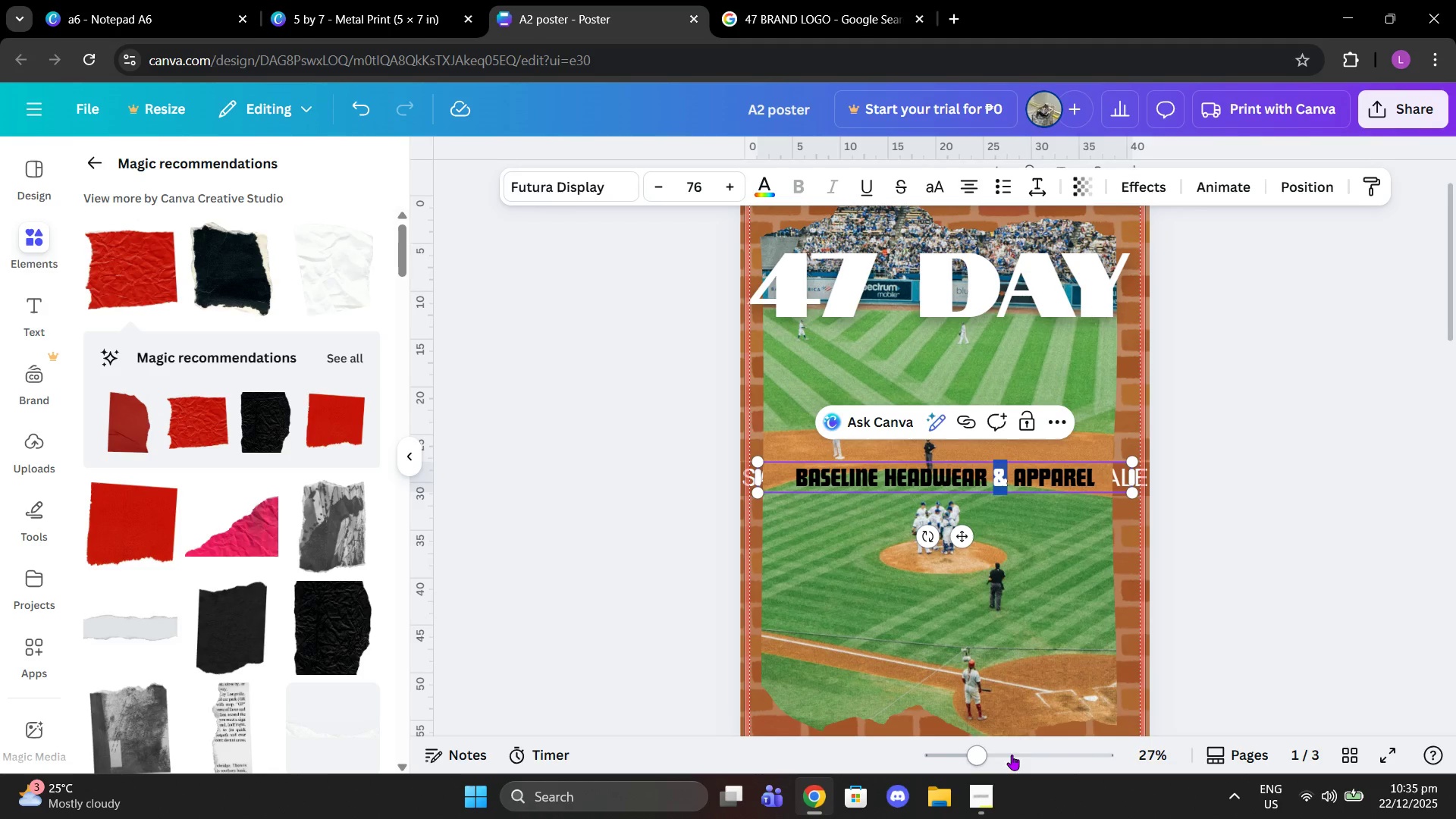 
left_click([984, 809])